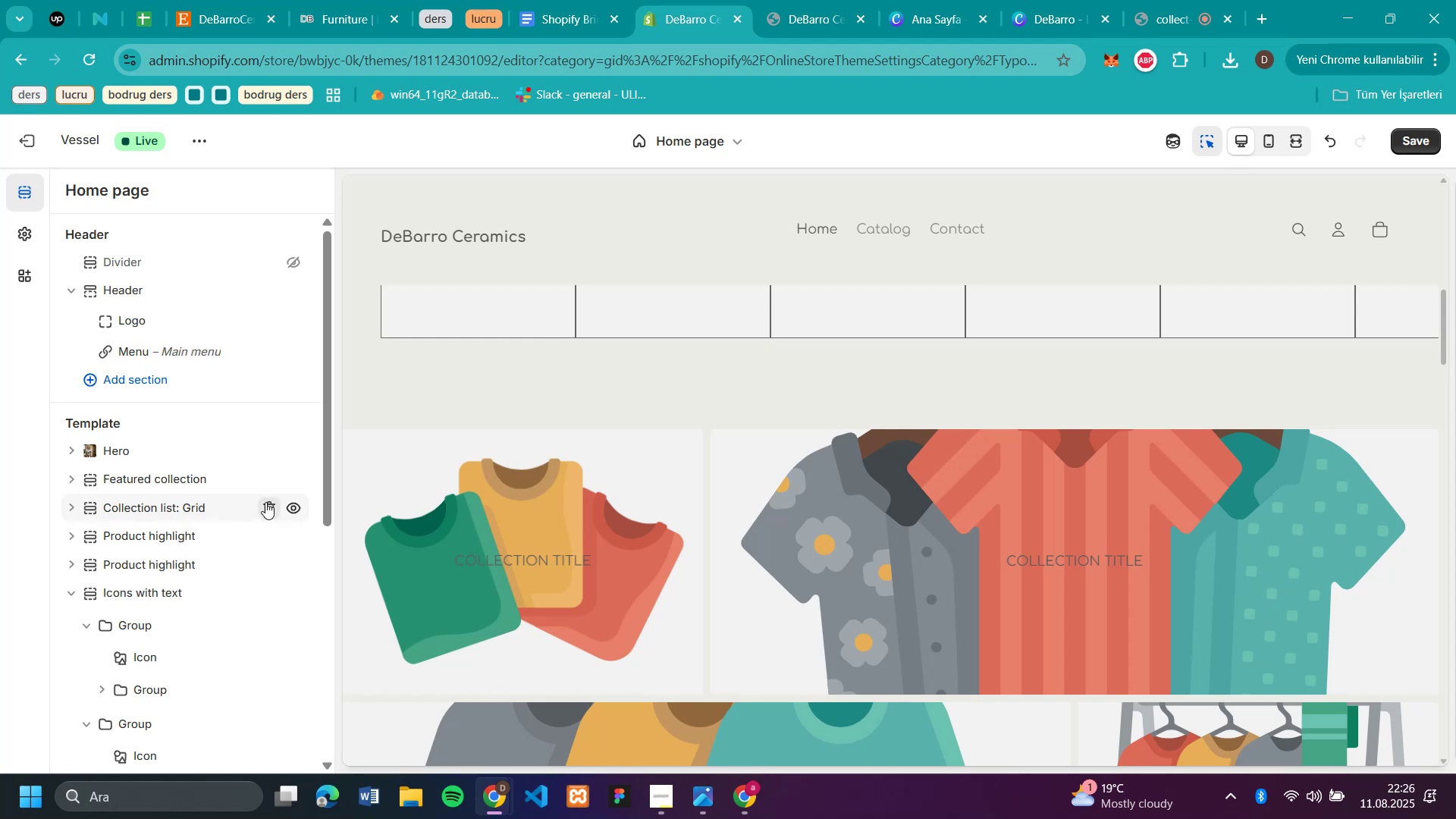 
left_click([265, 502])
 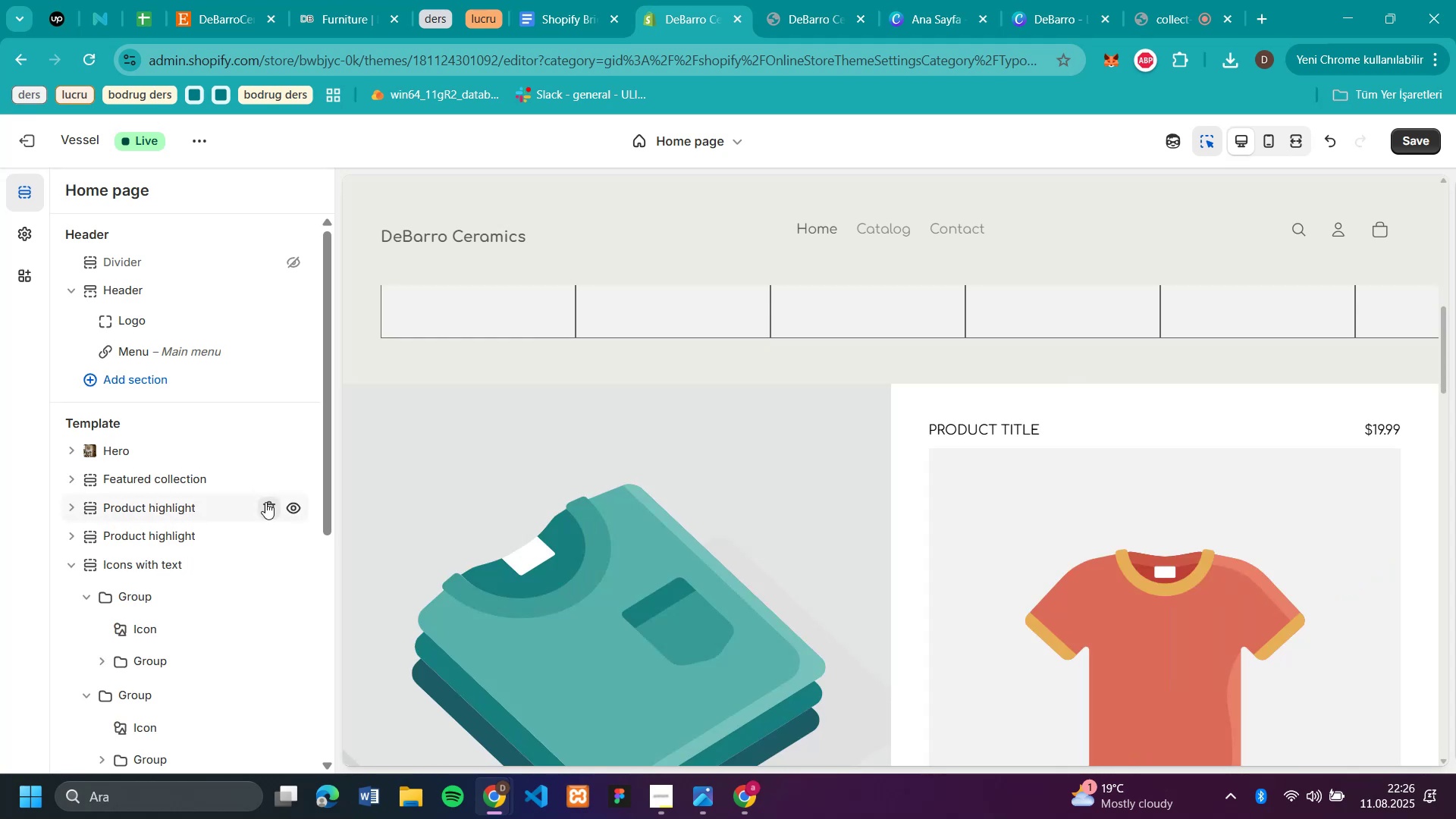 
mouse_move([180, 565])
 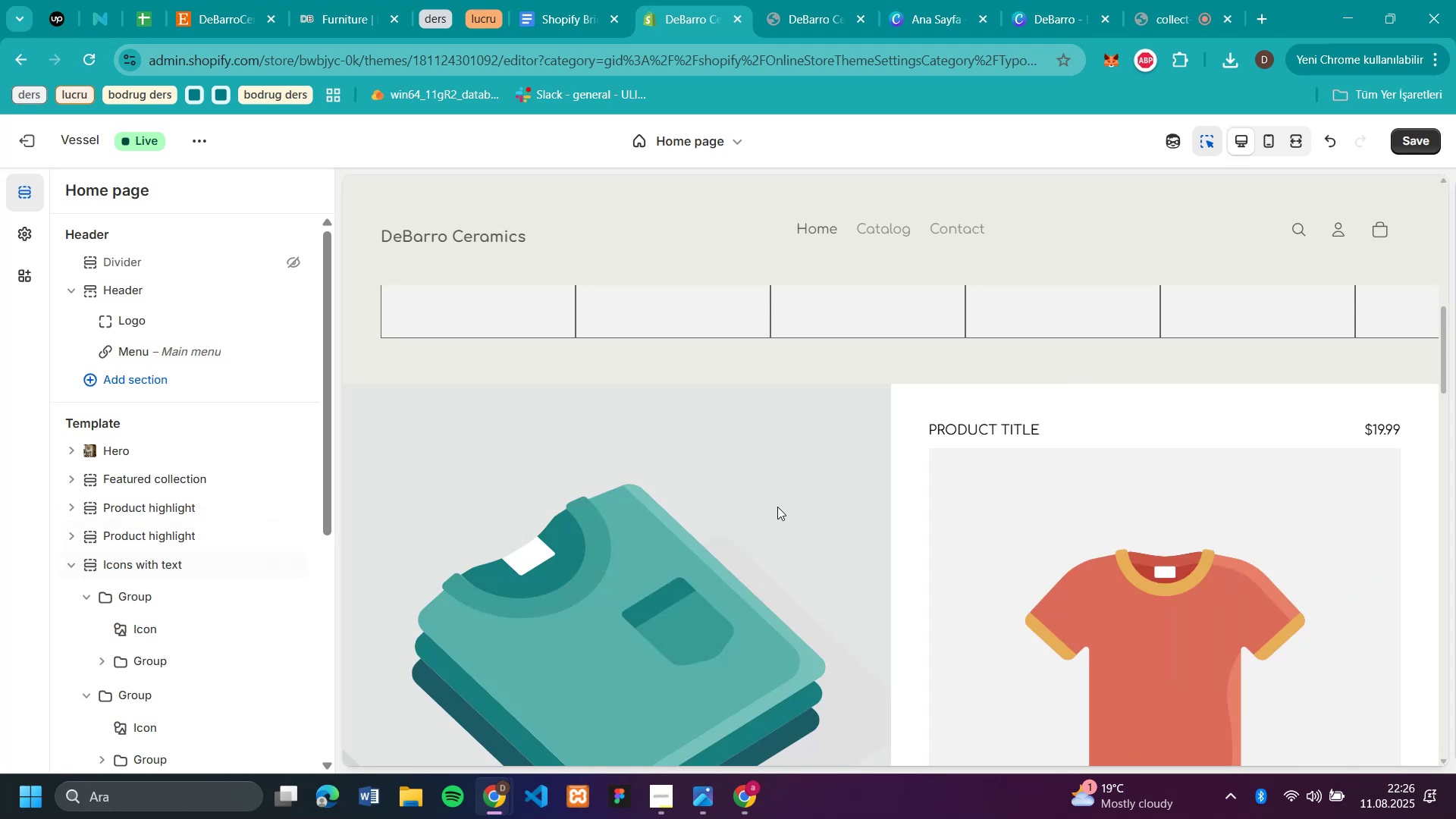 
scroll: coordinate [941, 529], scroll_direction: up, amount: 5.0
 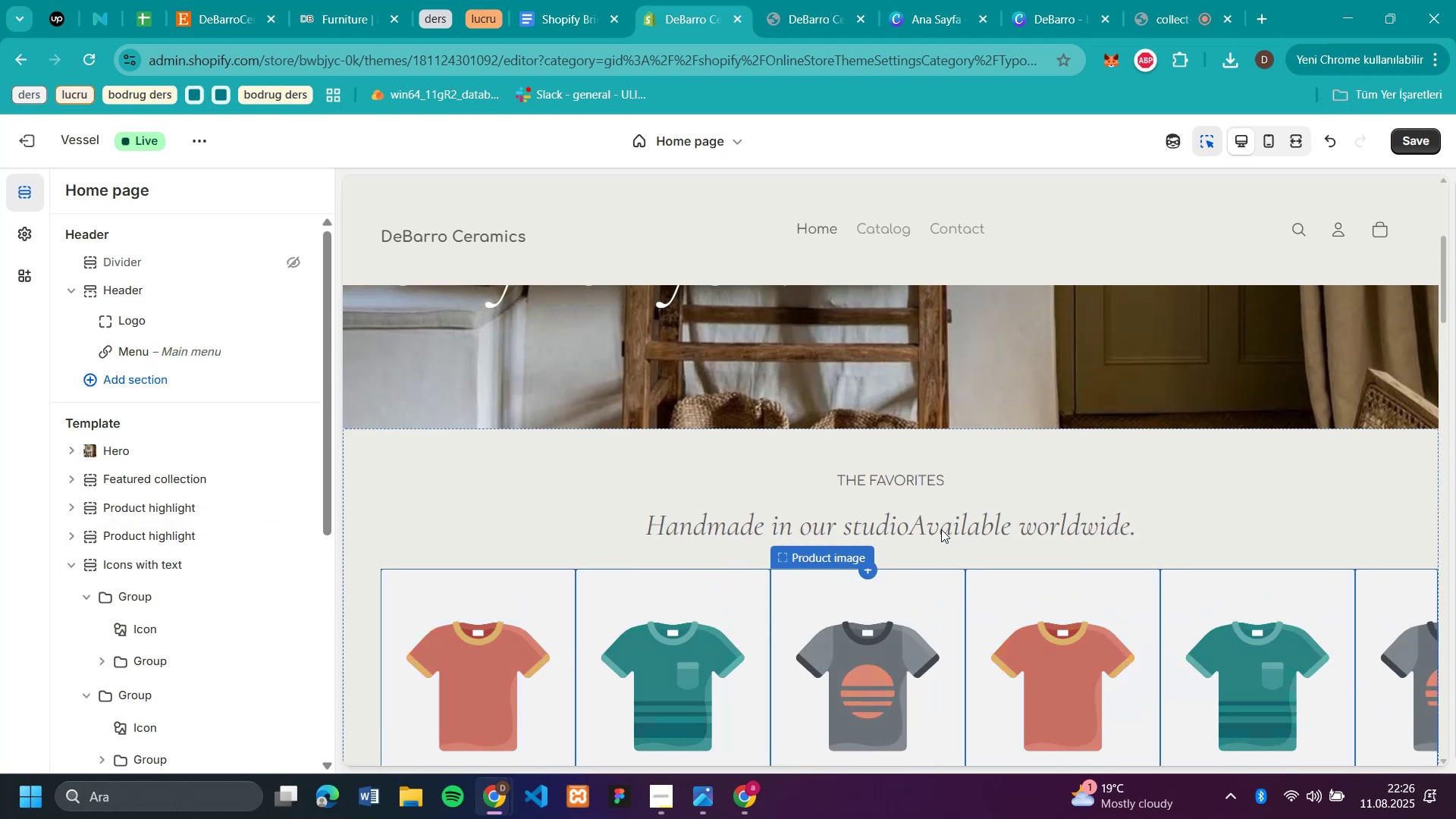 
scroll: coordinate [941, 529], scroll_direction: down, amount: 12.0
 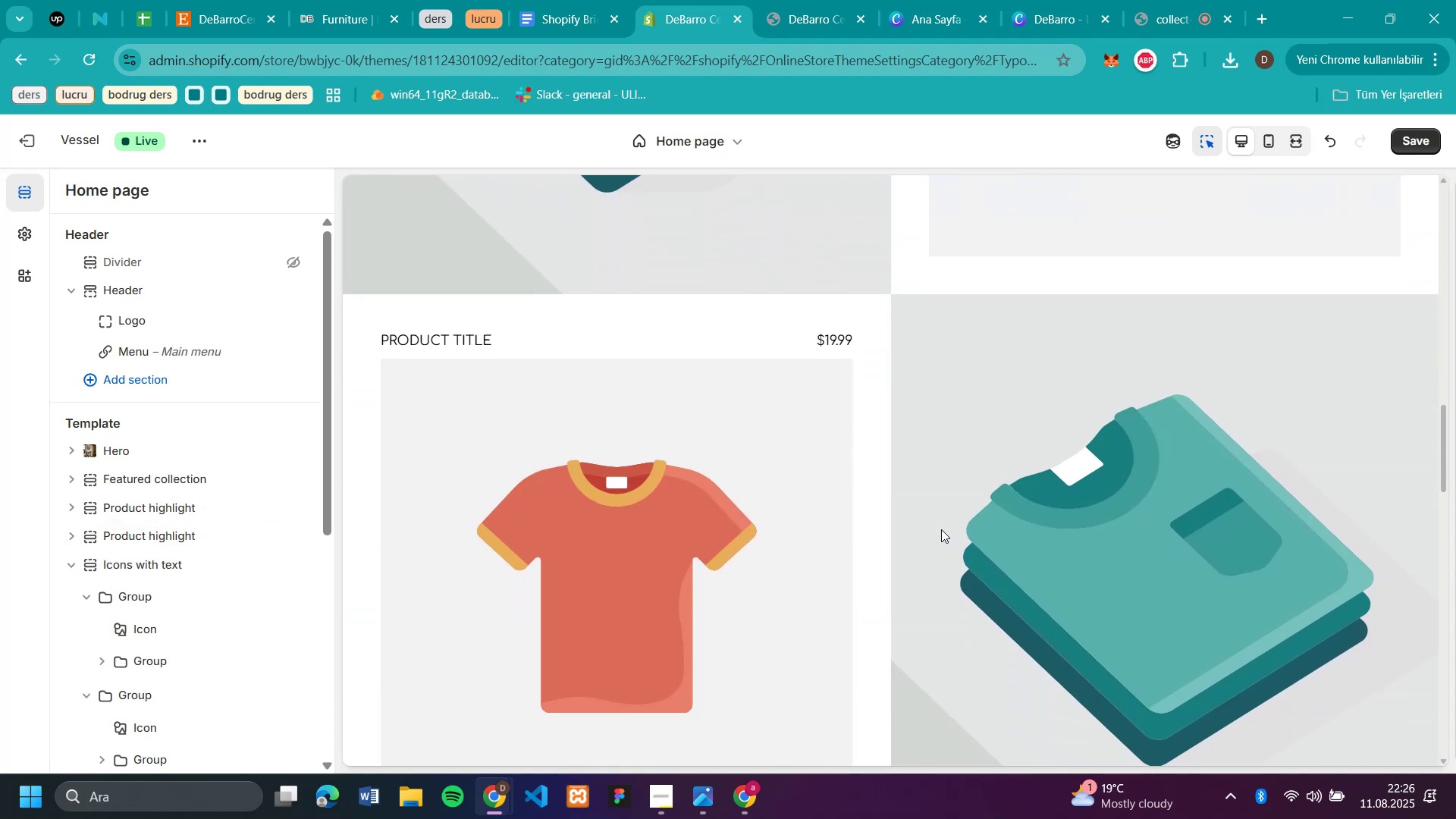 
scroll: coordinate [941, 529], scroll_direction: up, amount: 6.0
 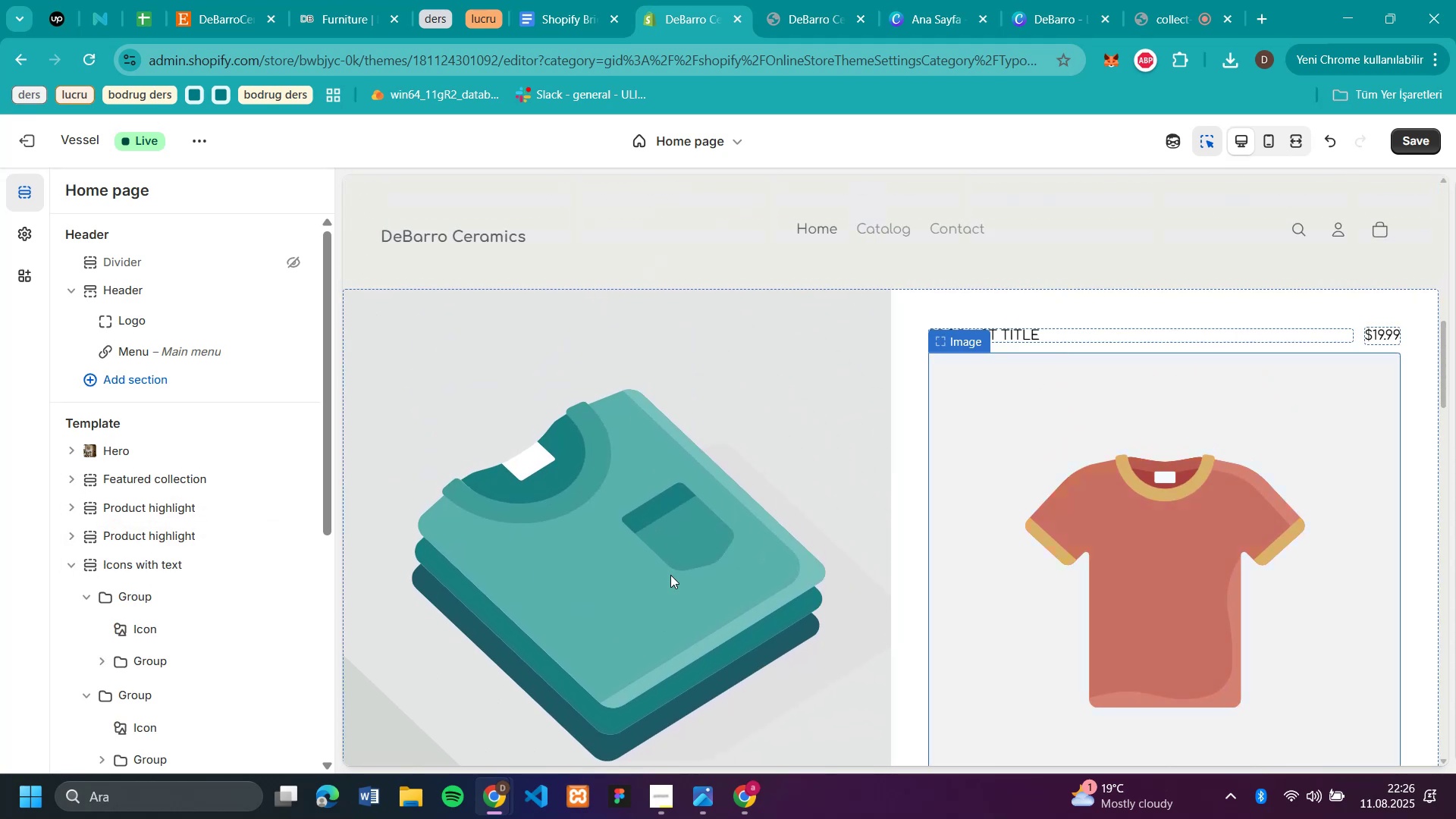 
scroll: coordinate [169, 657], scroll_direction: down, amount: 3.0
 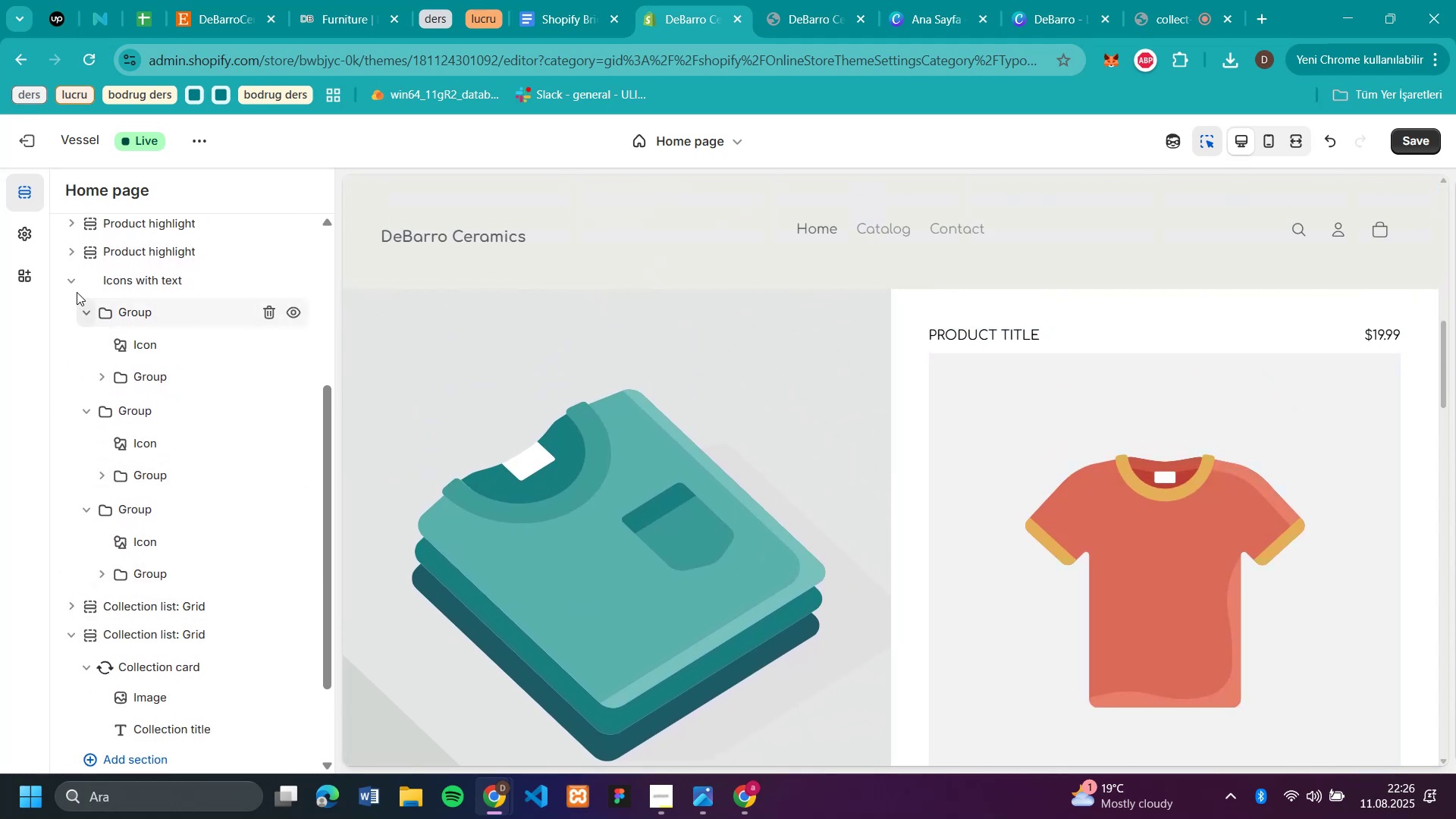 
left_click([75, 284])
 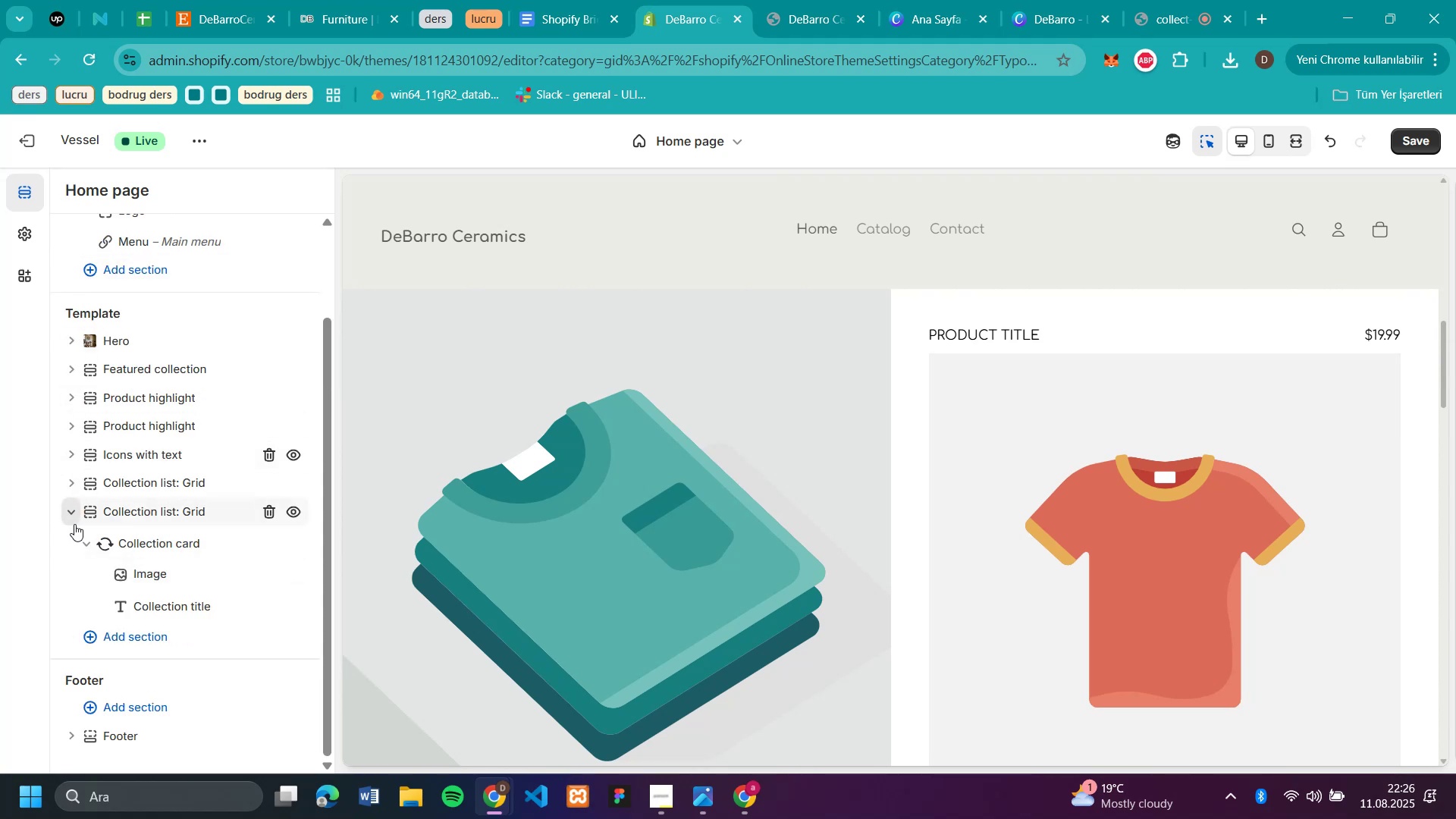 
left_click([78, 520])
 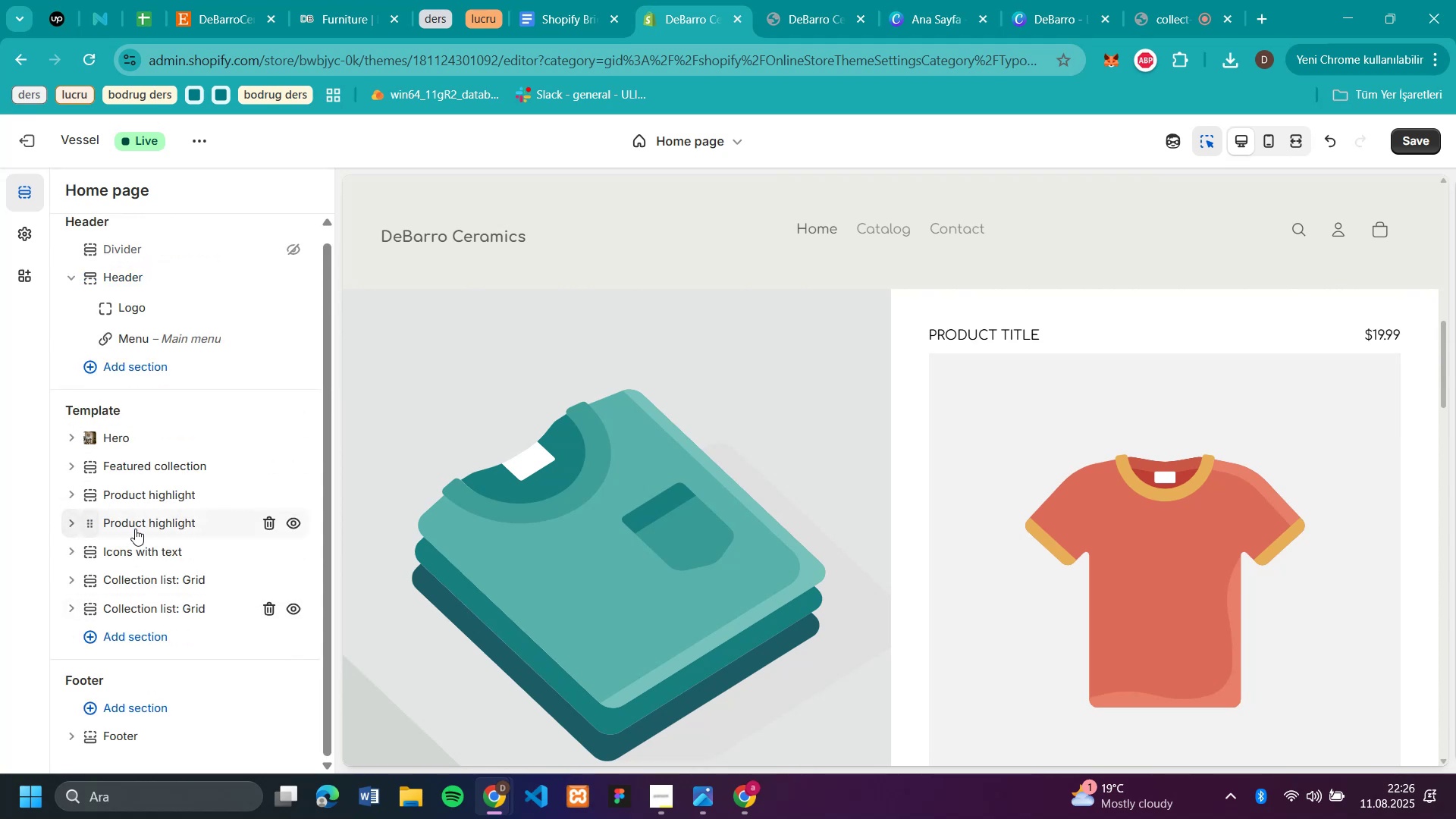 
scroll: coordinate [144, 529], scroll_direction: up, amount: 5.0
 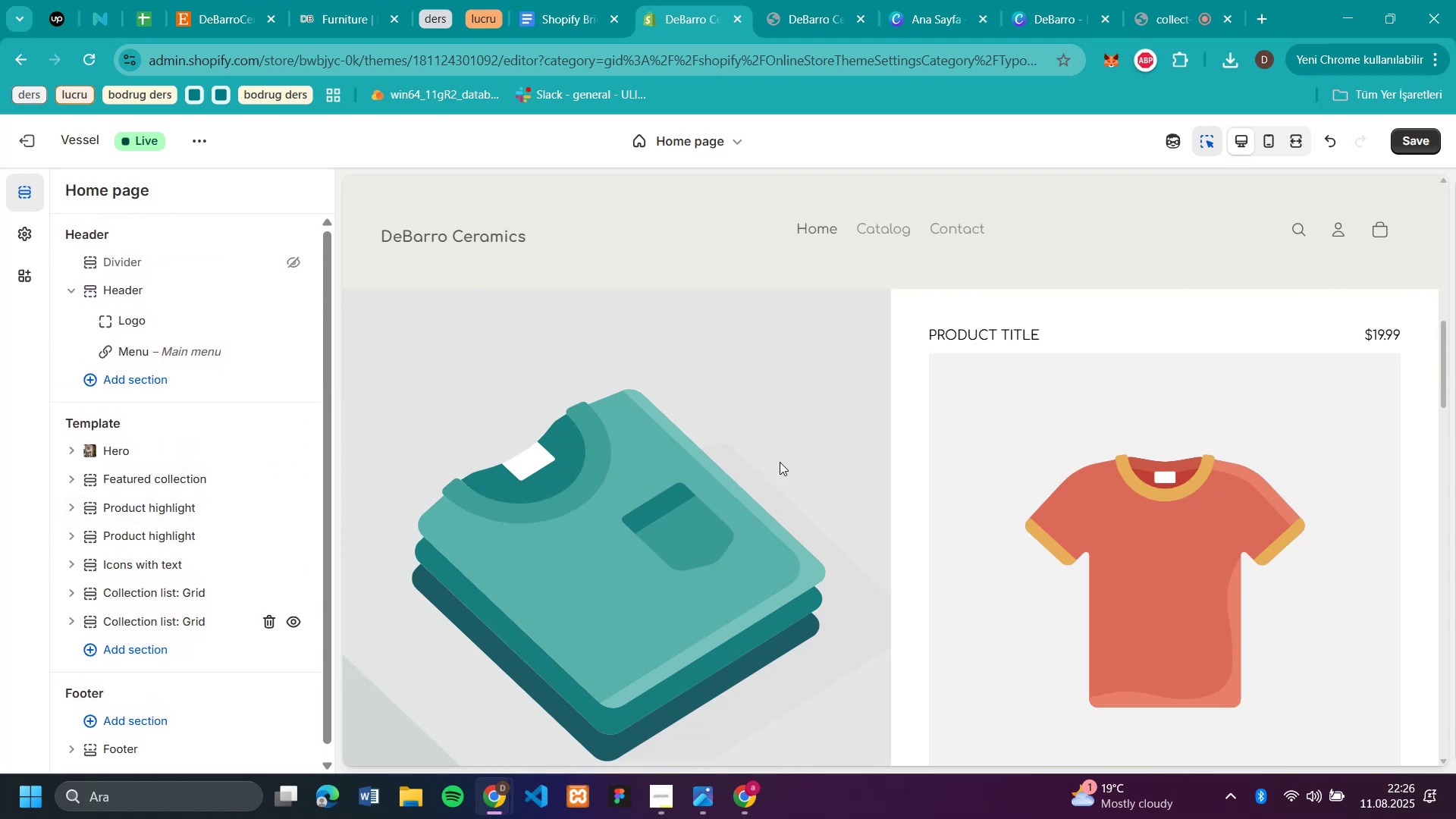 
scroll: coordinate [1025, 462], scroll_direction: down, amount: 23.0
 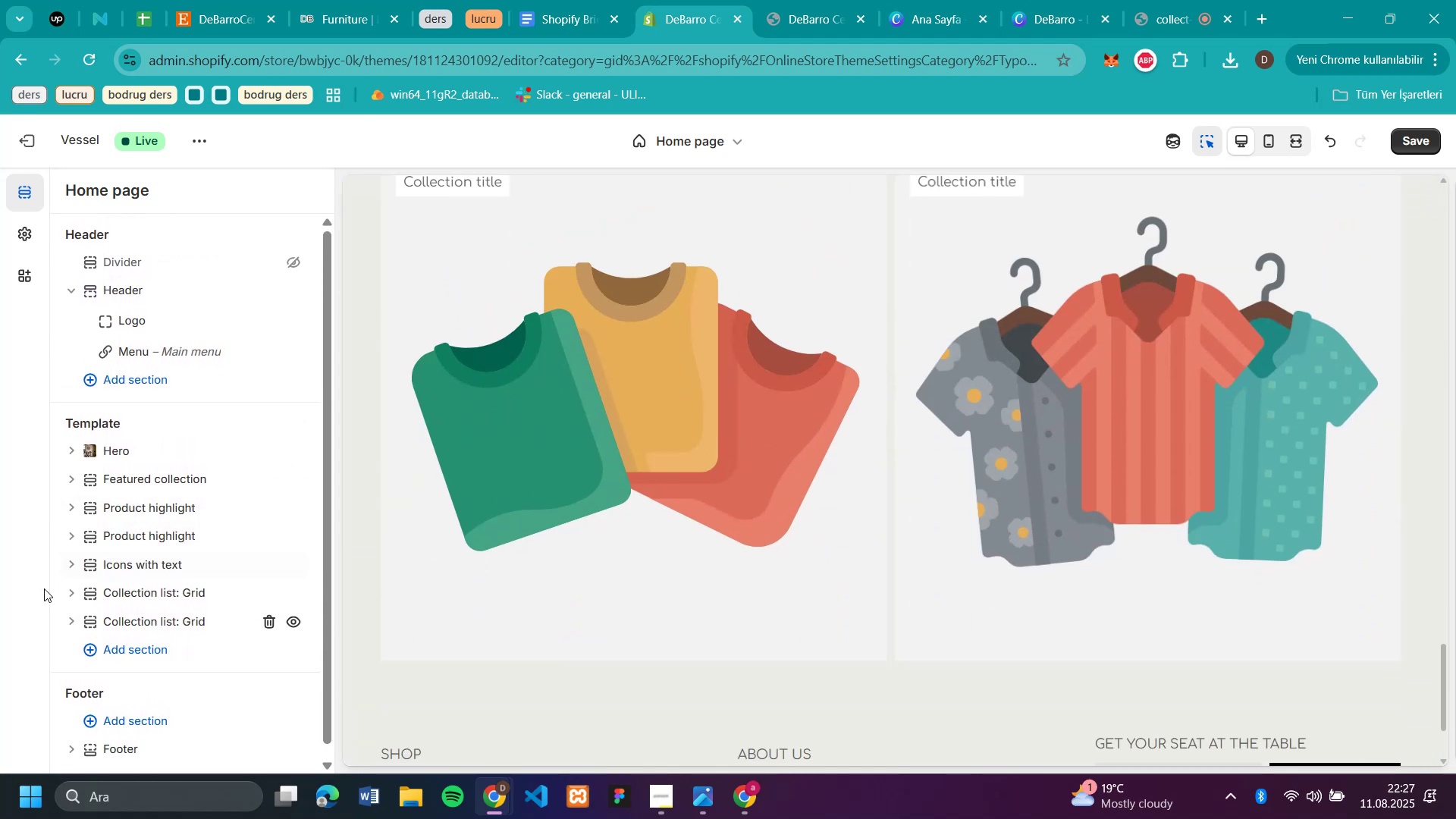 
left_click_drag(start_coordinate=[68, 592], to_coordinate=[91, 492])
 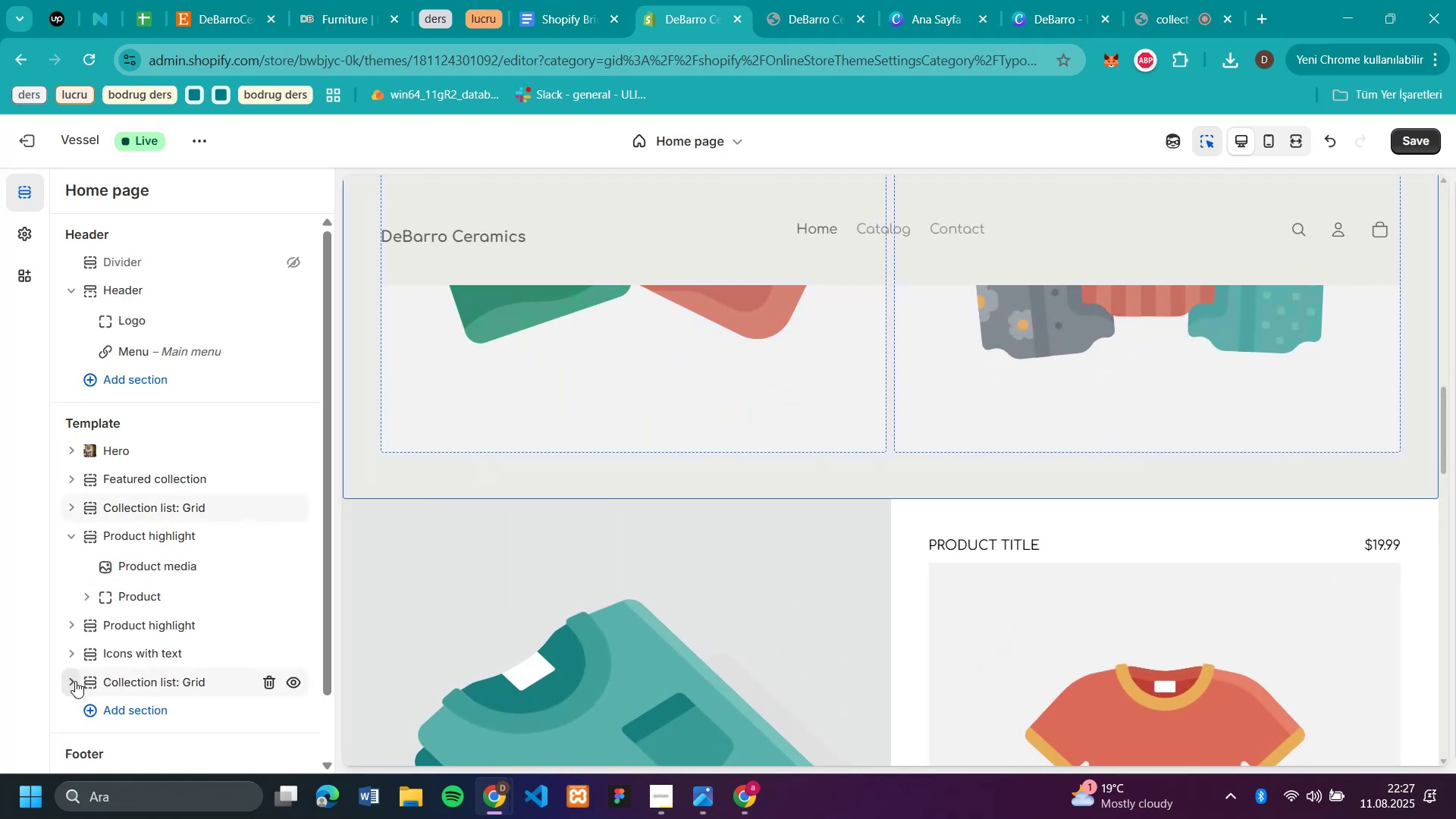 
left_click_drag(start_coordinate=[74, 681], to_coordinate=[111, 497])
 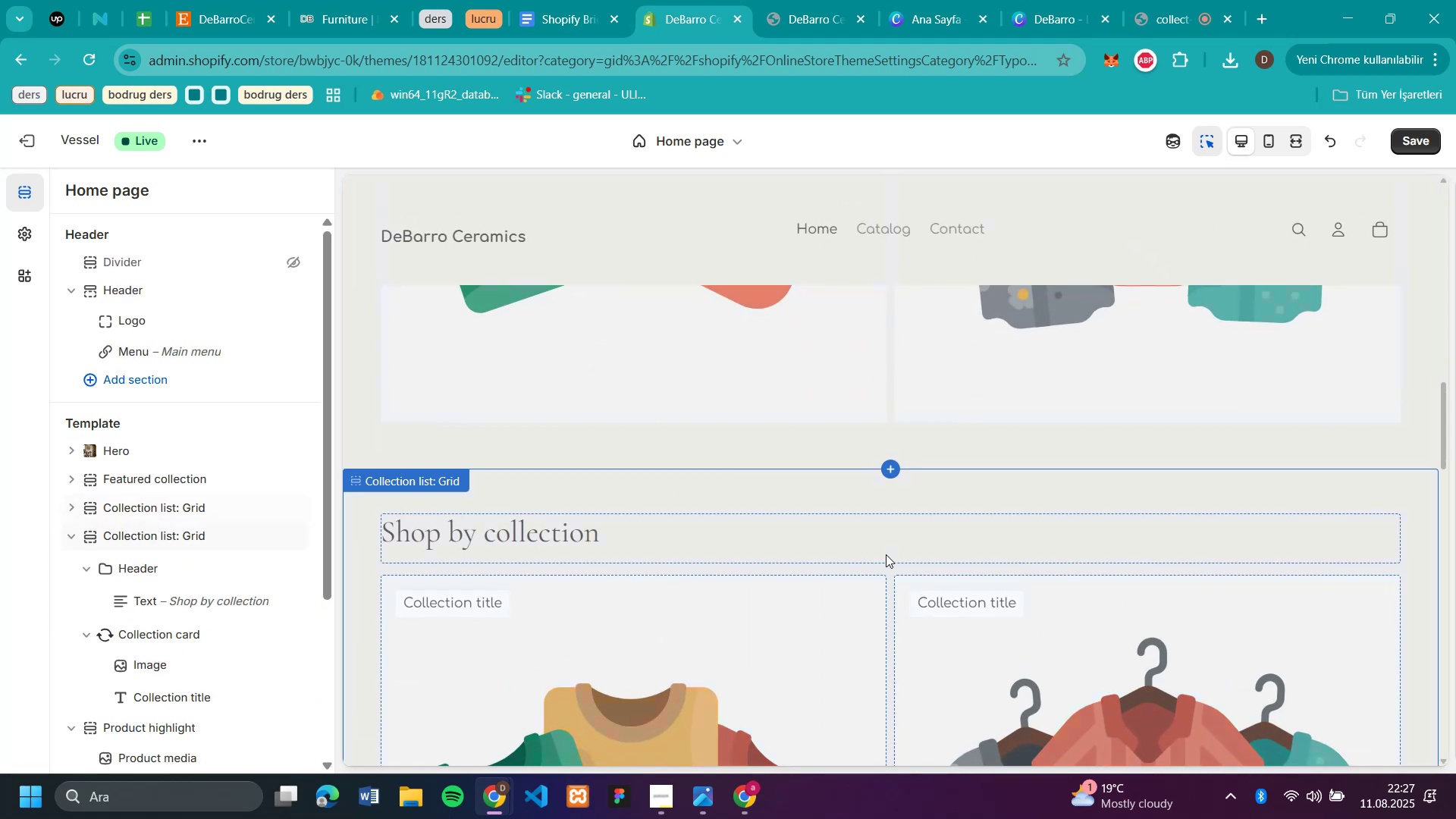 
scroll: coordinate [932, 536], scroll_direction: up, amount: 5.0
 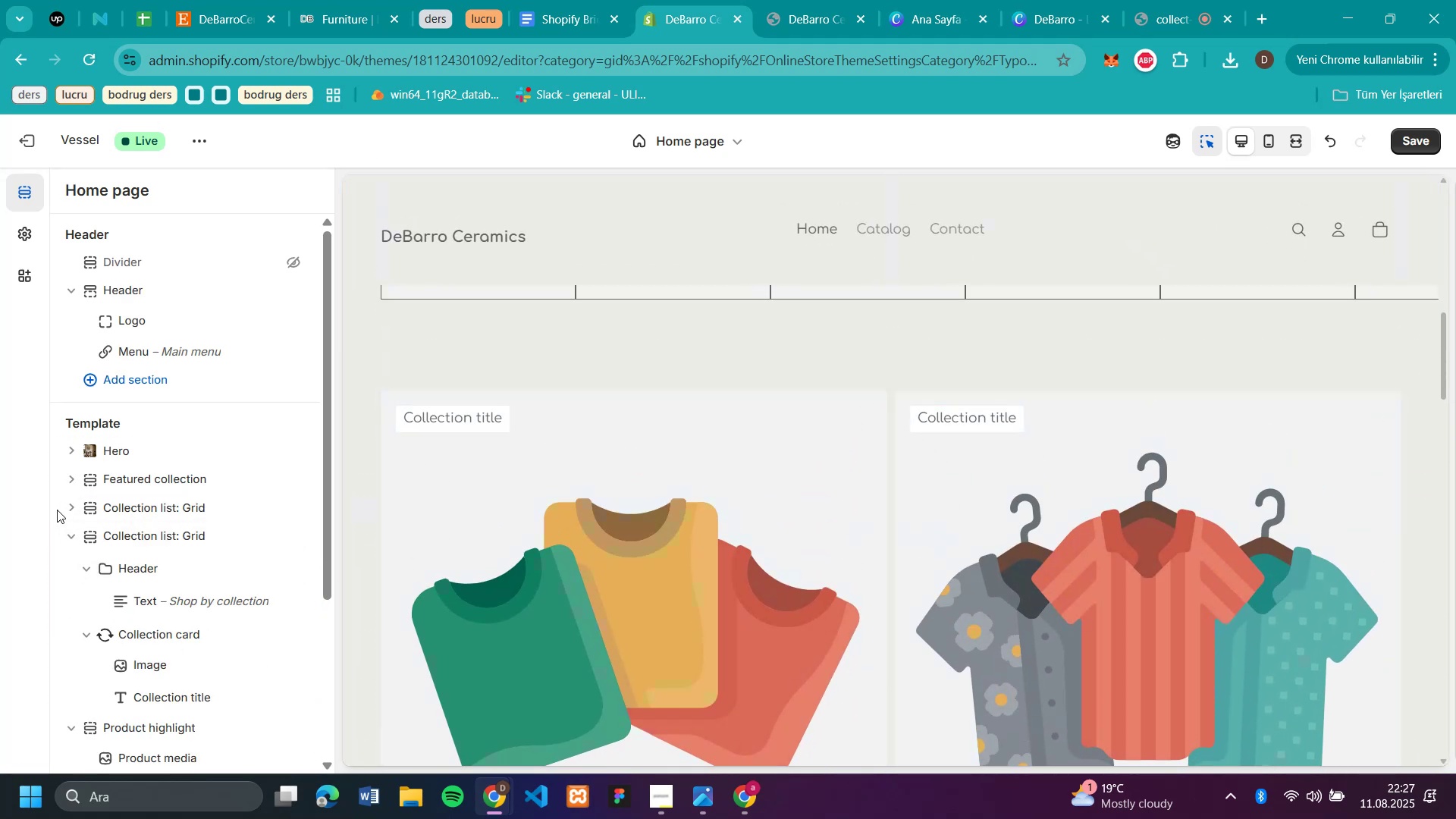 
left_click_drag(start_coordinate=[75, 504], to_coordinate=[95, 554])
 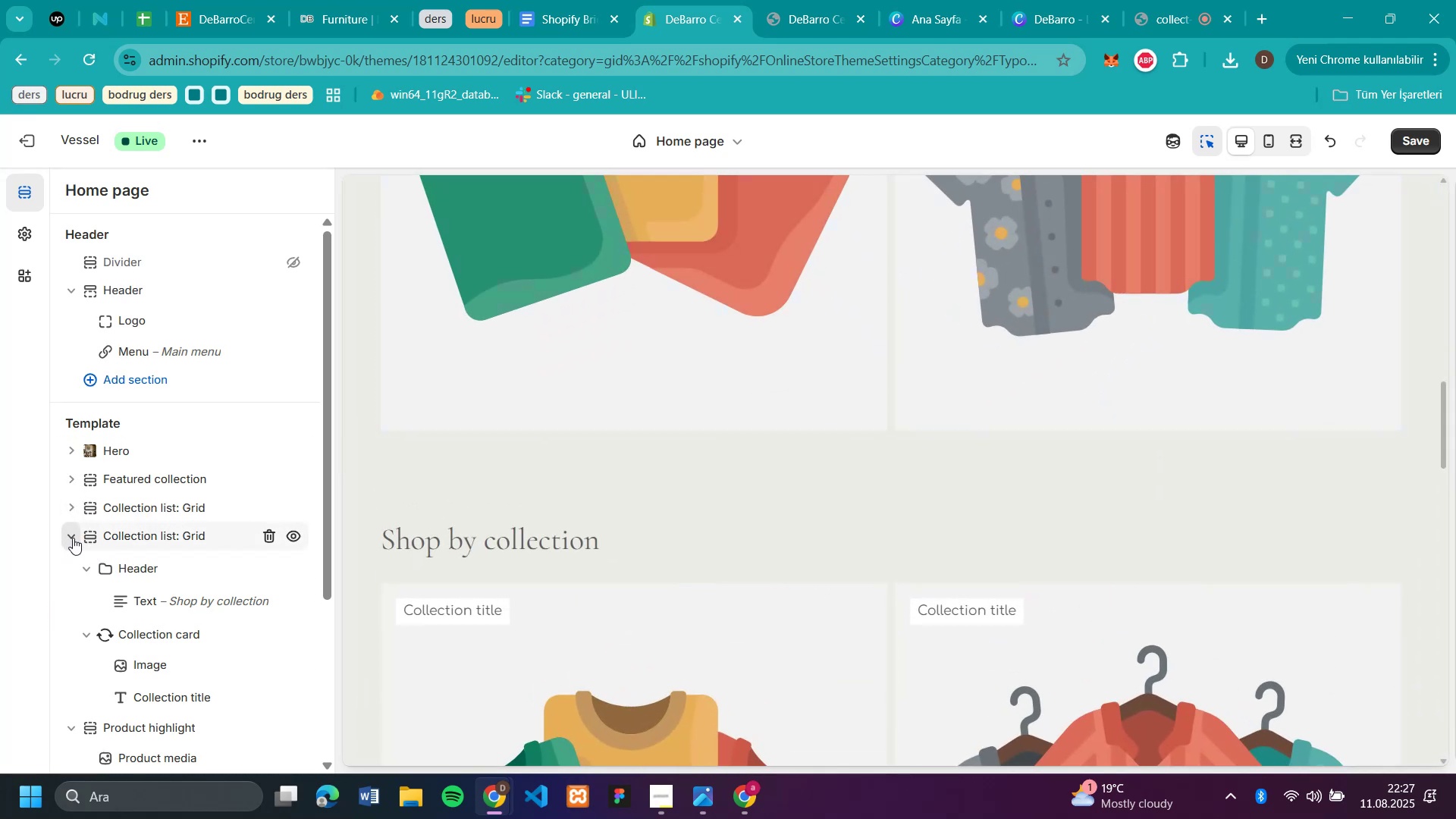 
left_click_drag(start_coordinate=[85, 537], to_coordinate=[94, 498])
 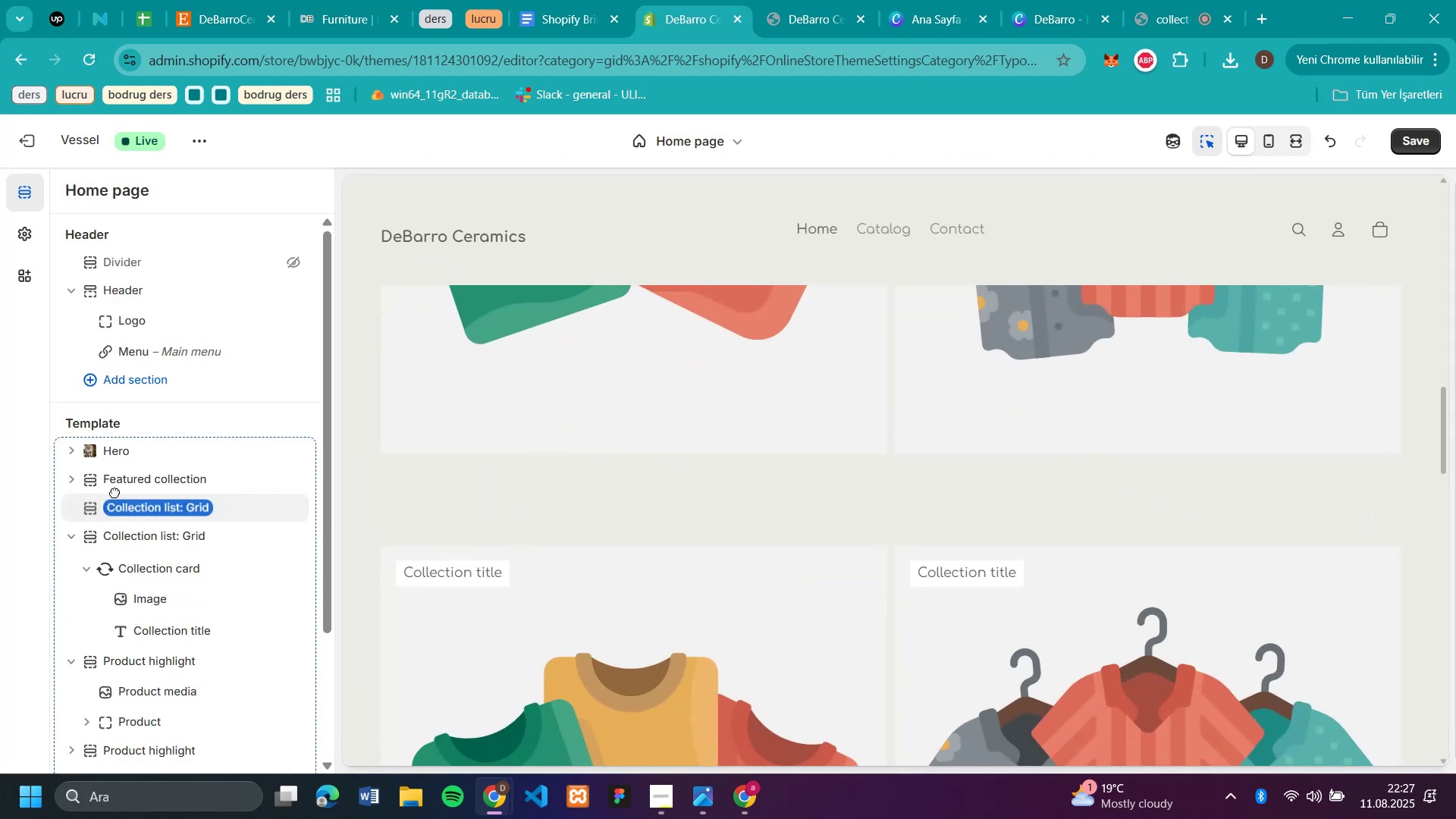 
scroll: coordinate [941, 438], scroll_direction: down, amount: 2.0
 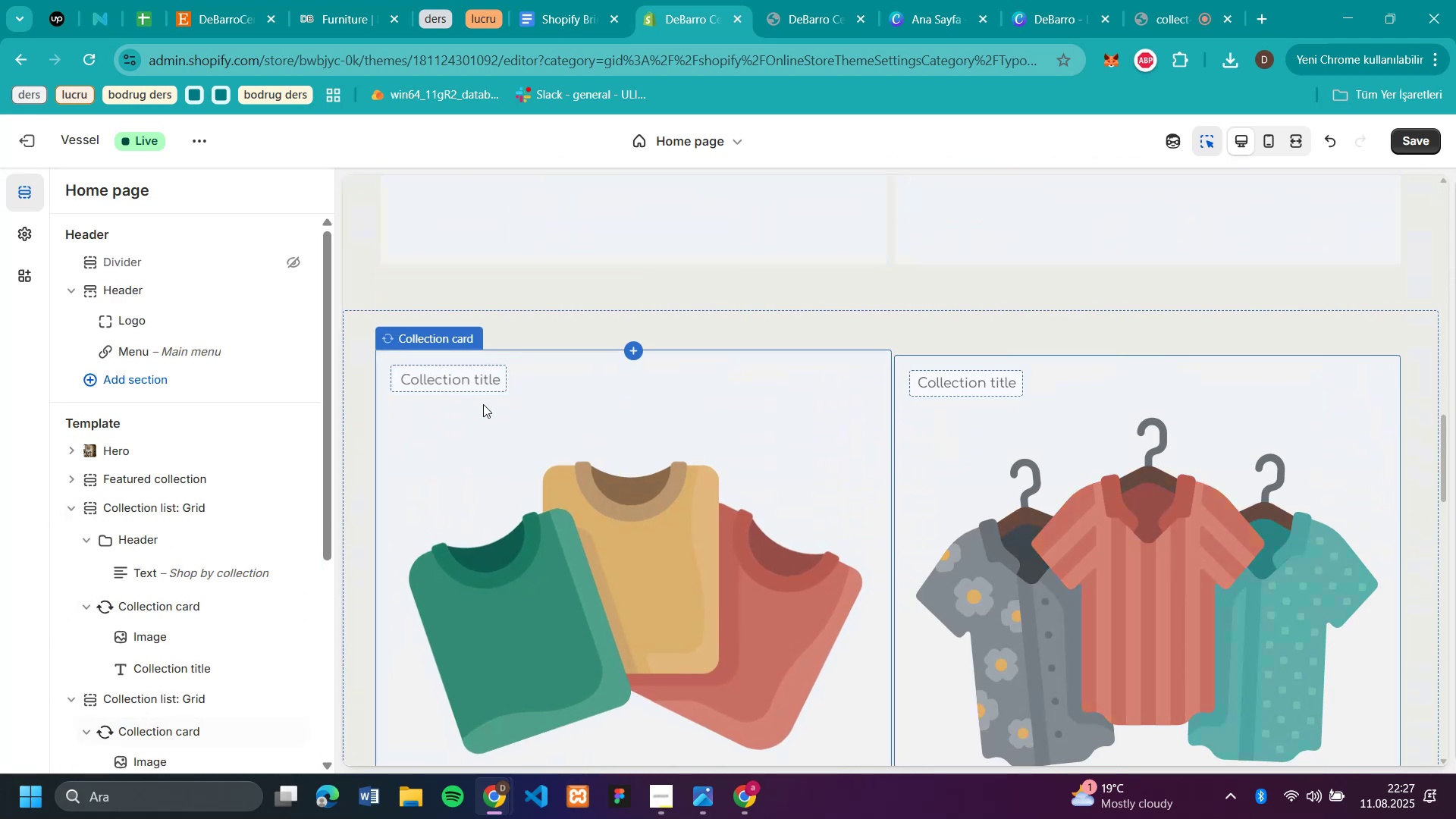 
left_click([599, 466])
 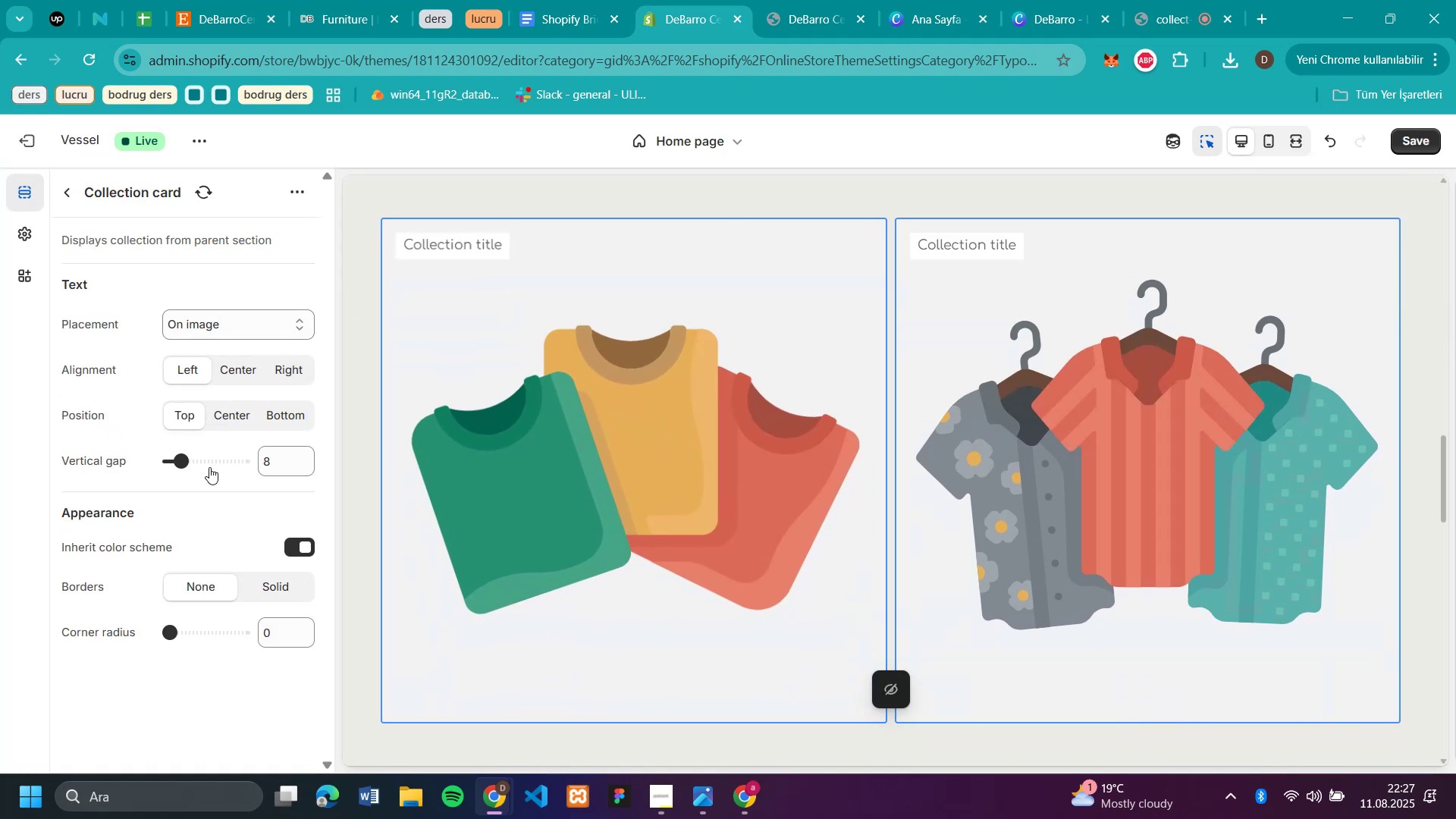 
wait(6.35)
 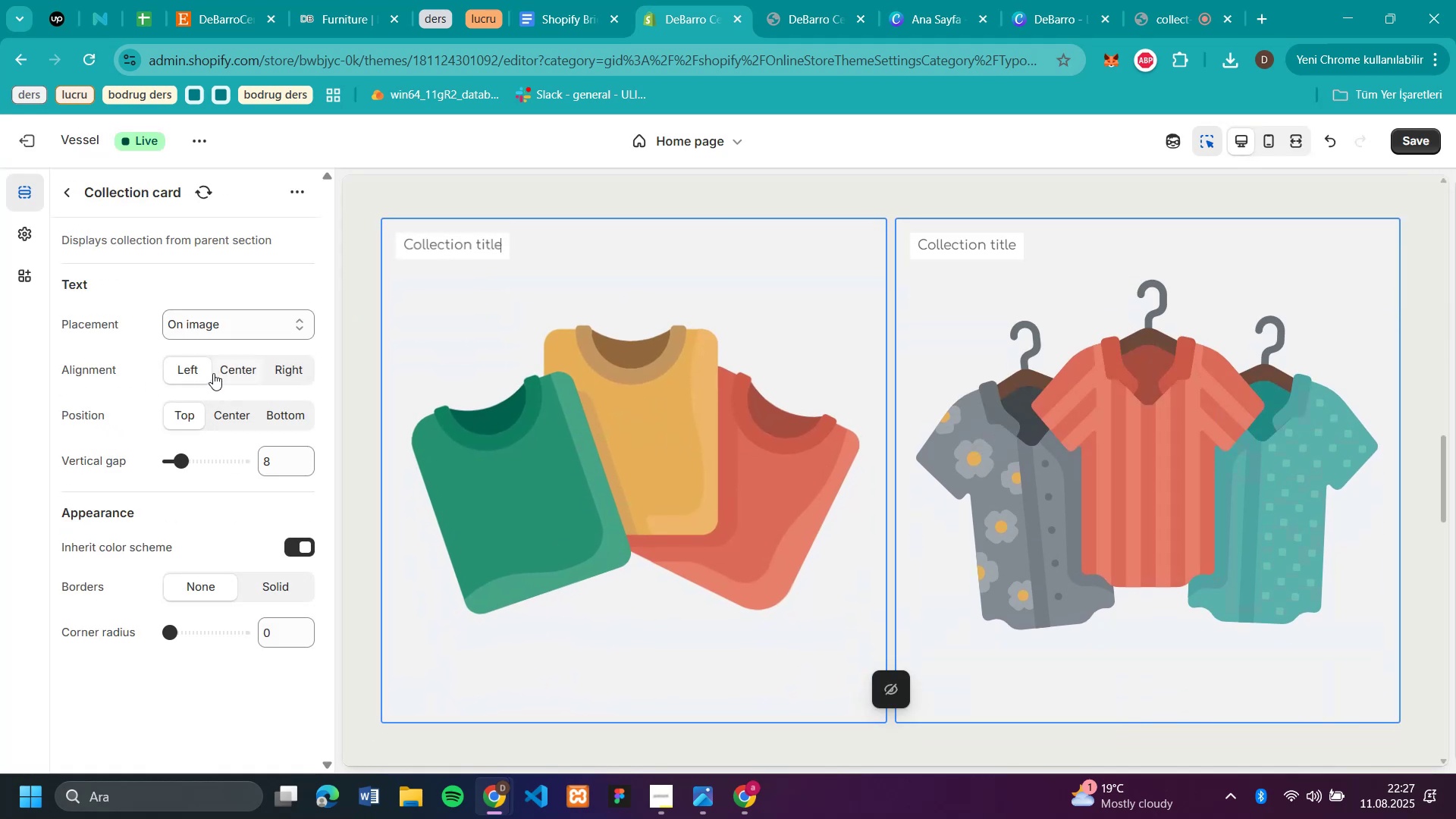 
left_click_drag(start_coordinate=[180, 461], to_coordinate=[124, 486])
 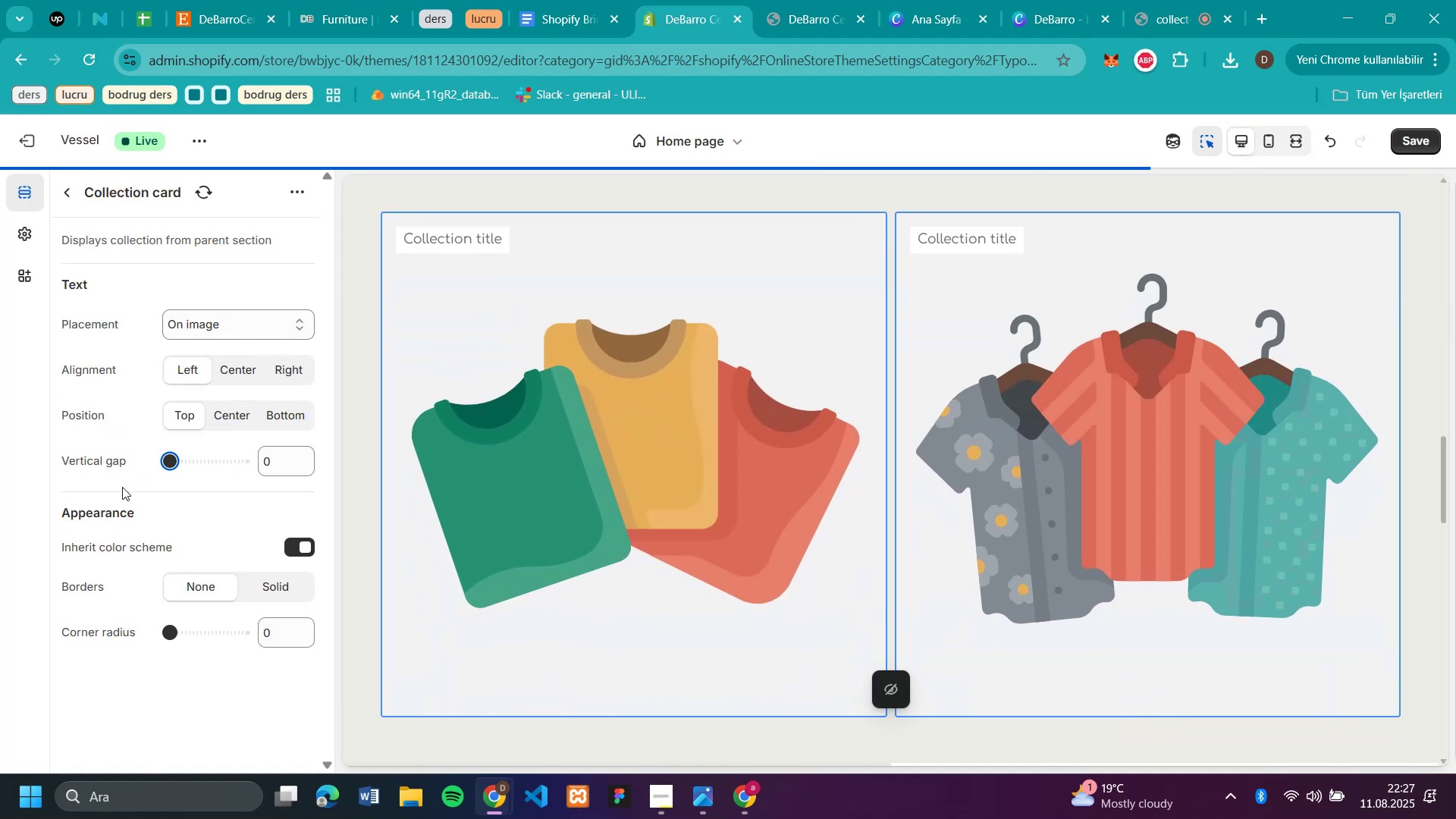 
scroll: coordinate [972, 485], scroll_direction: up, amount: 4.0
 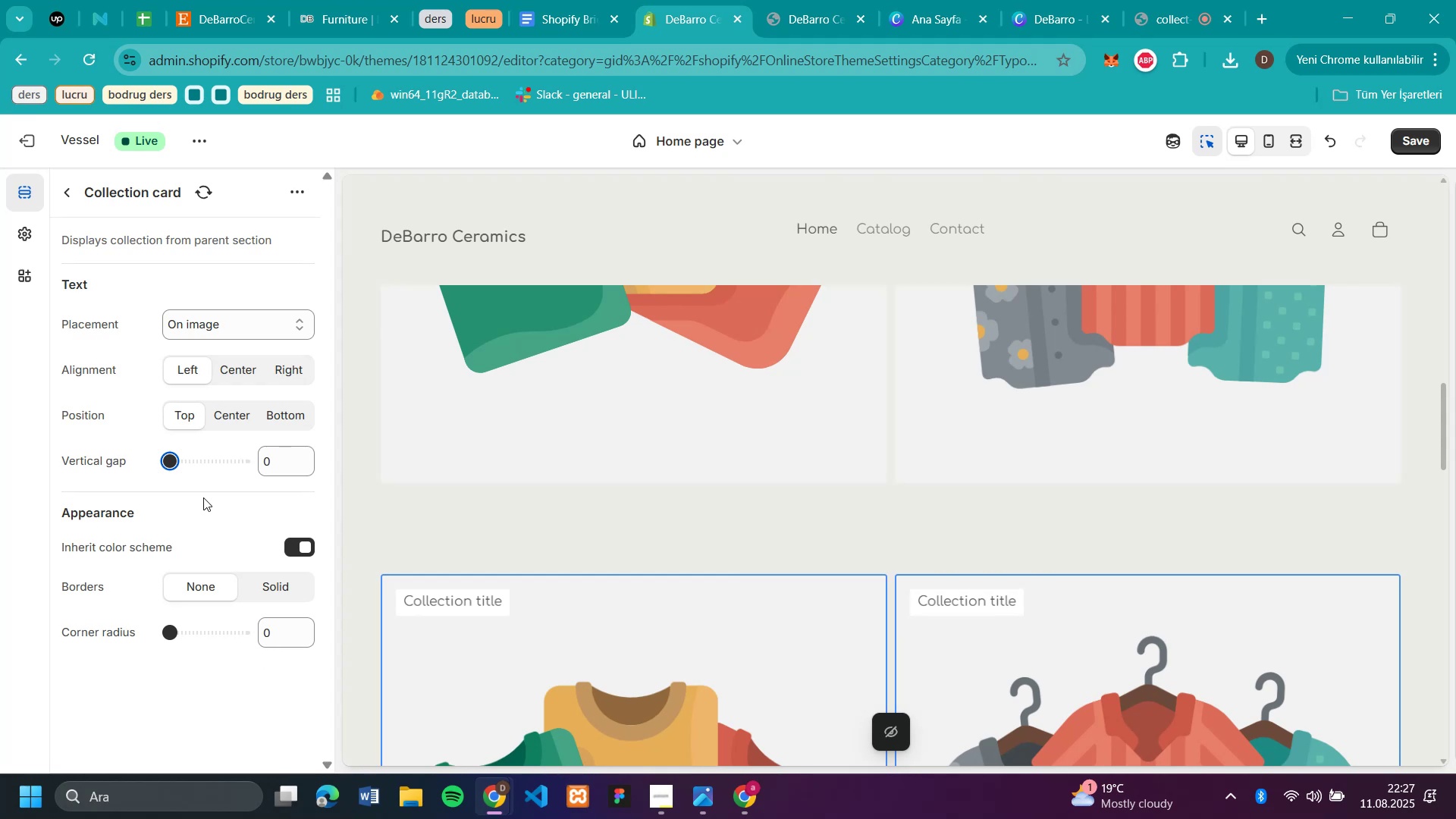 
left_click([235, 418])
 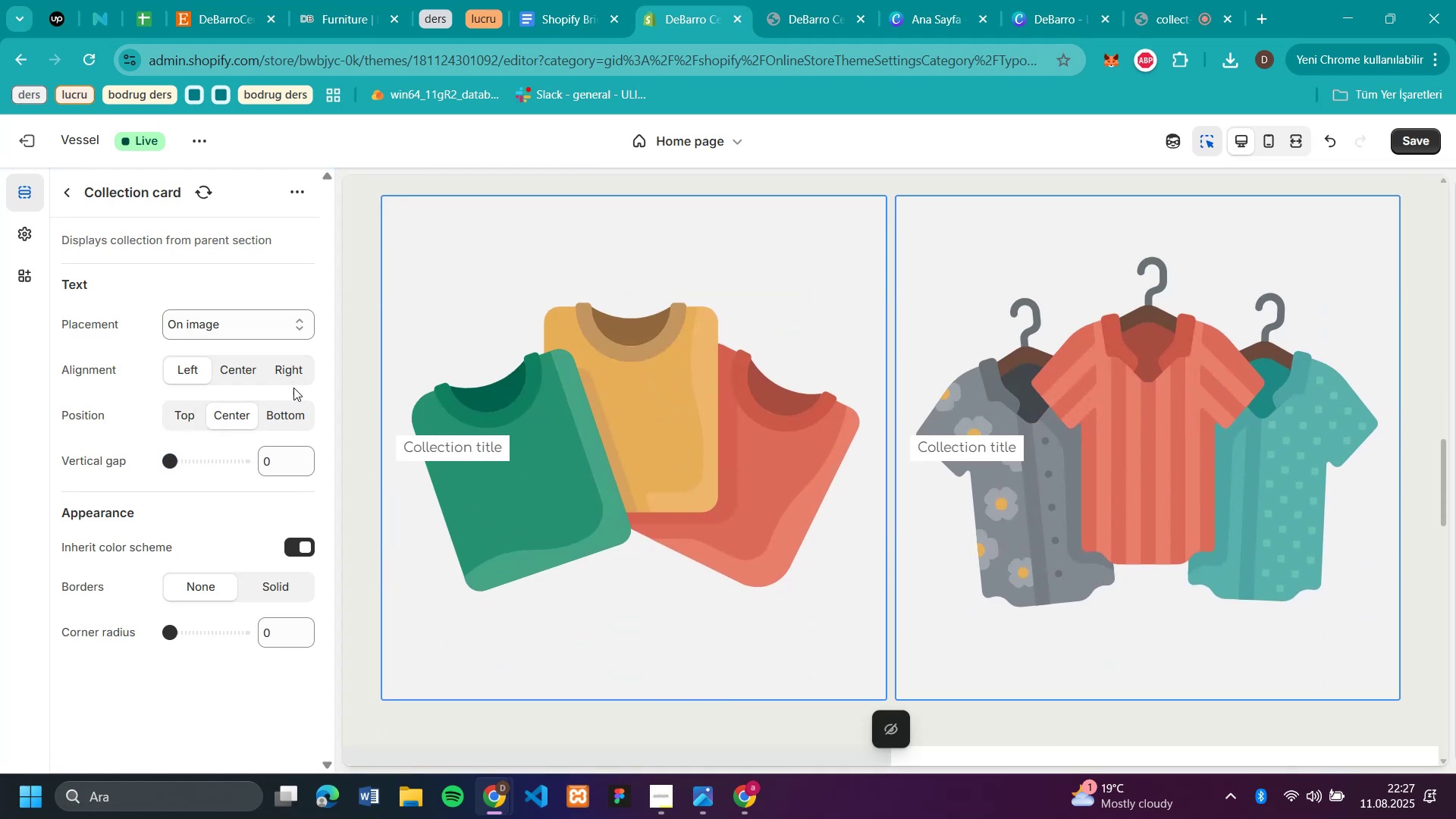 
left_click([297, 418])
 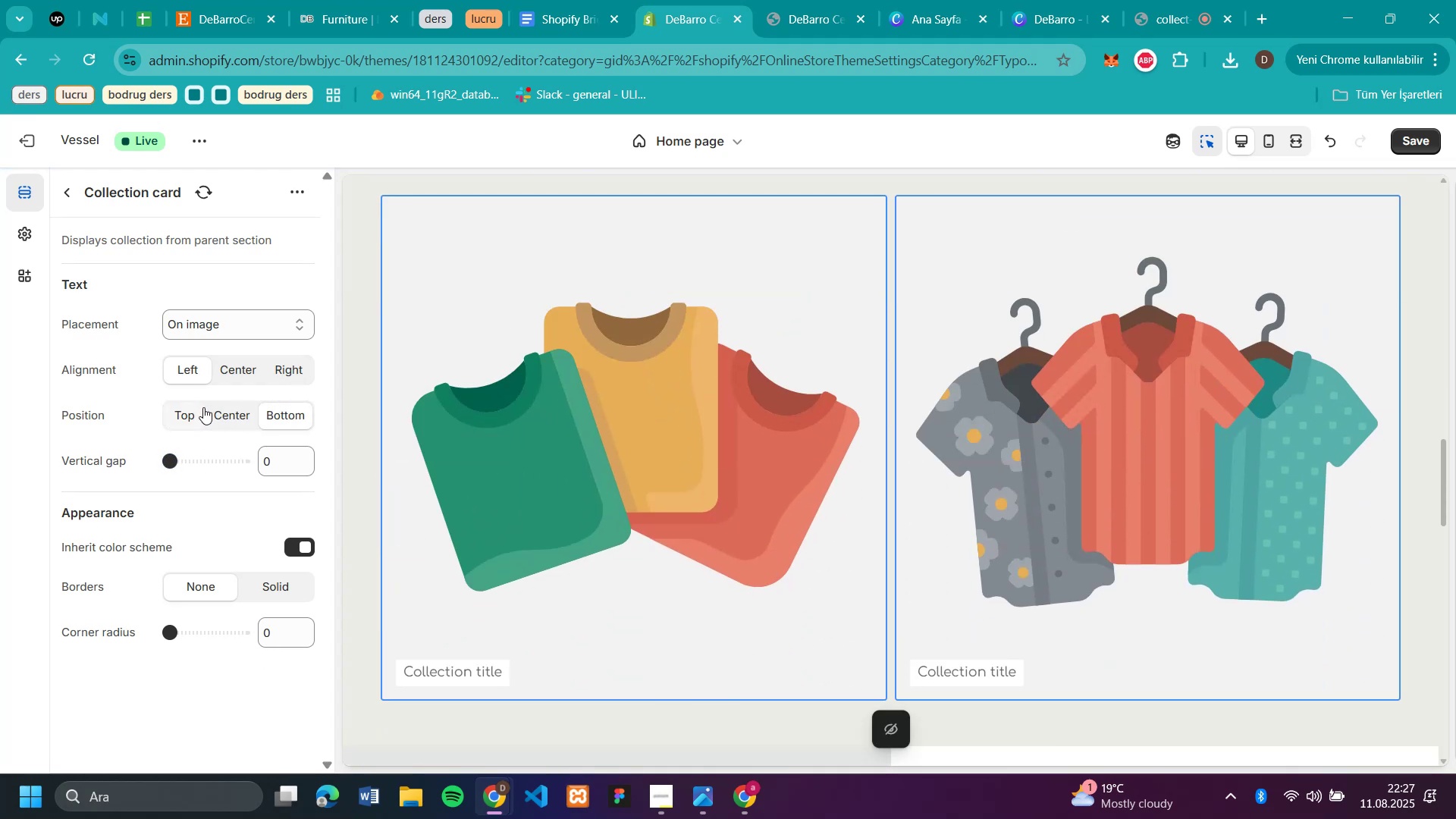 
left_click([190, 413])
 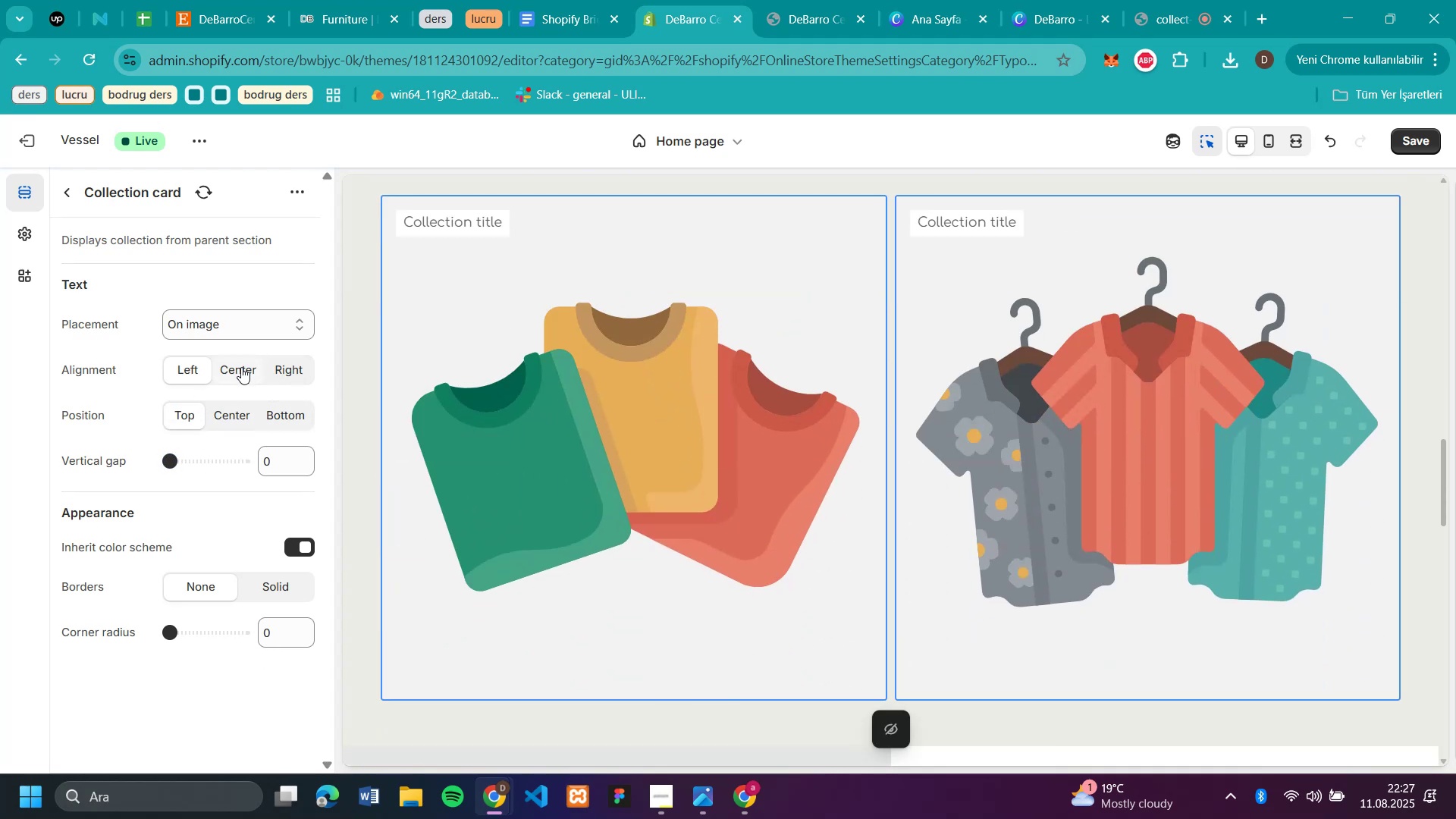 
scroll: coordinate [242, 427], scroll_direction: up, amount: 4.0
 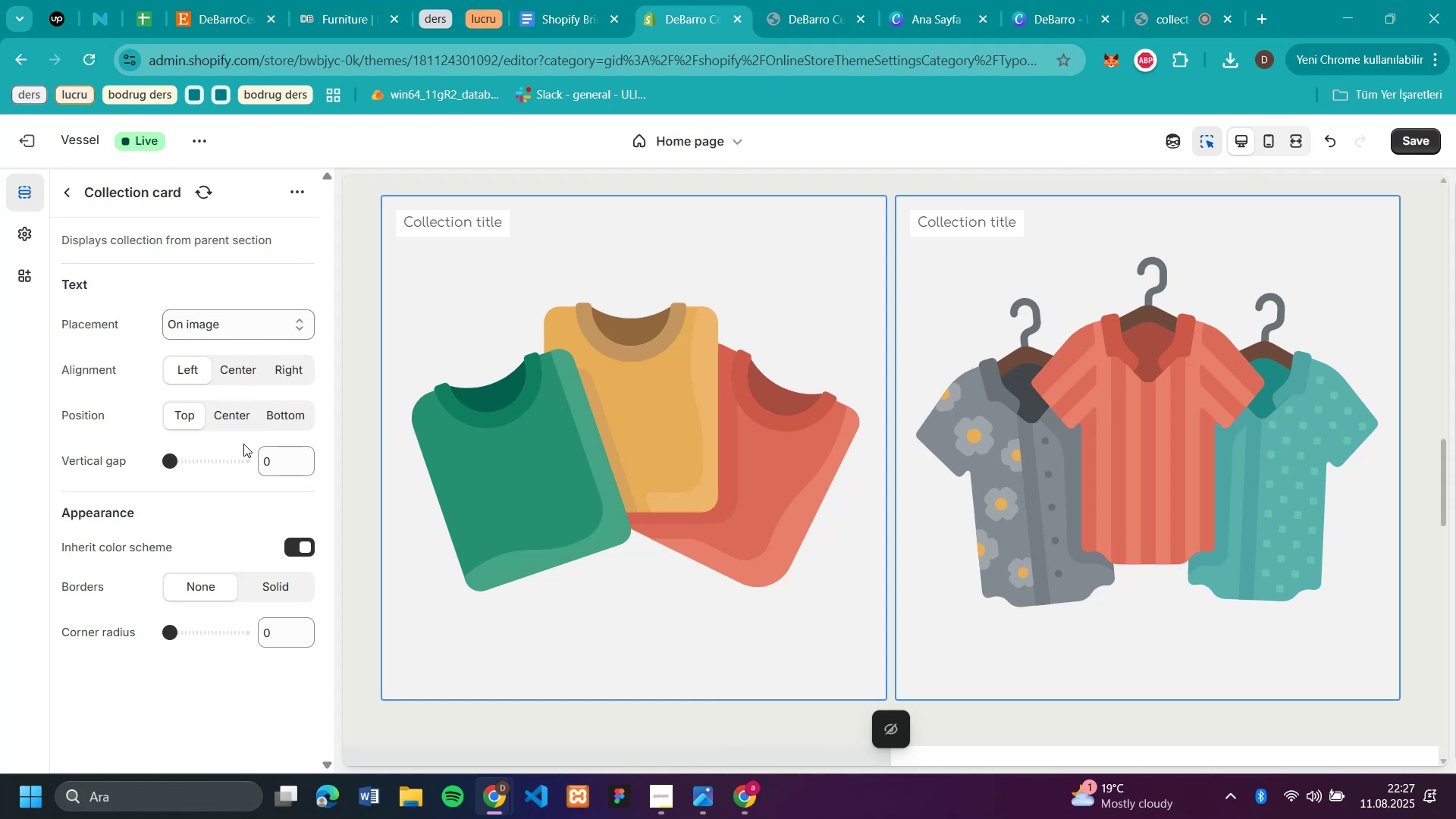 
scroll: coordinate [238, 488], scroll_direction: down, amount: 1.0
 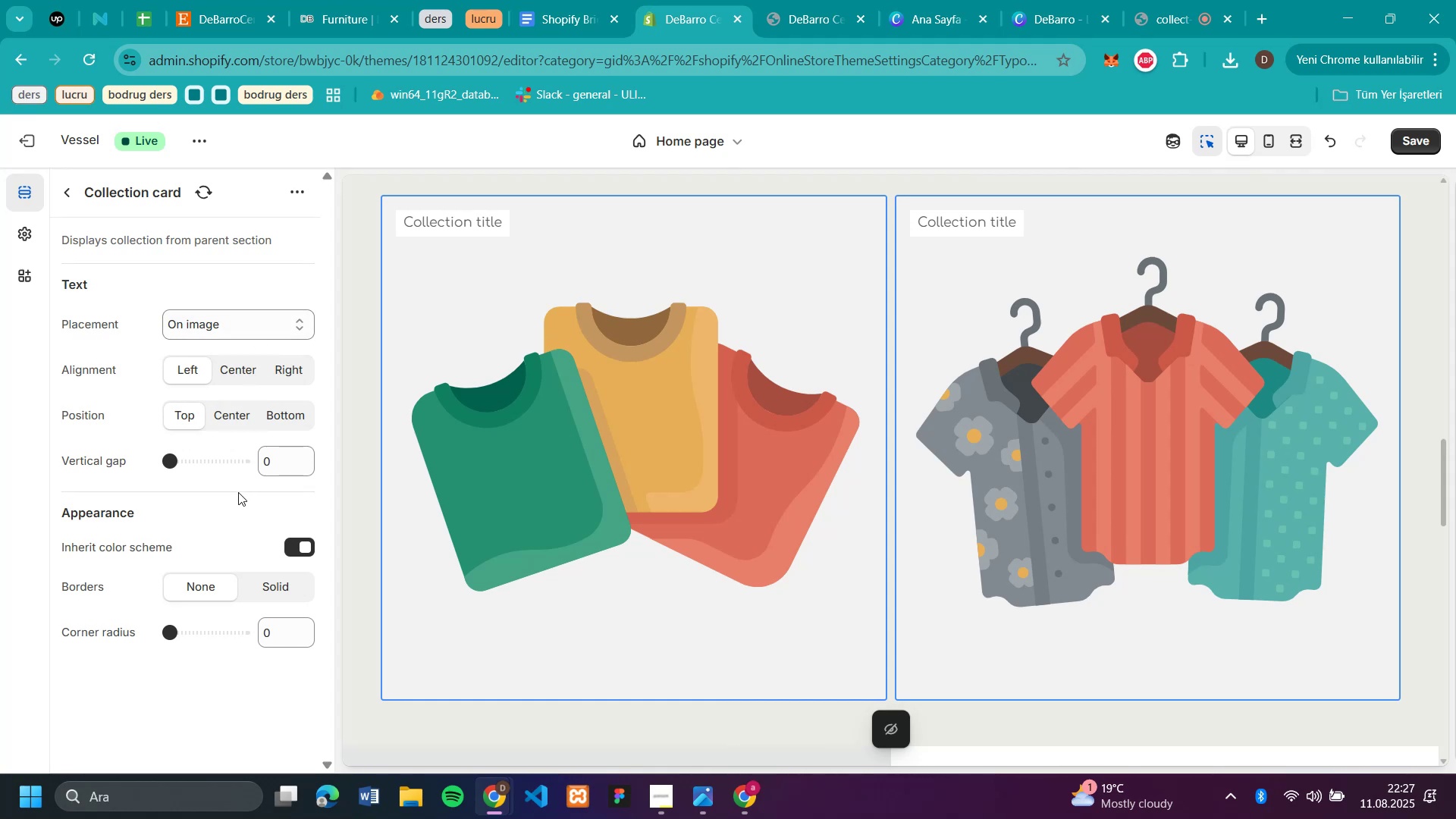 
mouse_move([256, 584])
 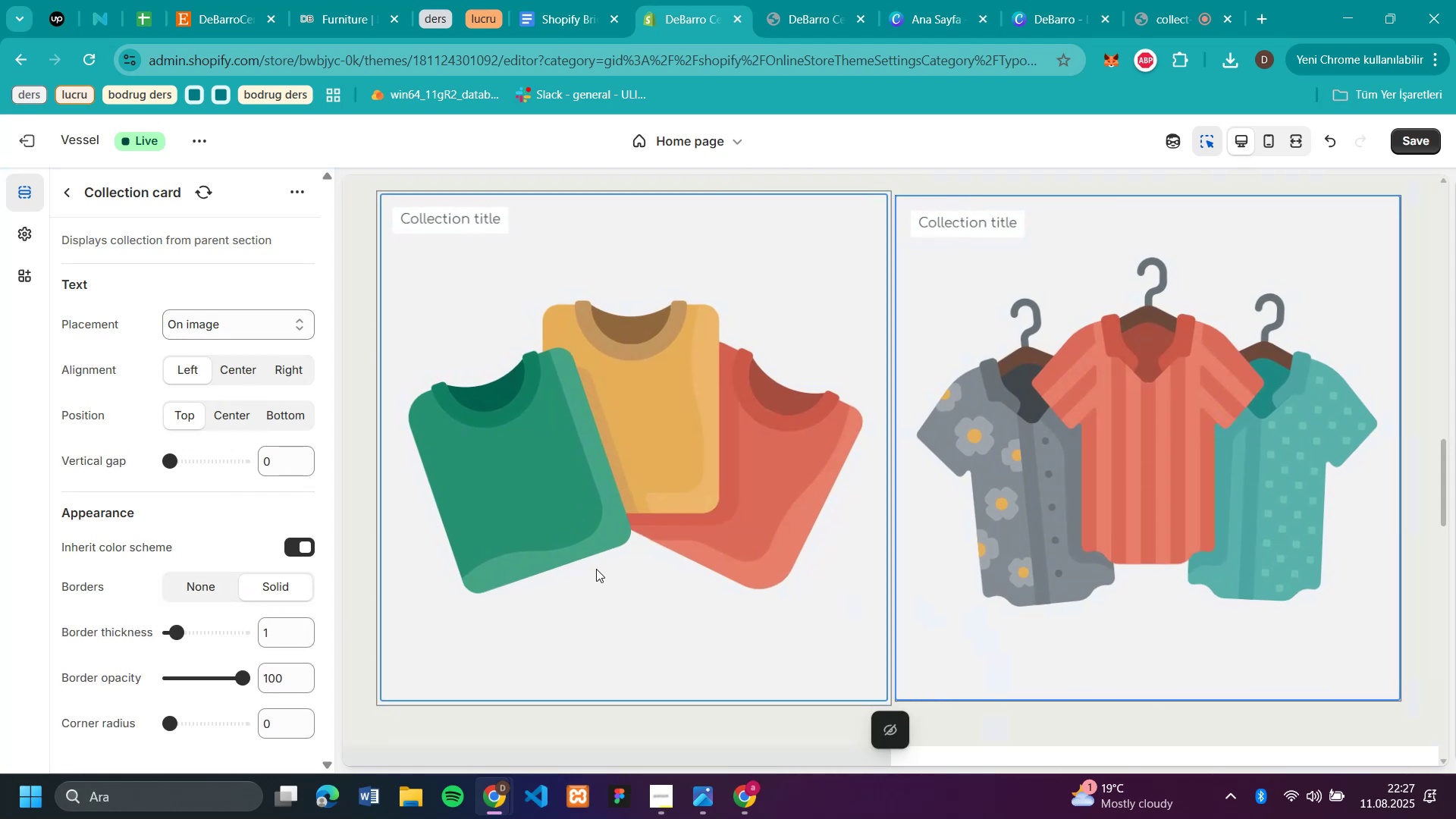 
scroll: coordinate [917, 396], scroll_direction: up, amount: 4.0
 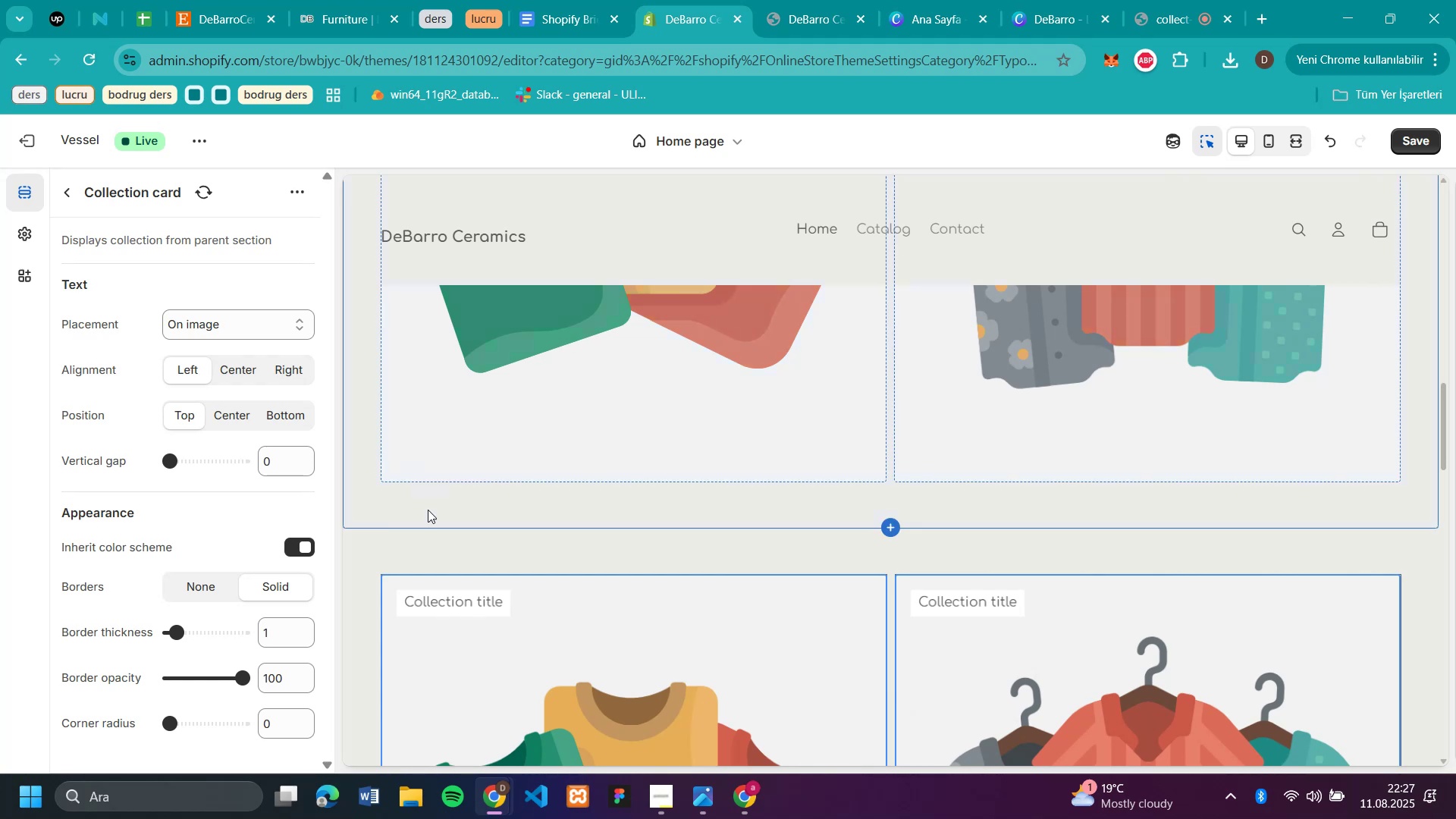 
left_click([482, 410])
 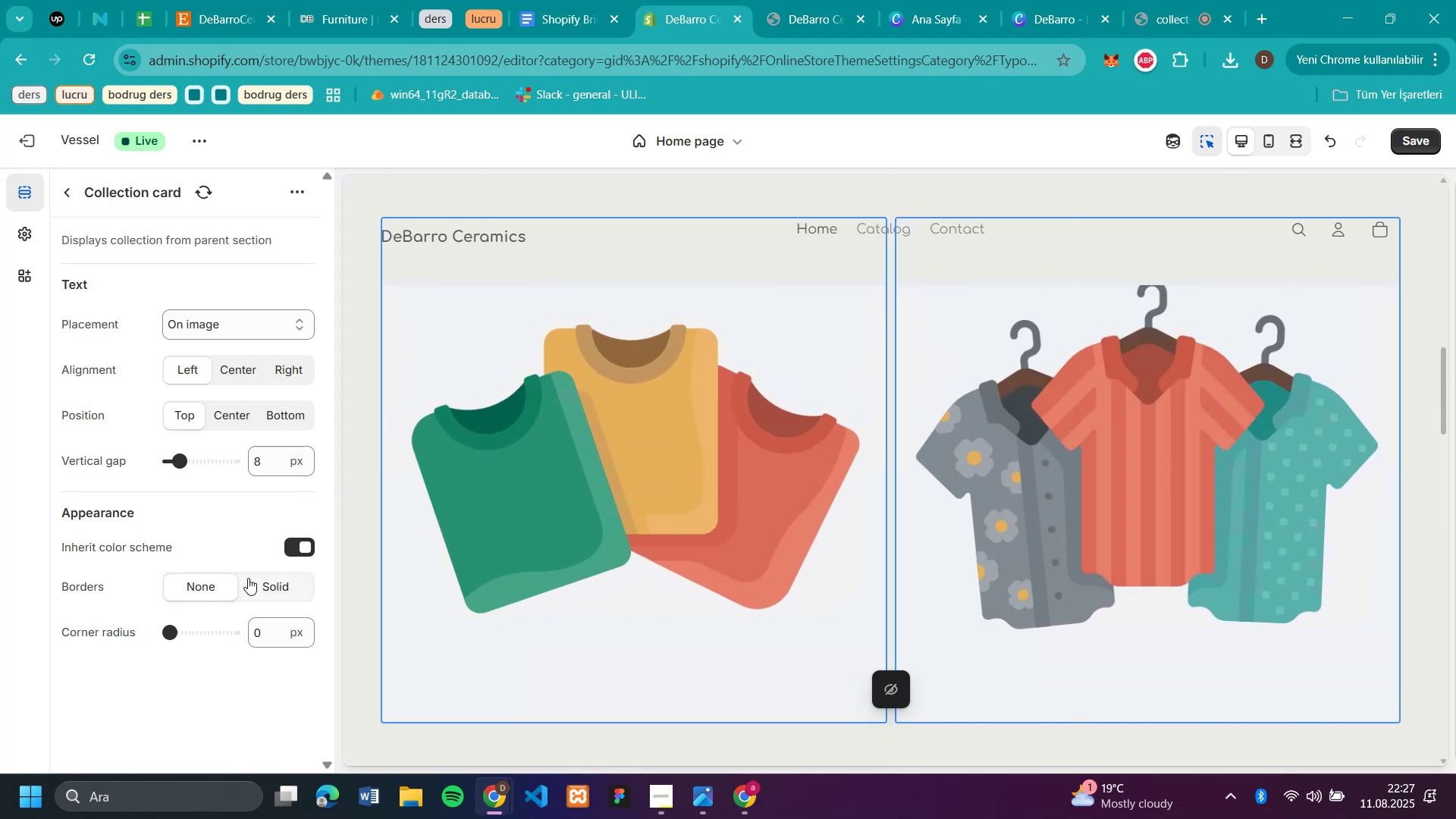 
left_click([257, 584])
 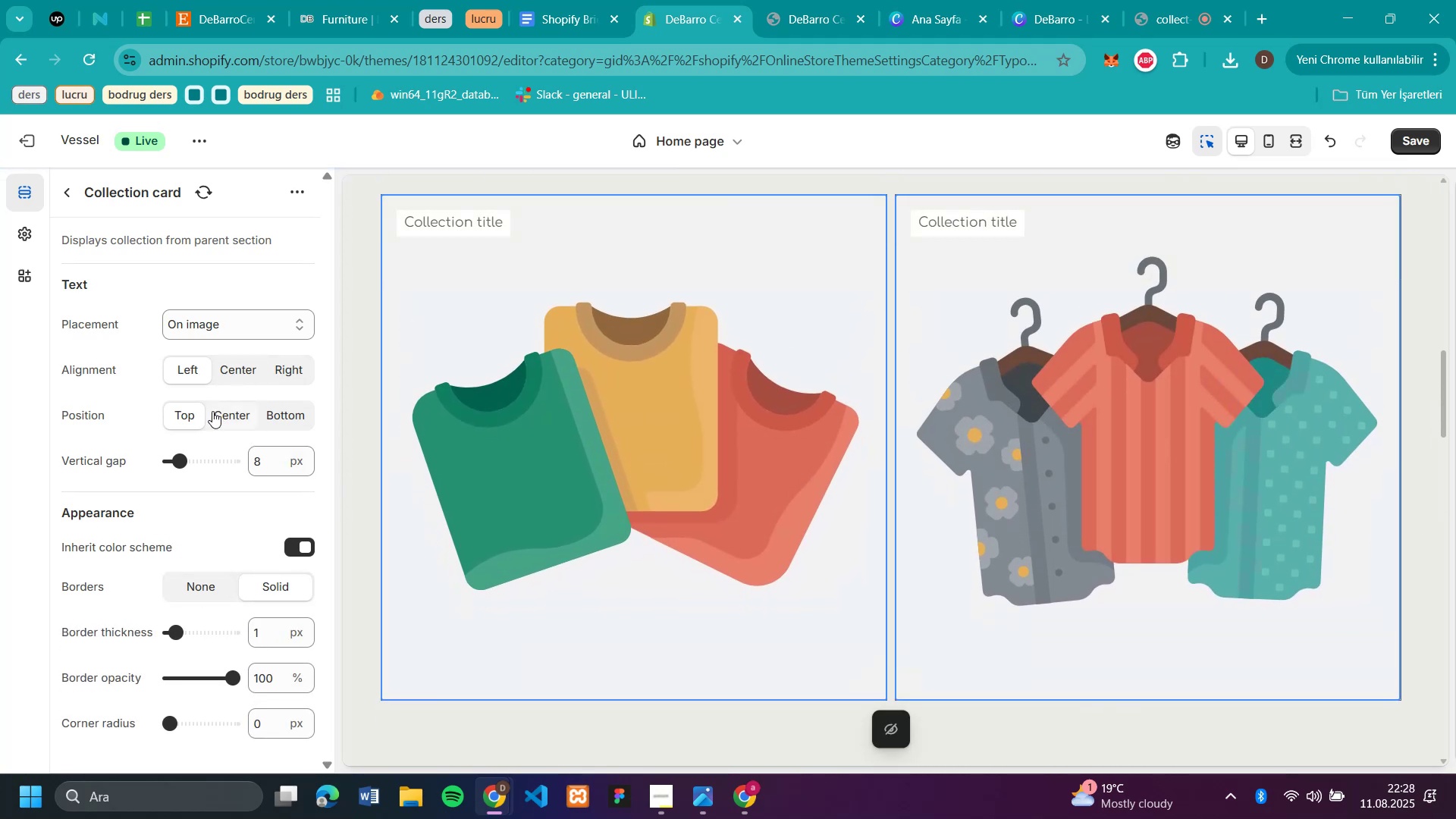 
left_click_drag(start_coordinate=[183, 453], to_coordinate=[122, 471])
 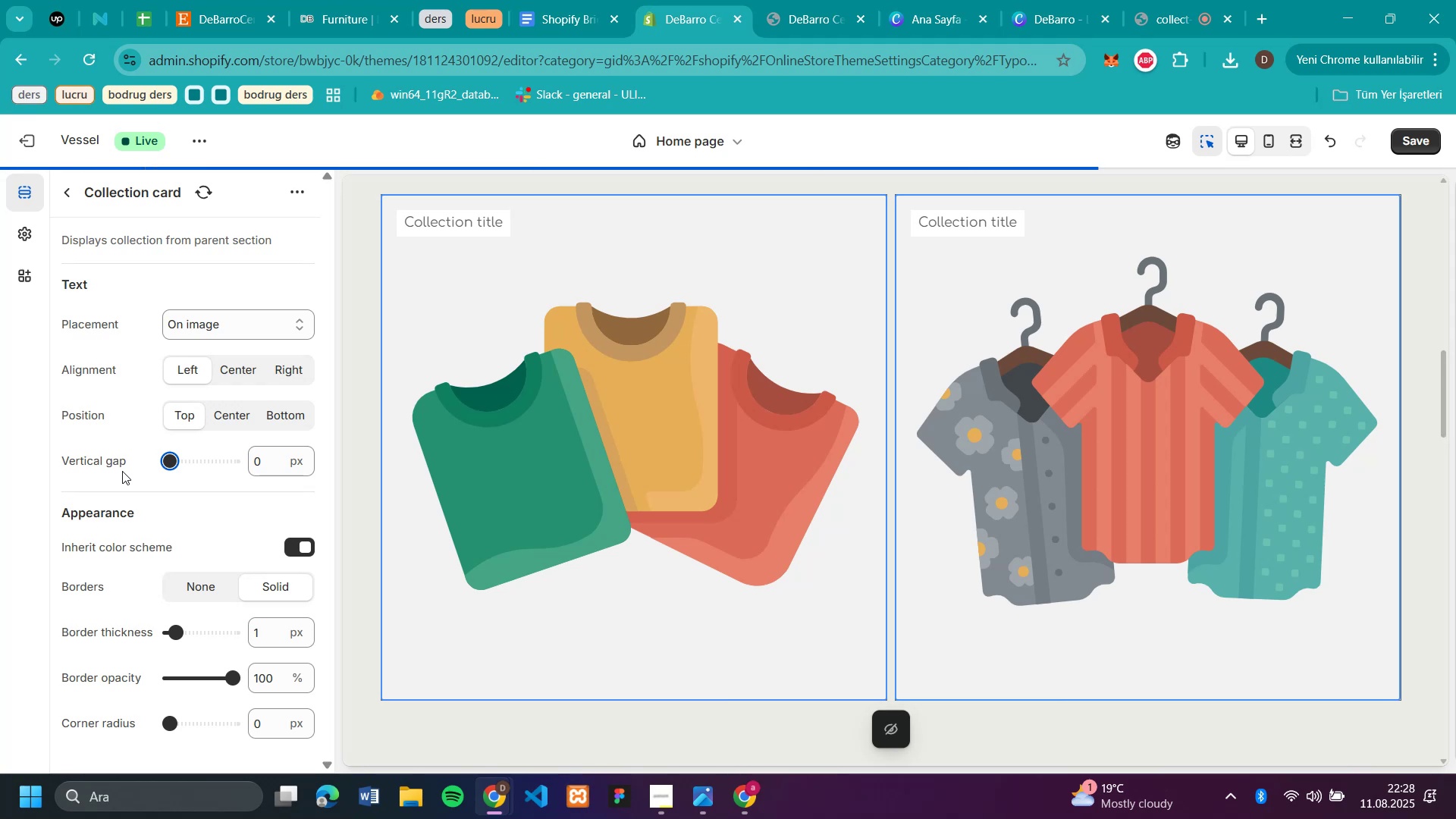 
scroll: coordinate [884, 474], scroll_direction: down, amount: 5.0
 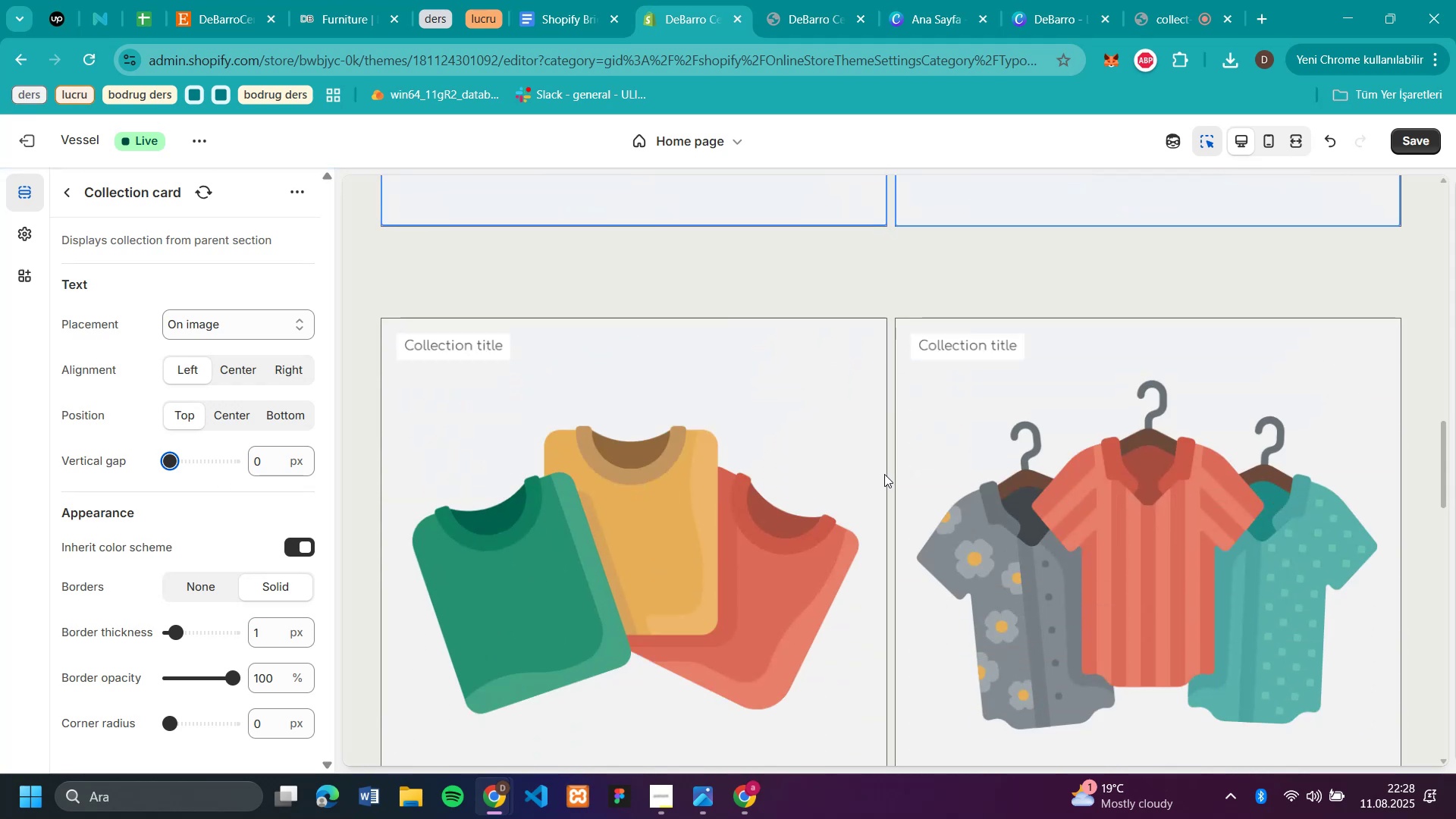 
scroll: coordinate [889, 471], scroll_direction: up, amount: 5.0
 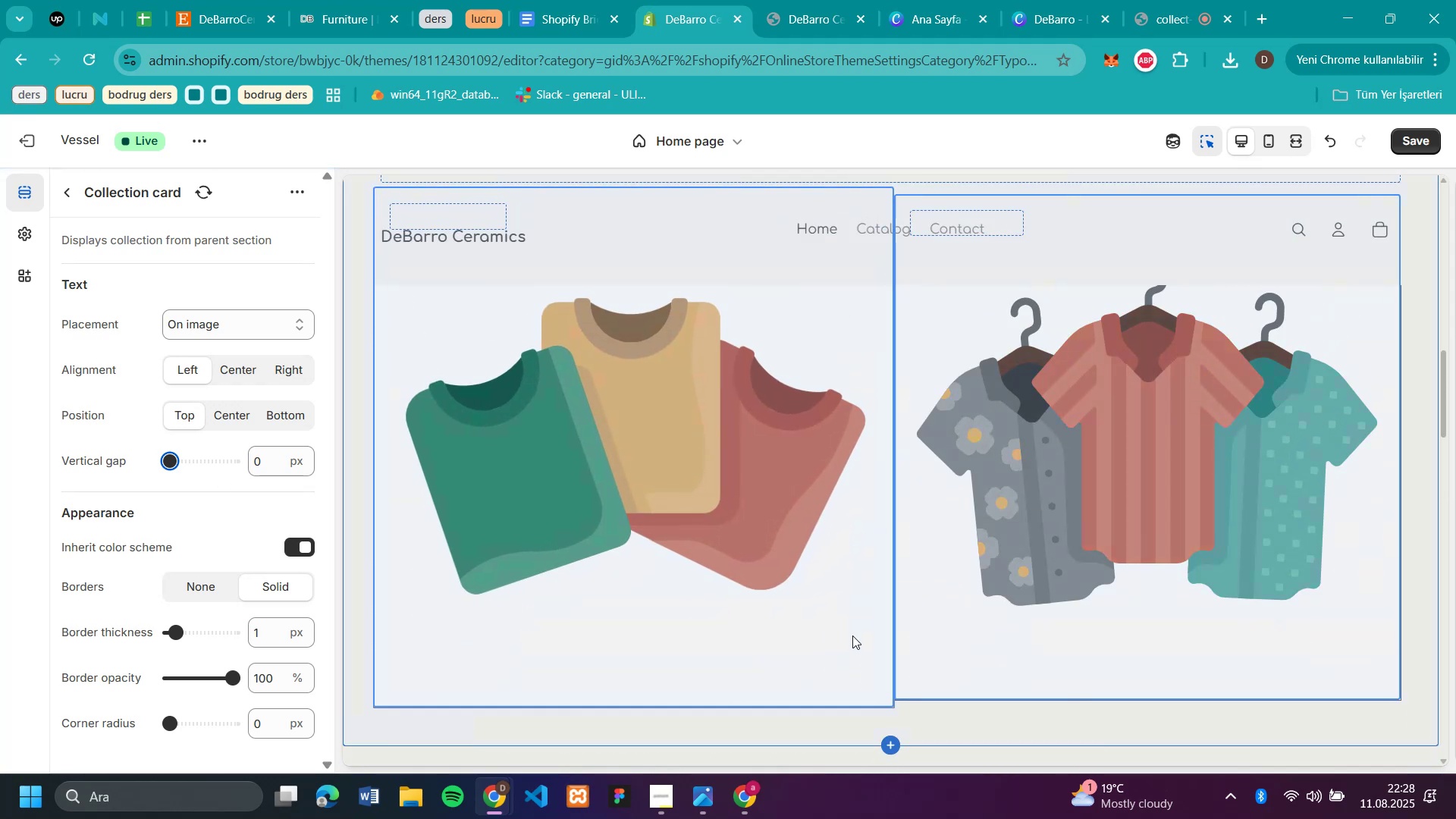 
scroll: coordinate [866, 651], scroll_direction: down, amount: 2.0
 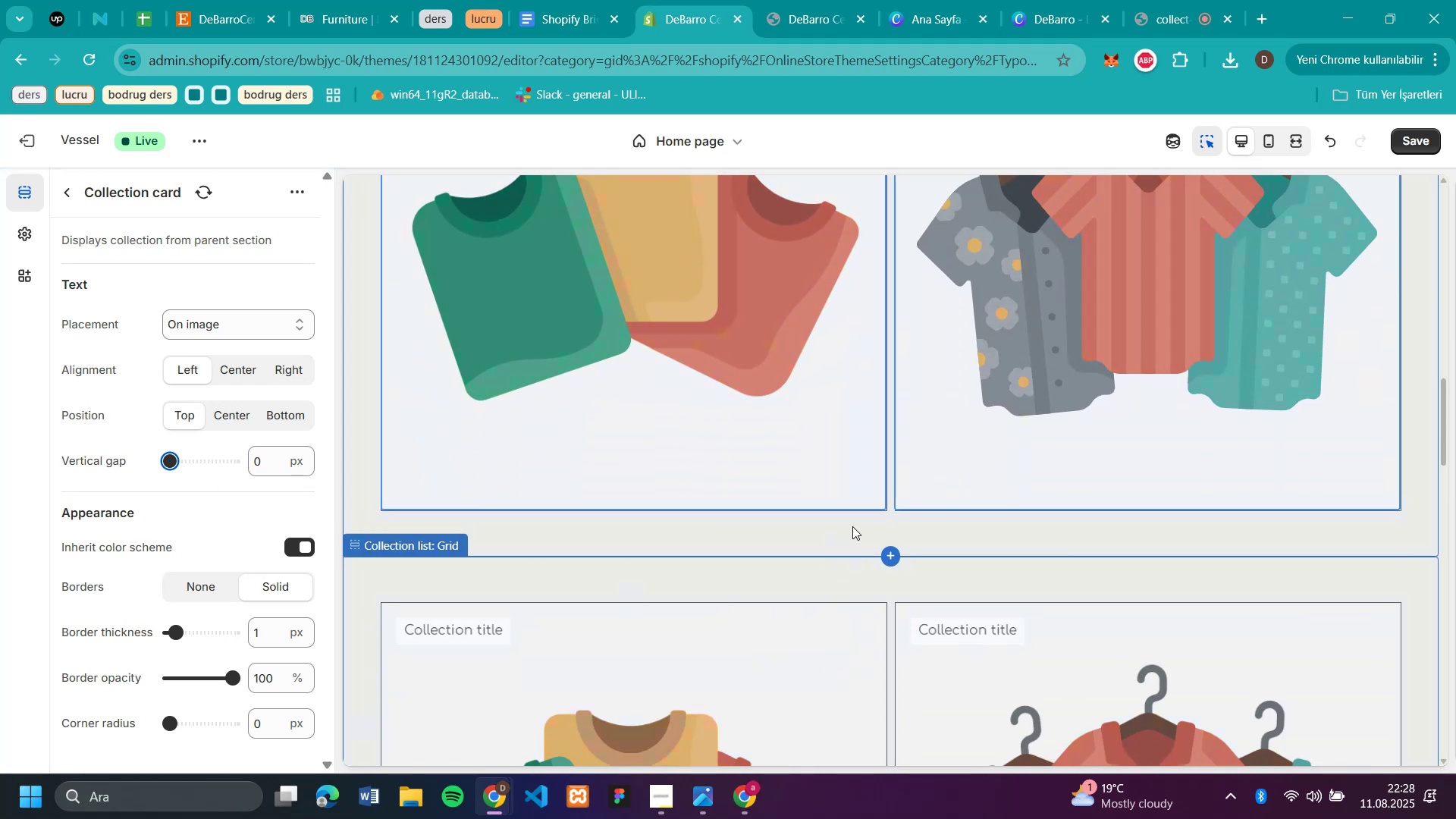 
scroll: coordinate [1310, 269], scroll_direction: up, amount: 8.0
 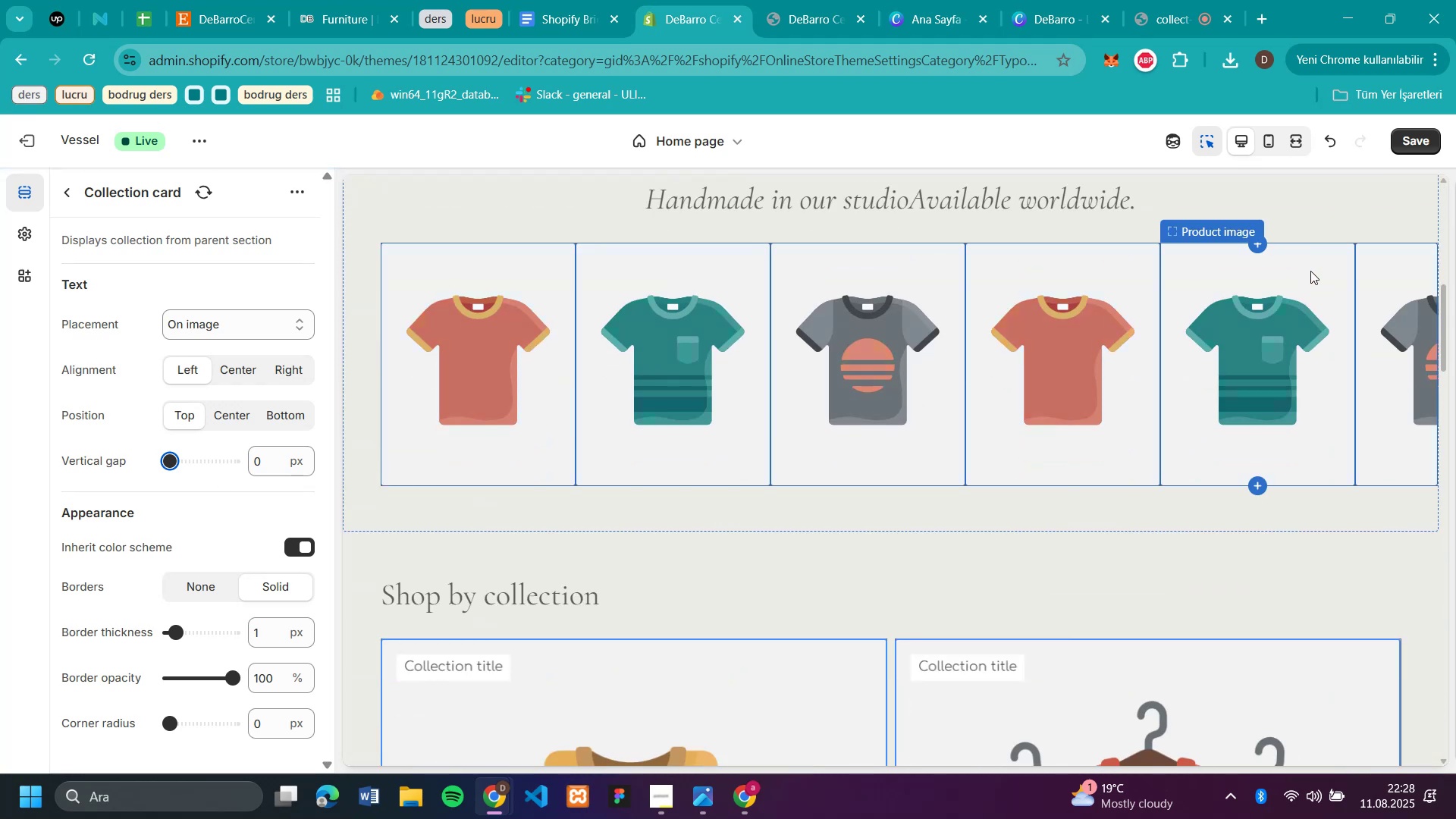 
scroll: coordinate [934, 521], scroll_direction: down, amount: 31.0
 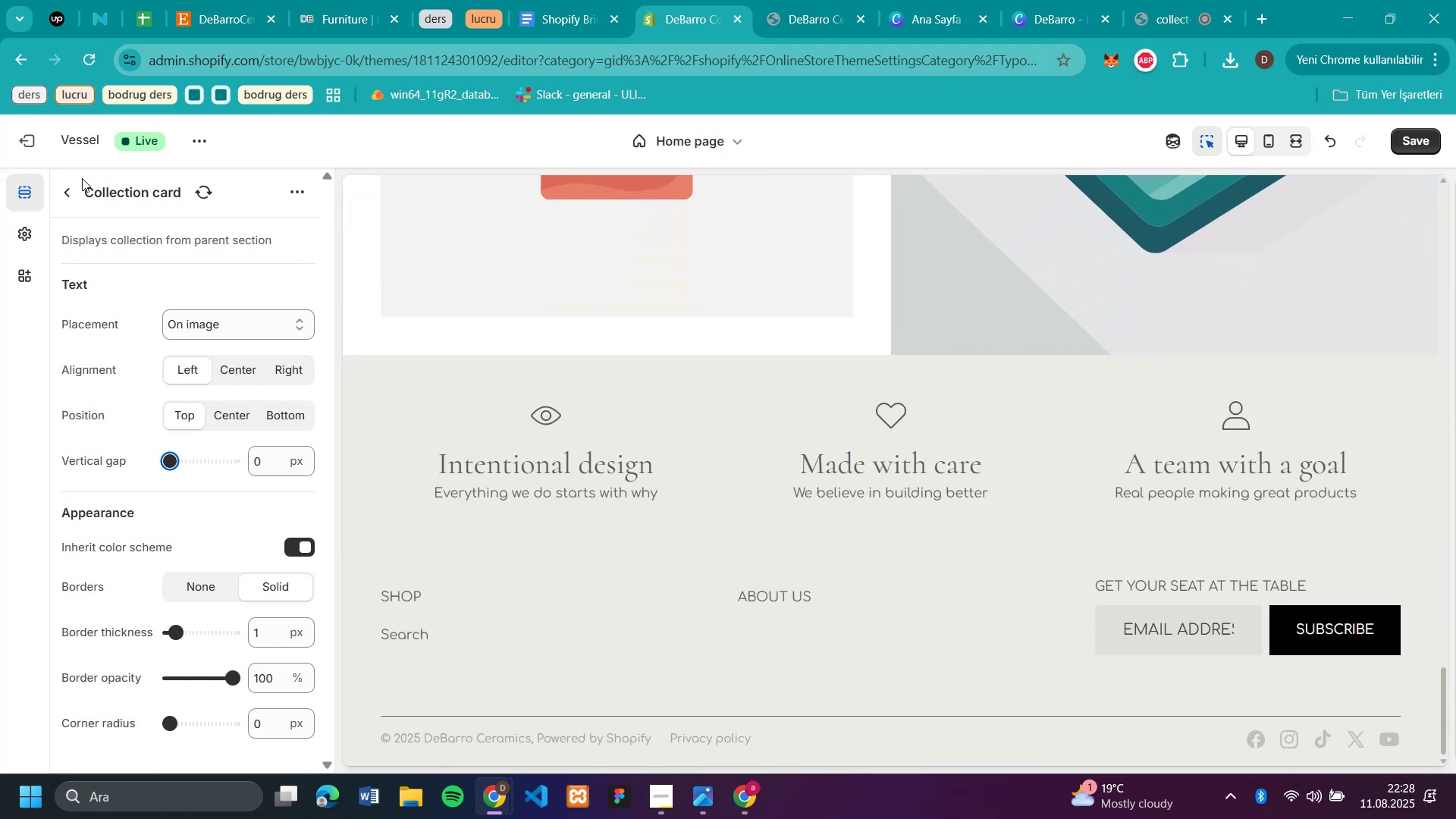 
left_click([69, 188])
 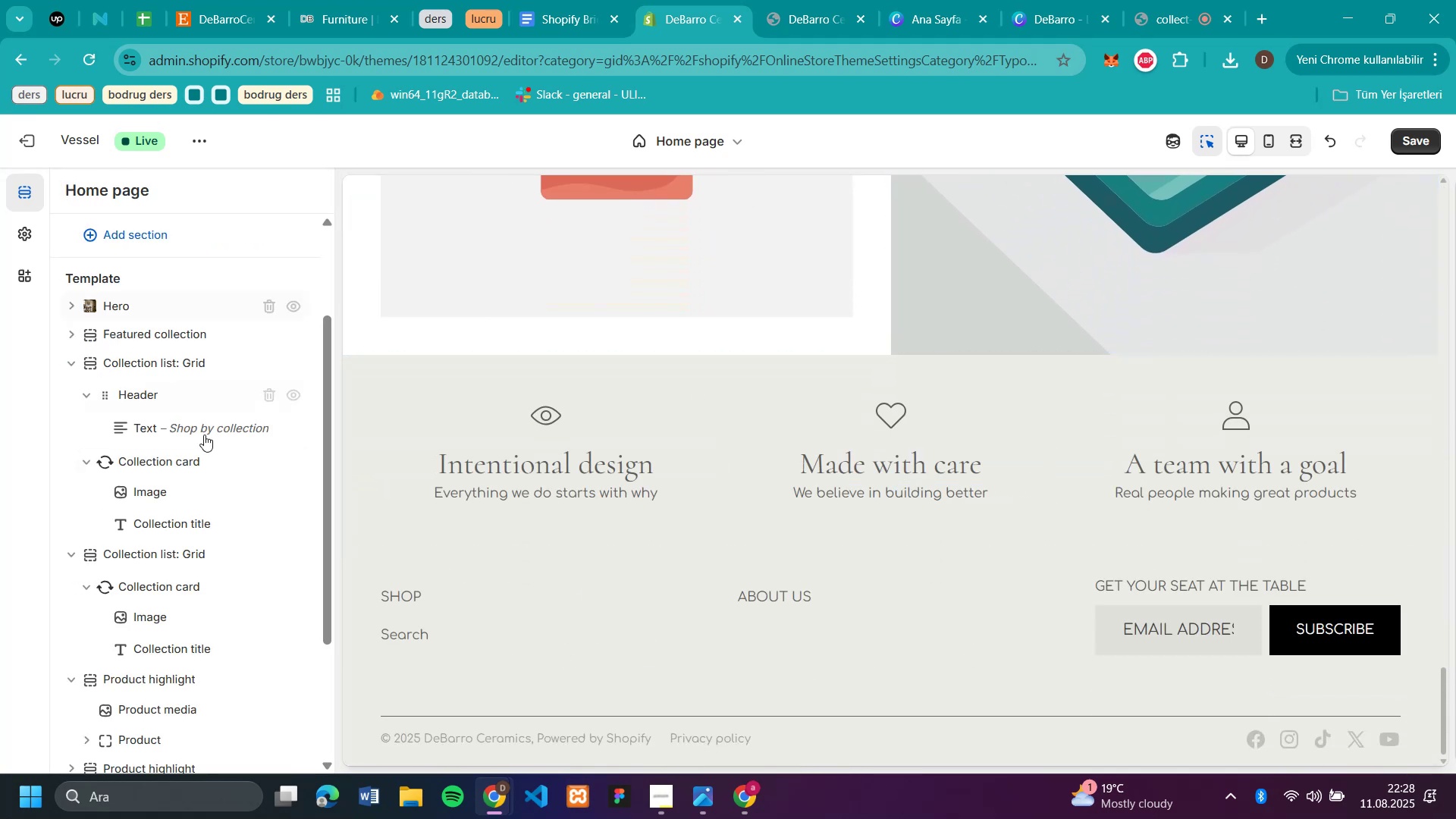 
scroll: coordinate [144, 531], scroll_direction: down, amount: 2.0
 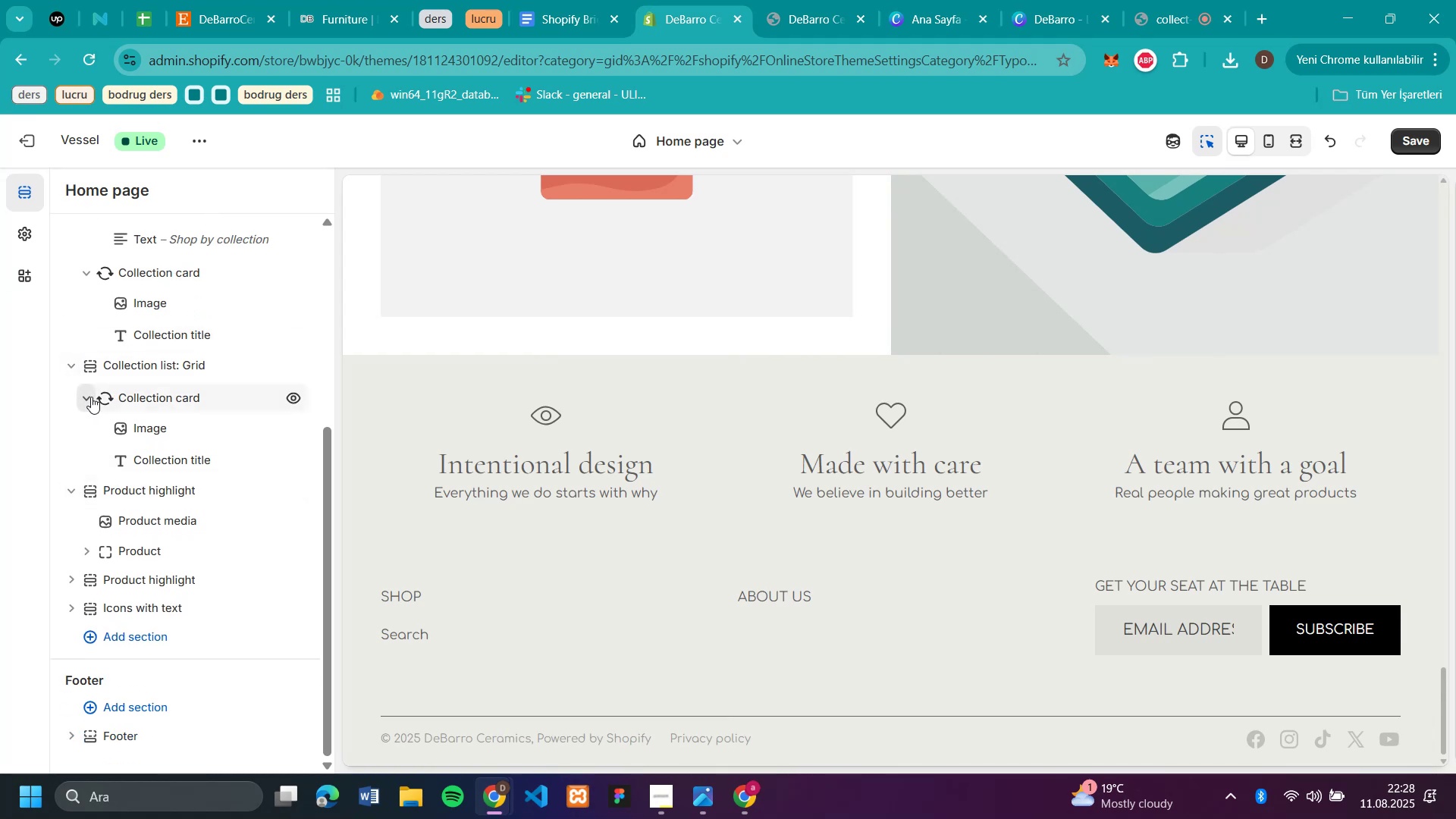 
left_click([84, 397])
 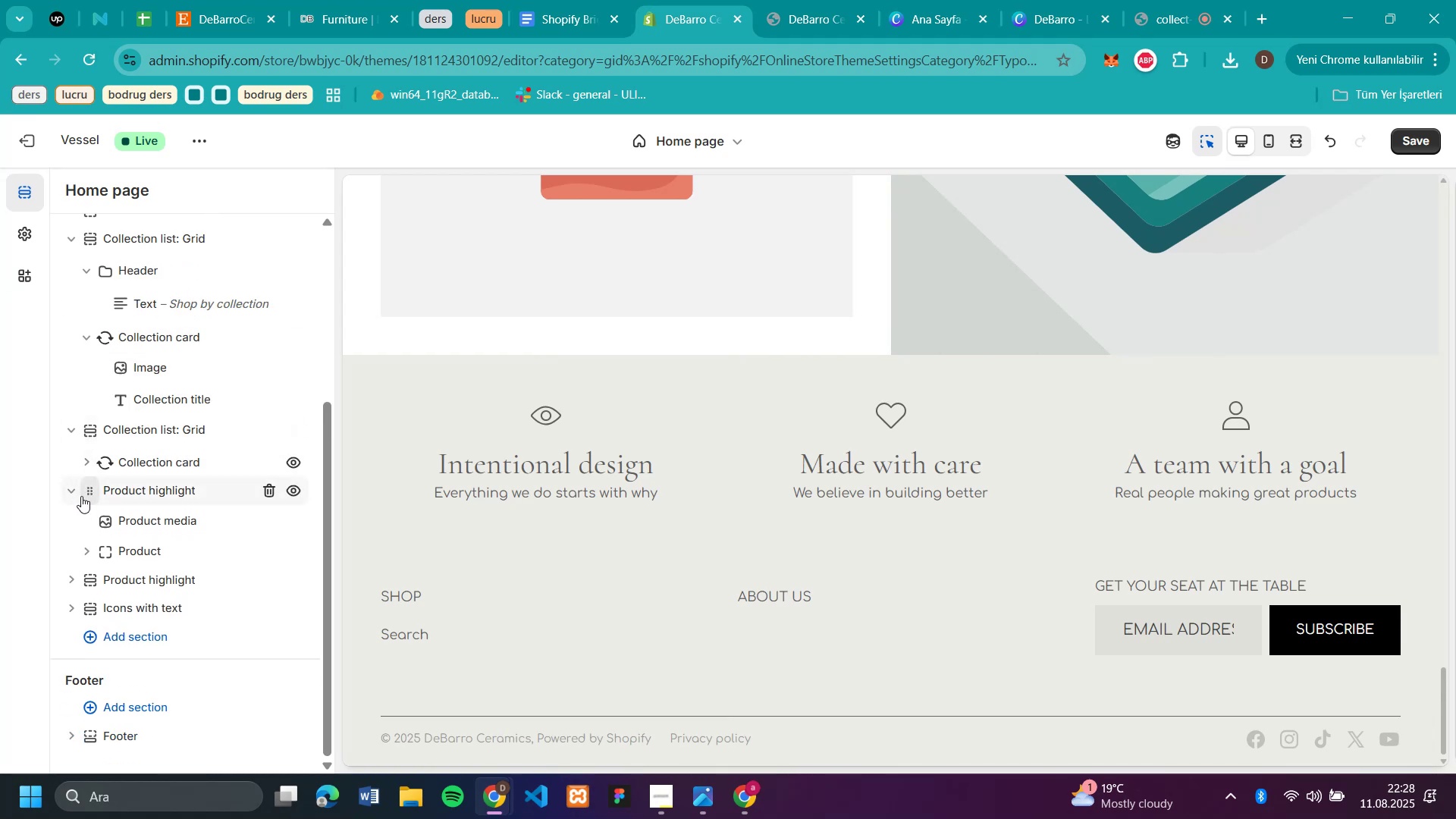 
left_click([73, 489])
 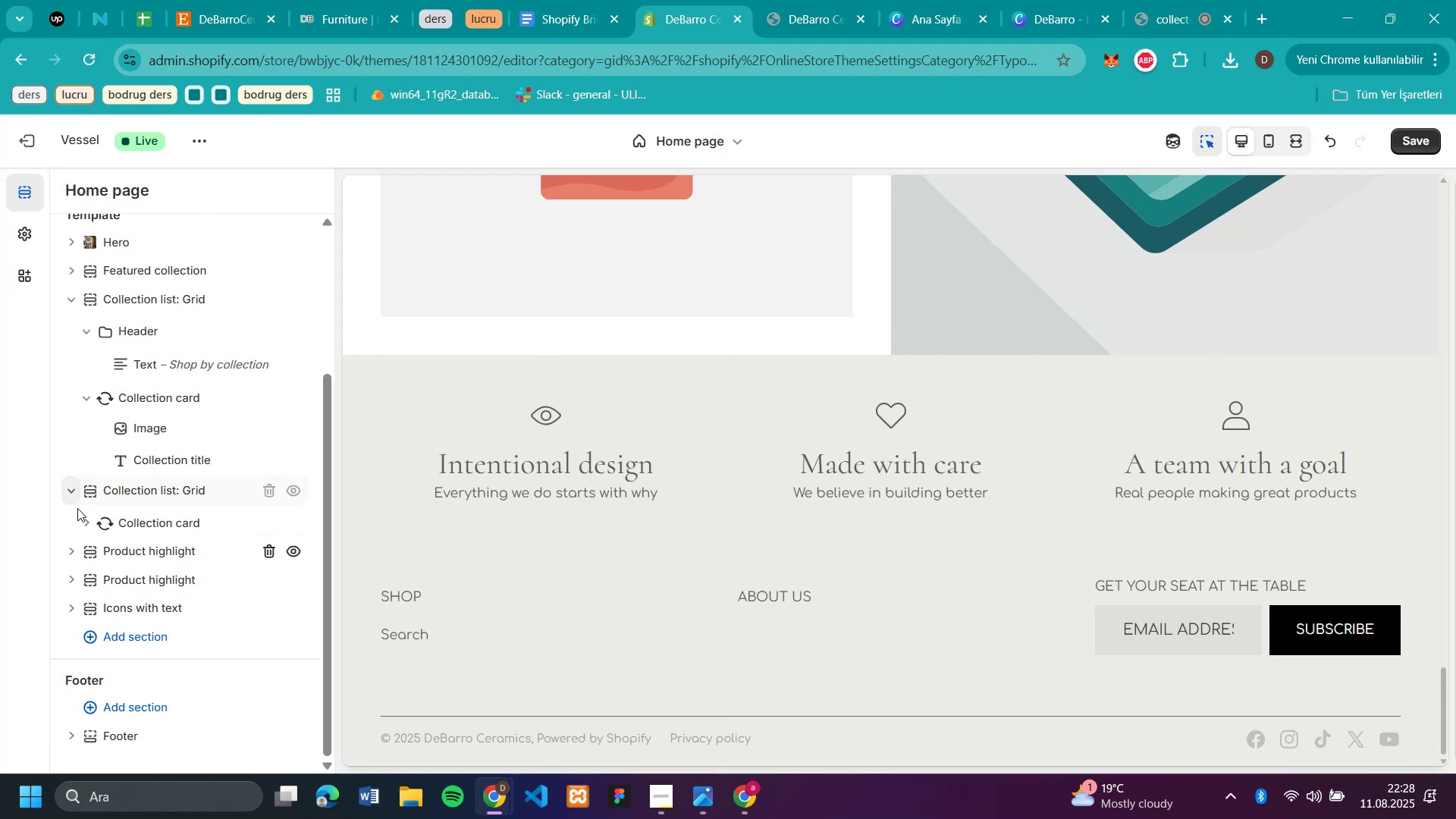 
left_click([72, 494])
 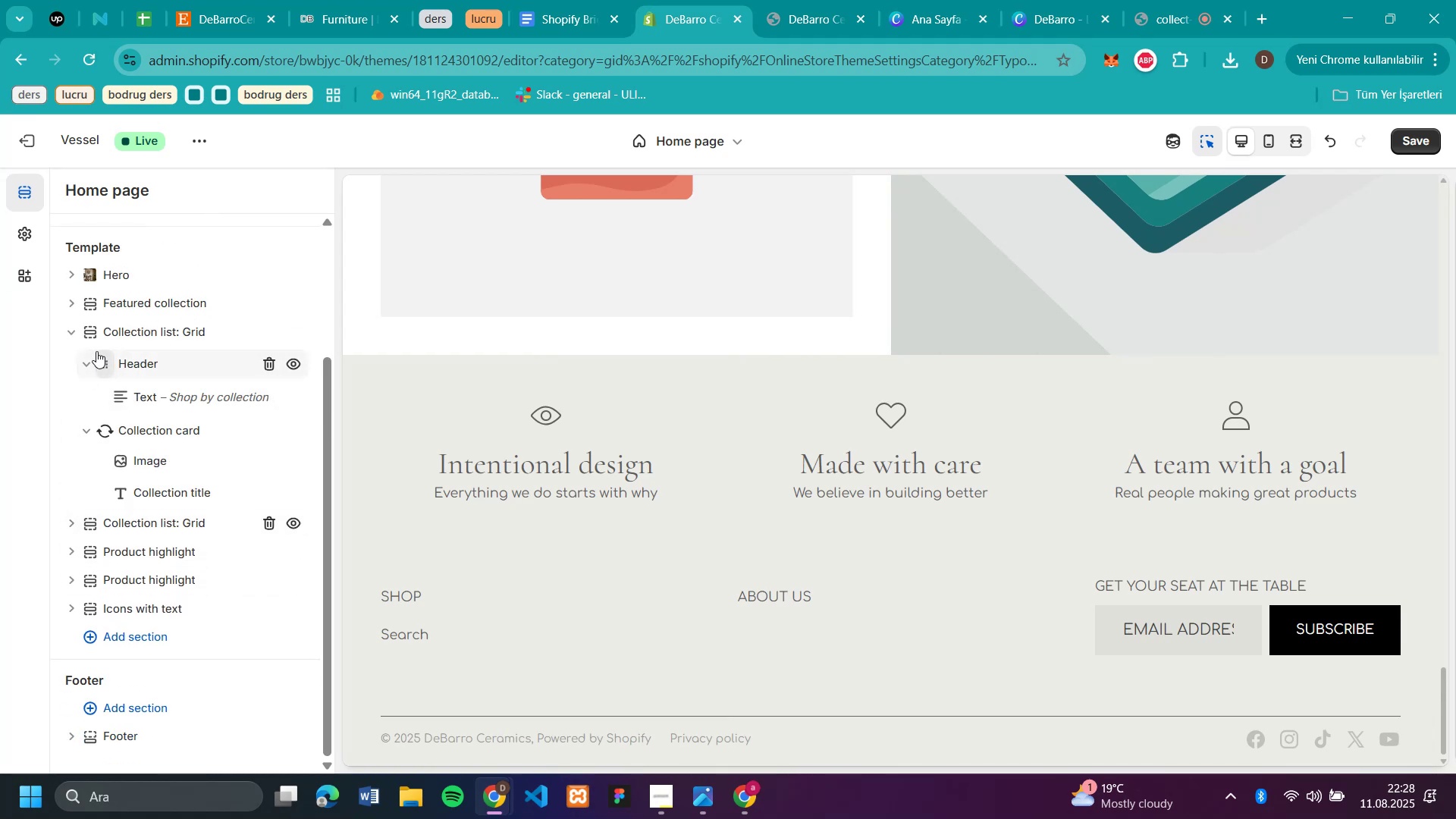 
left_click([69, 337])
 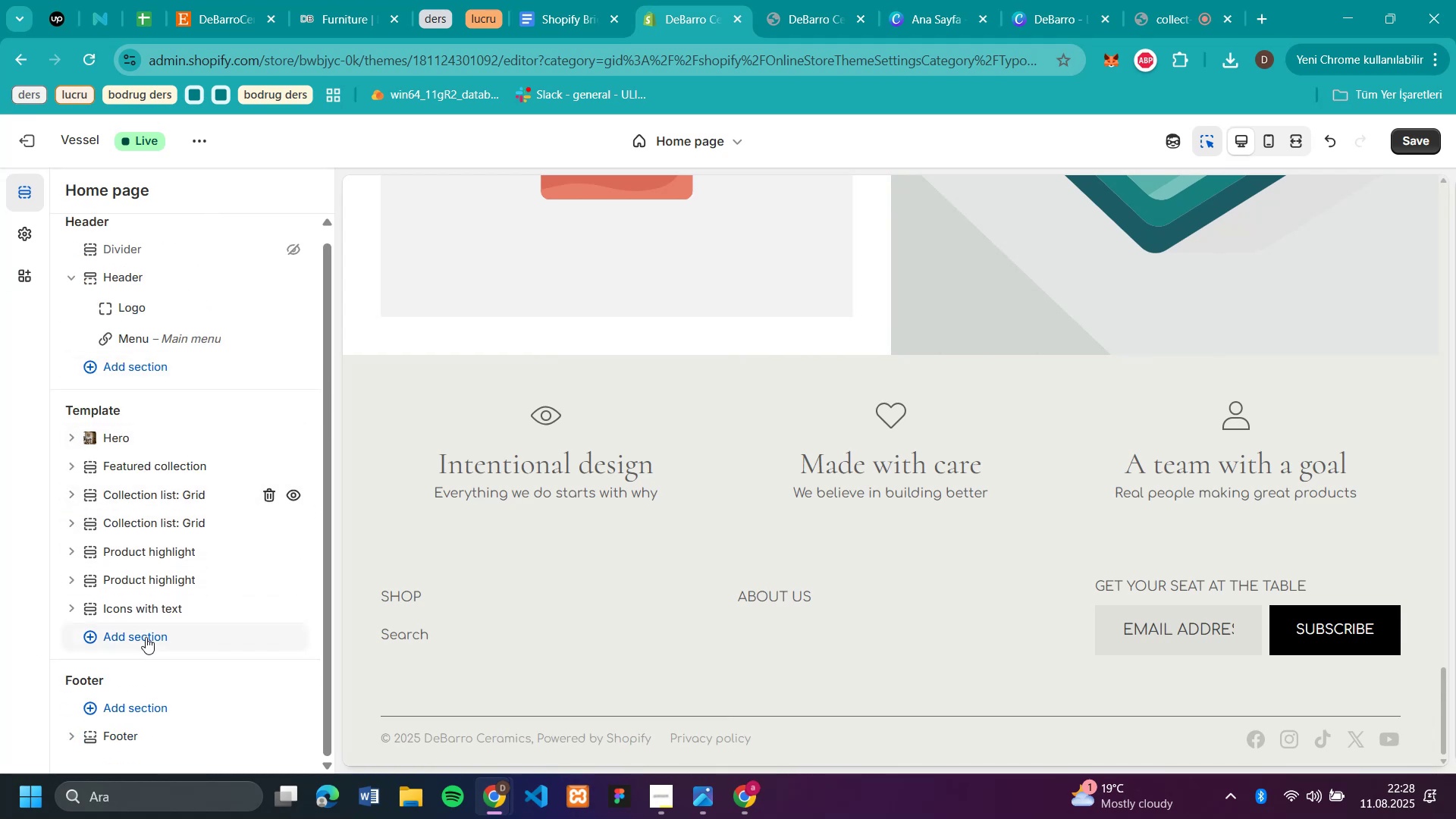 
left_click([148, 635])
 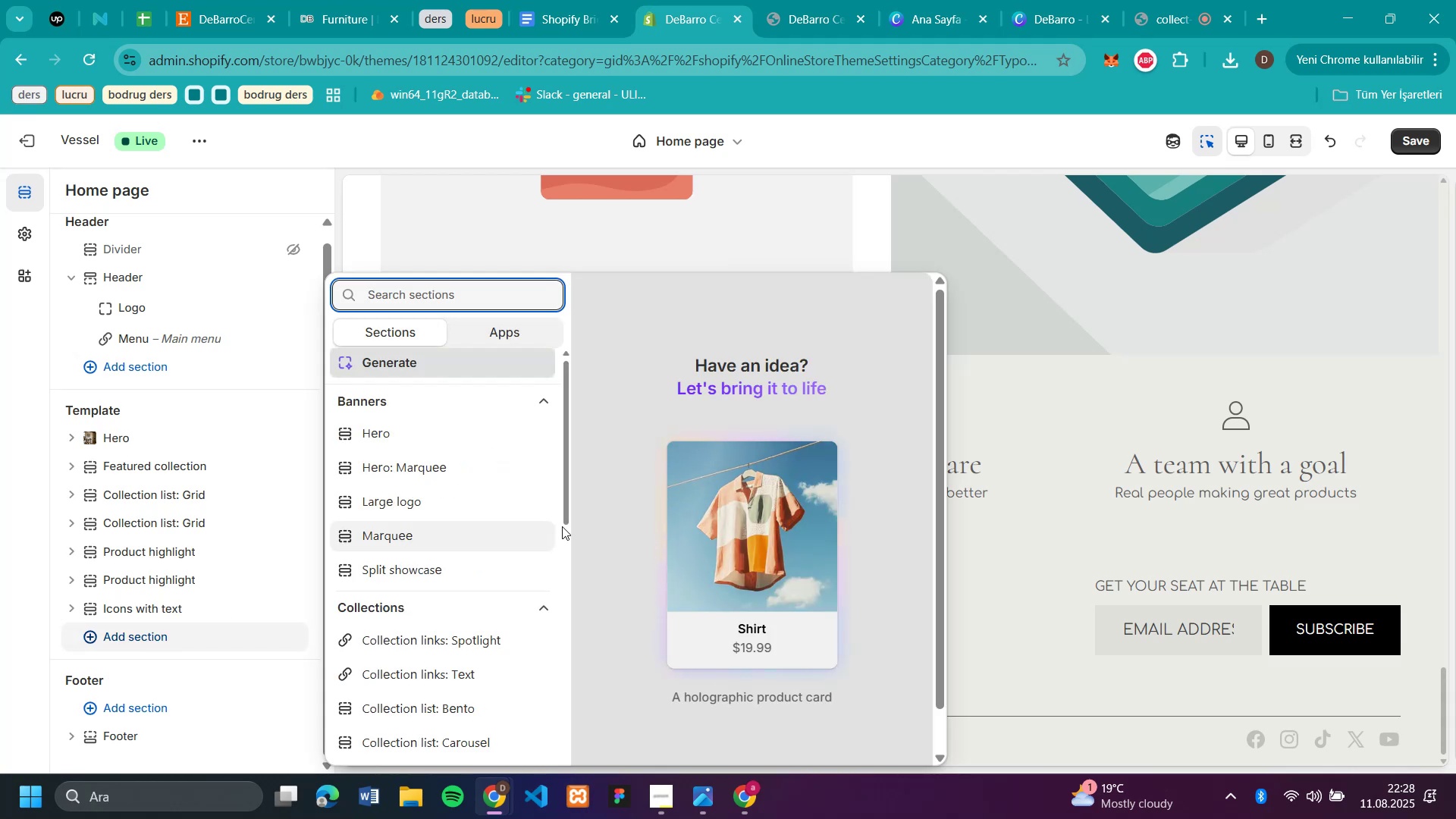 
scroll: coordinate [479, 472], scroll_direction: down, amount: 2.0
 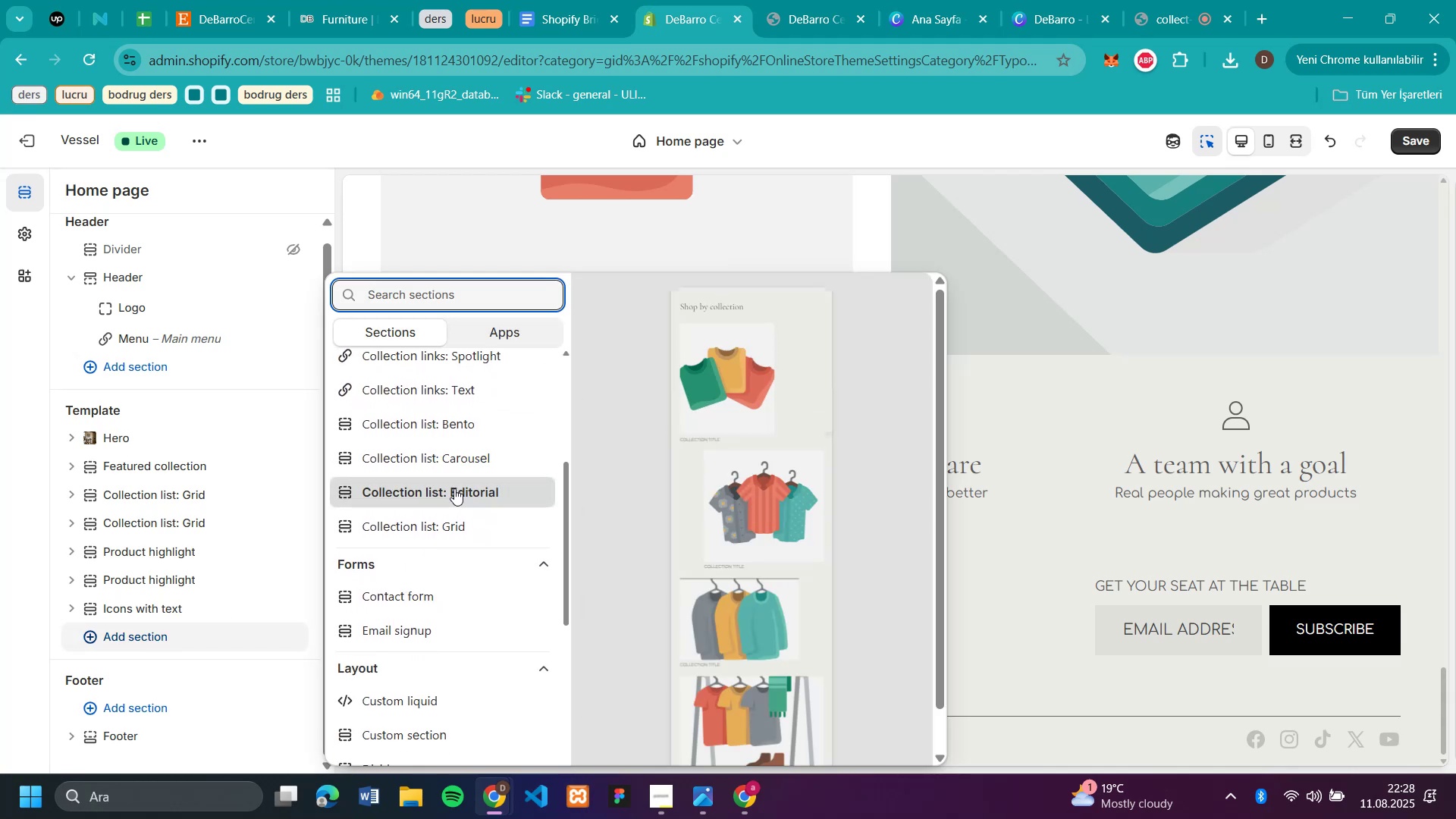 
wait(7.69)
 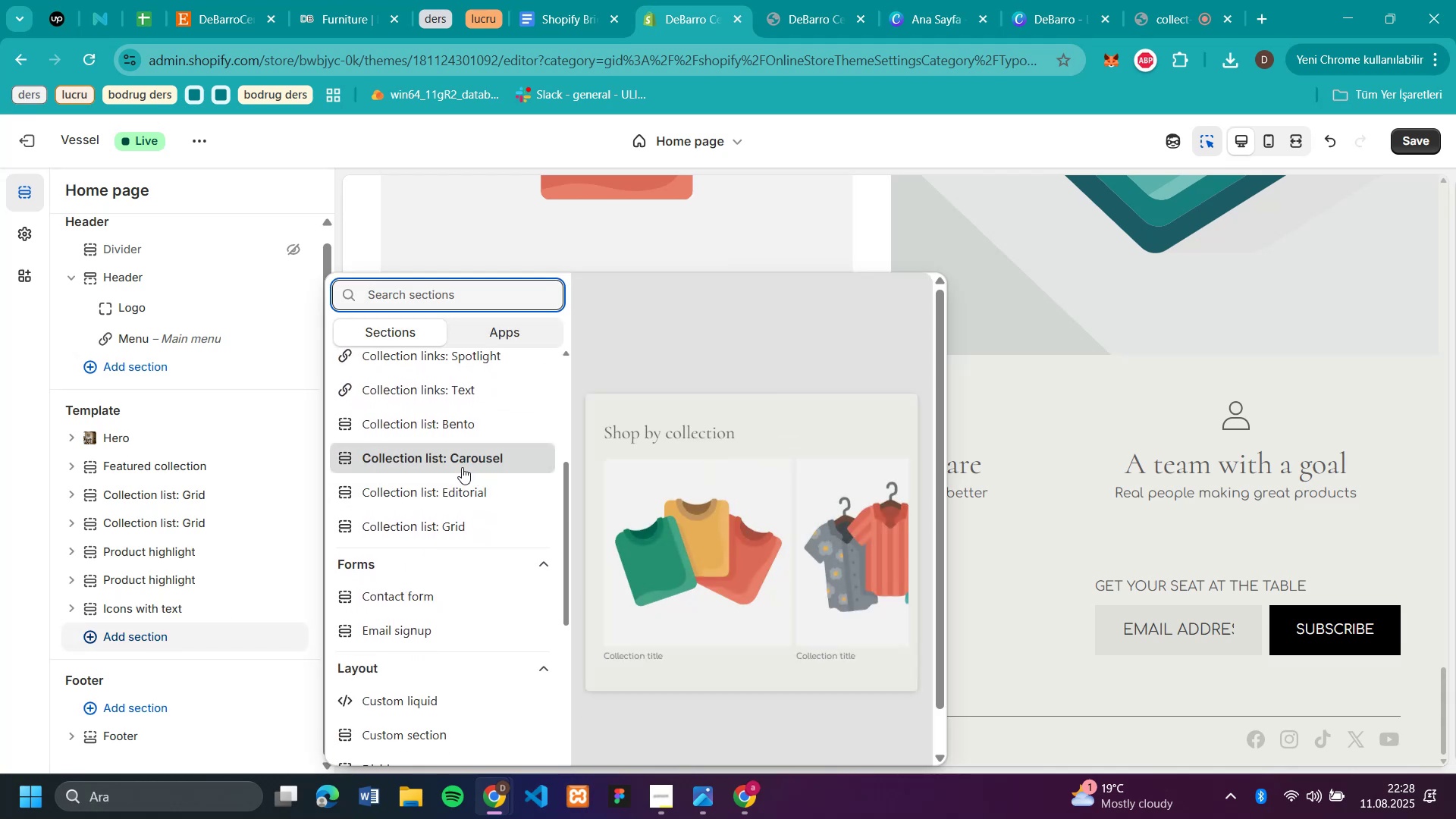 
scroll: coordinate [470, 469], scroll_direction: down, amount: 5.0
 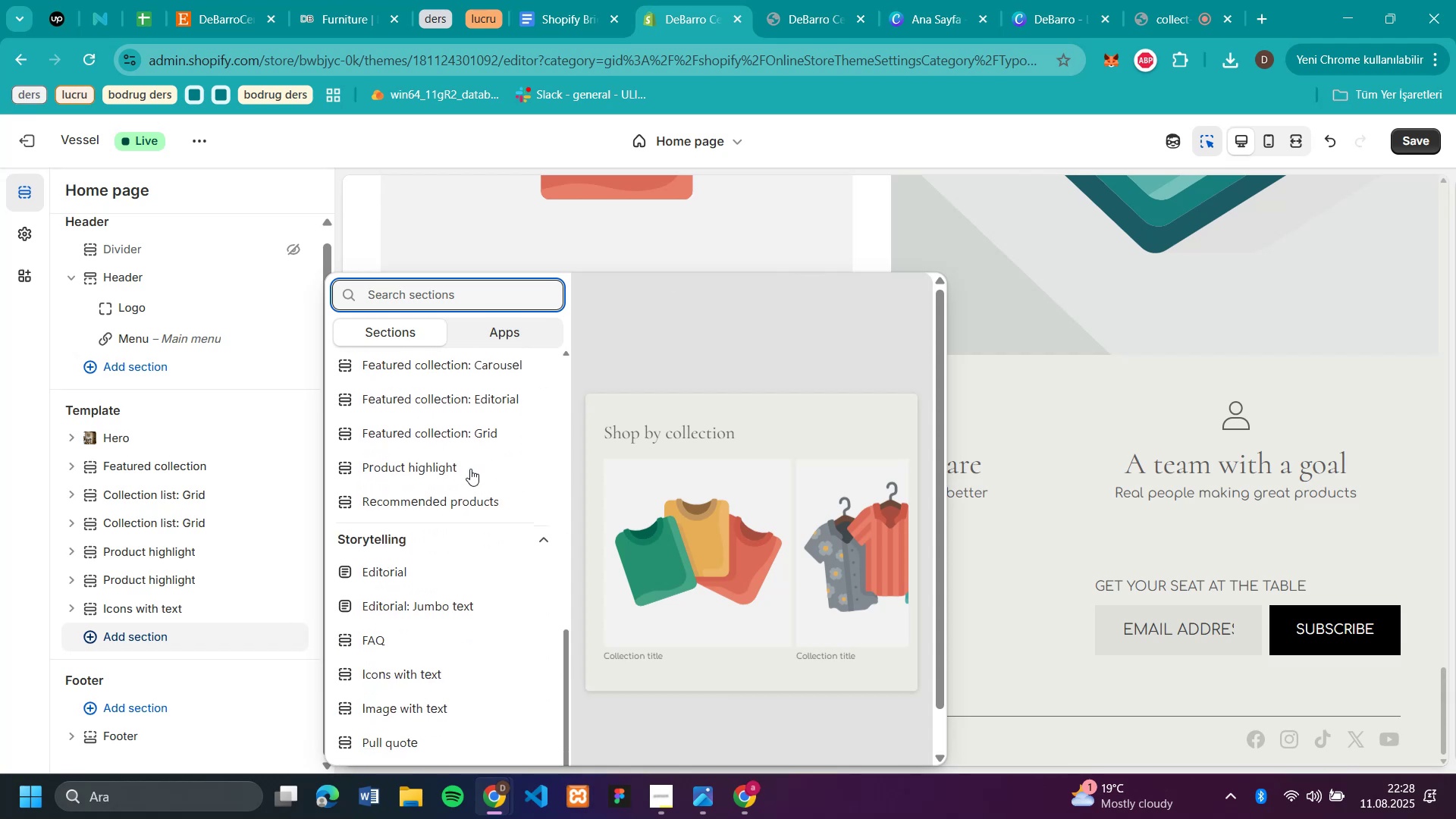 
scroll: coordinate [470, 469], scroll_direction: up, amount: 1.0
 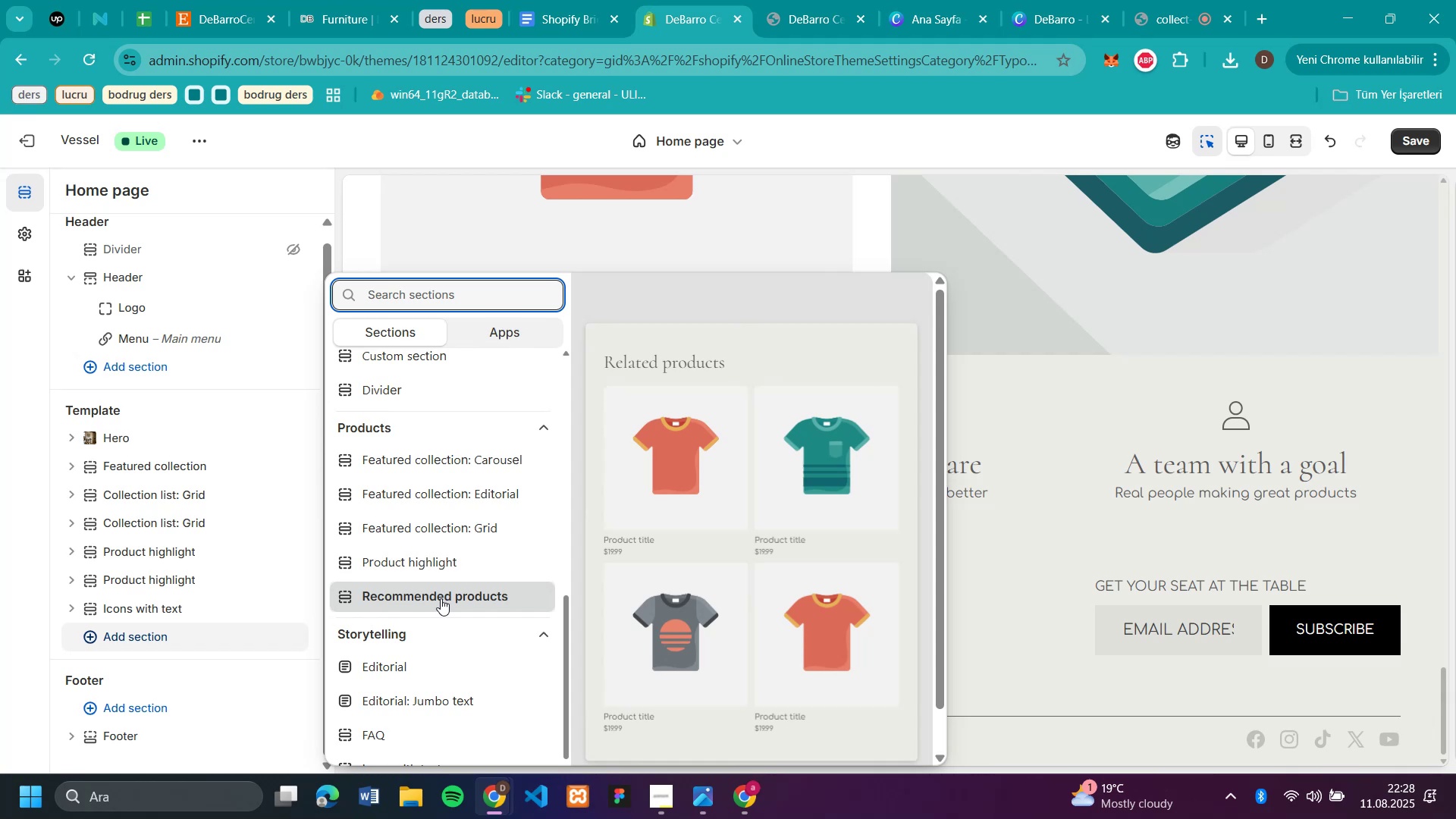 
wait(13.26)
 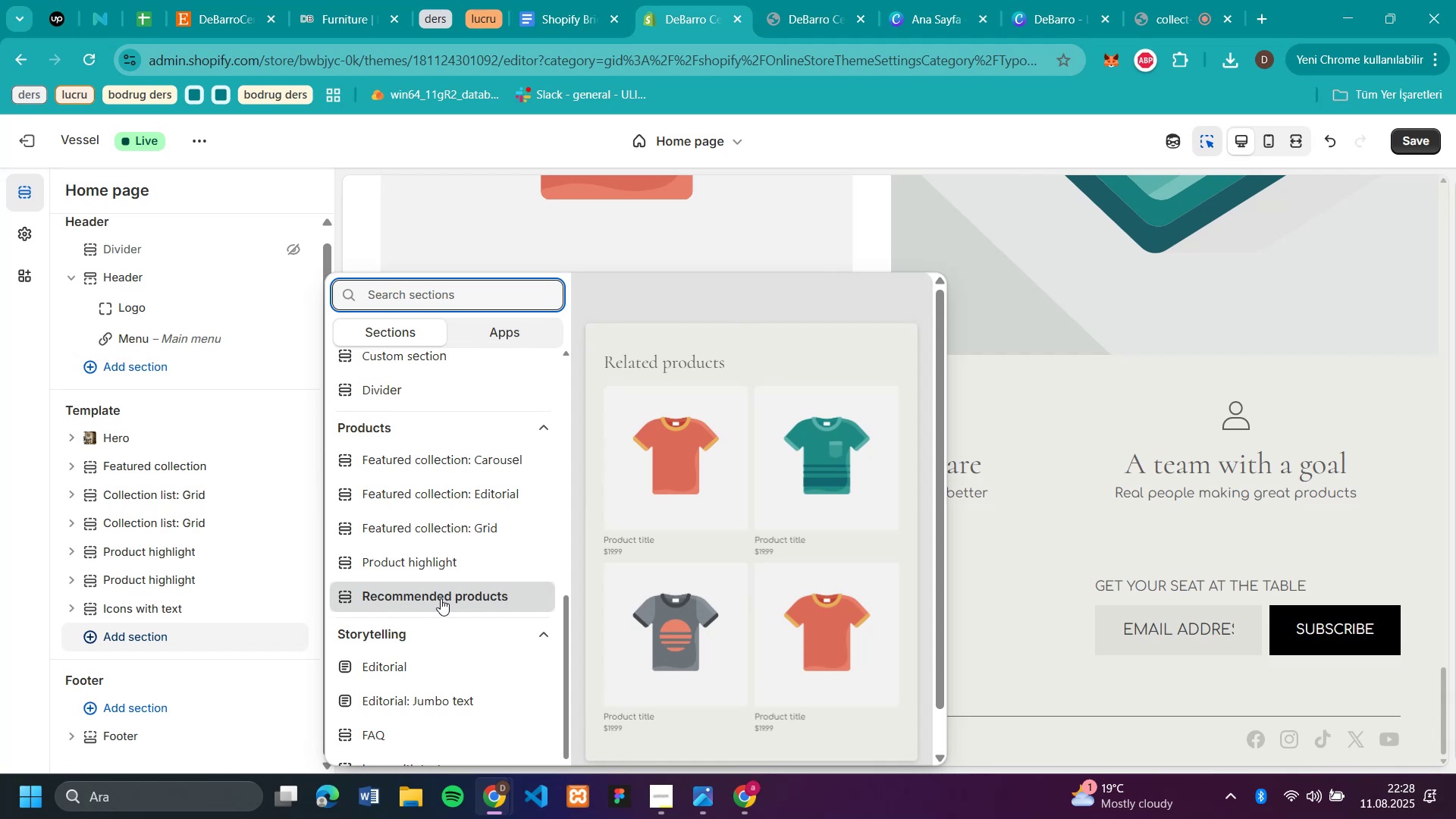 
scroll: coordinate [441, 598], scroll_direction: down, amount: 1.0
 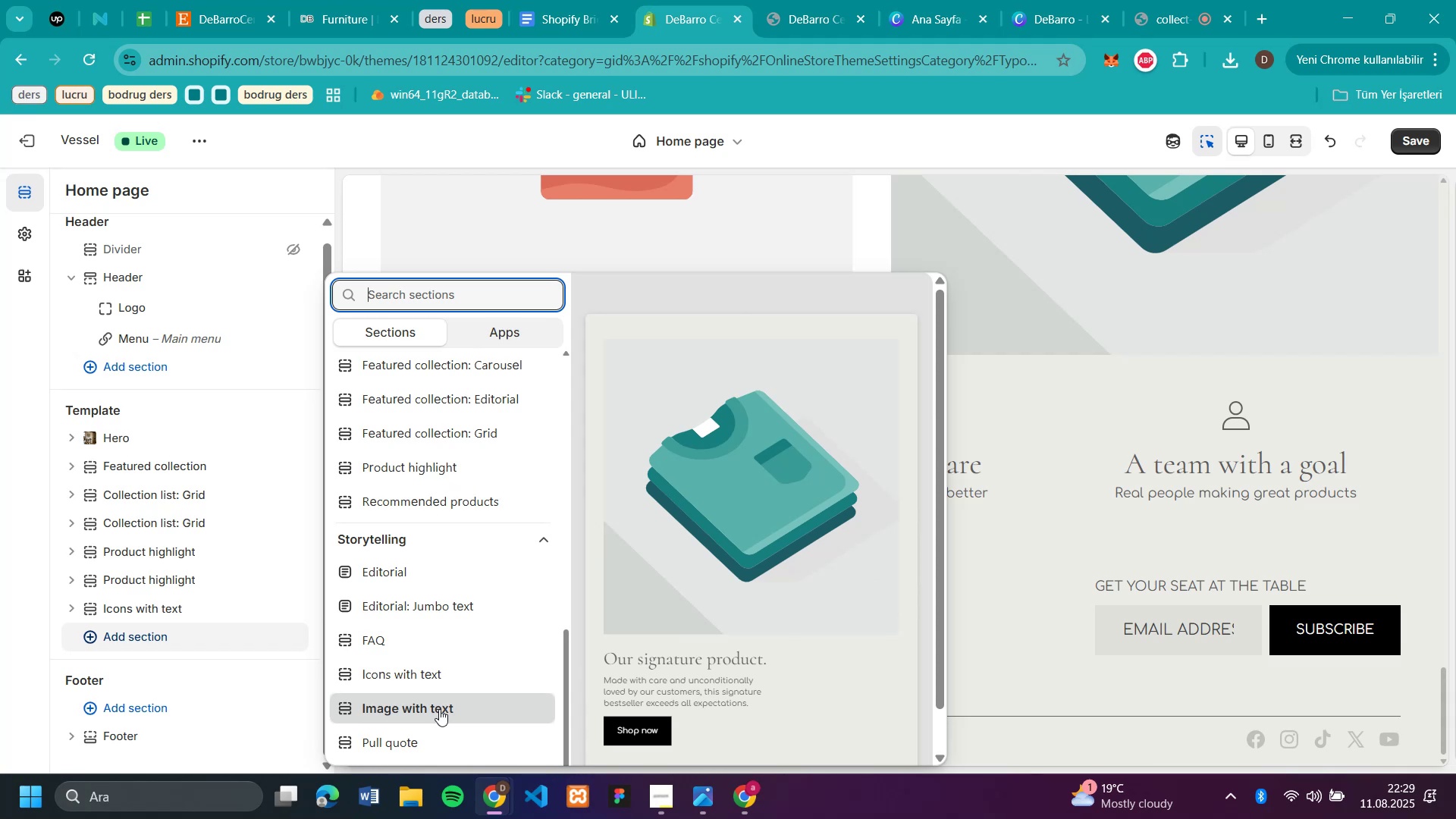 
wait(7.99)
 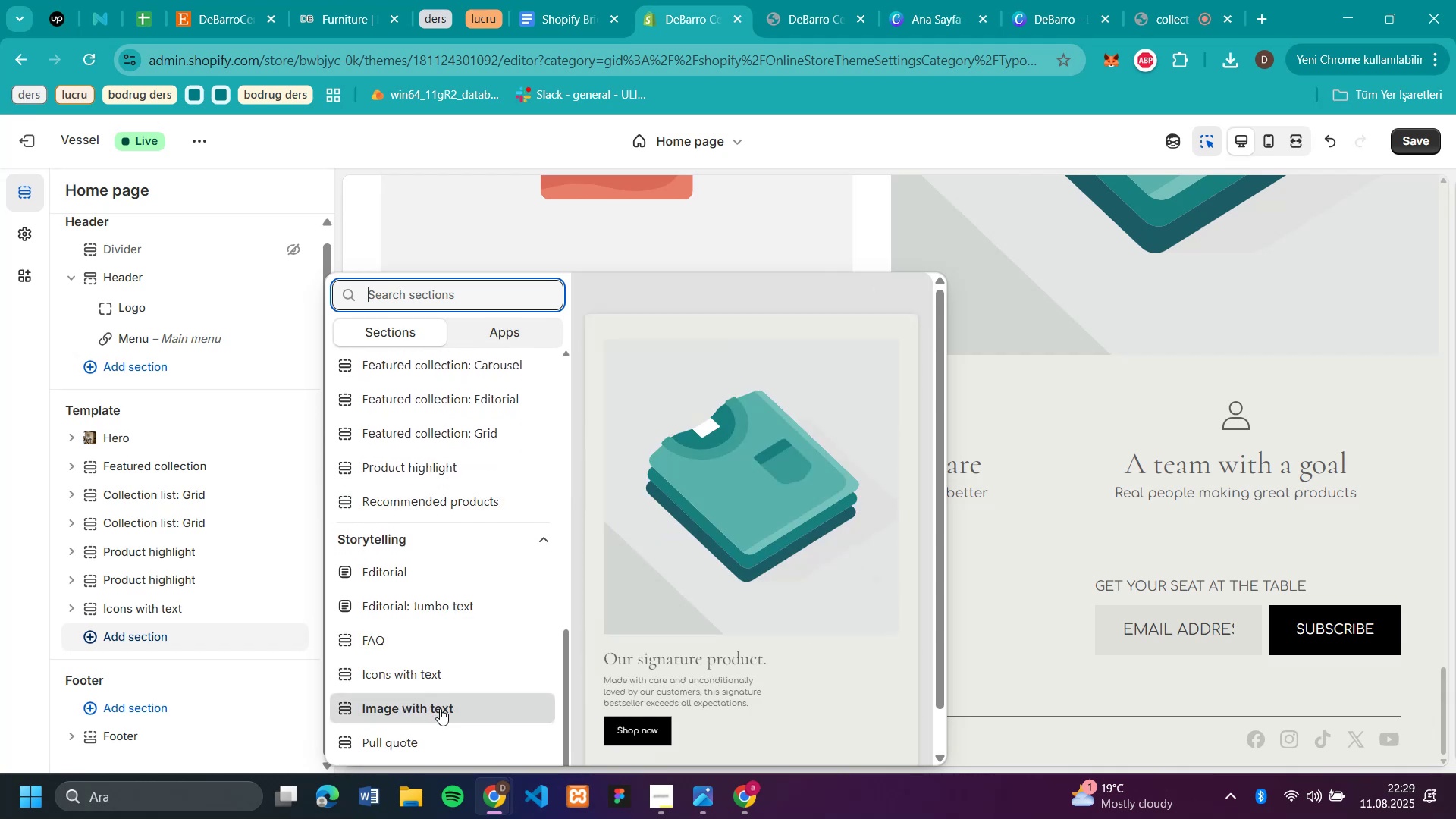 
left_click([439, 709])
 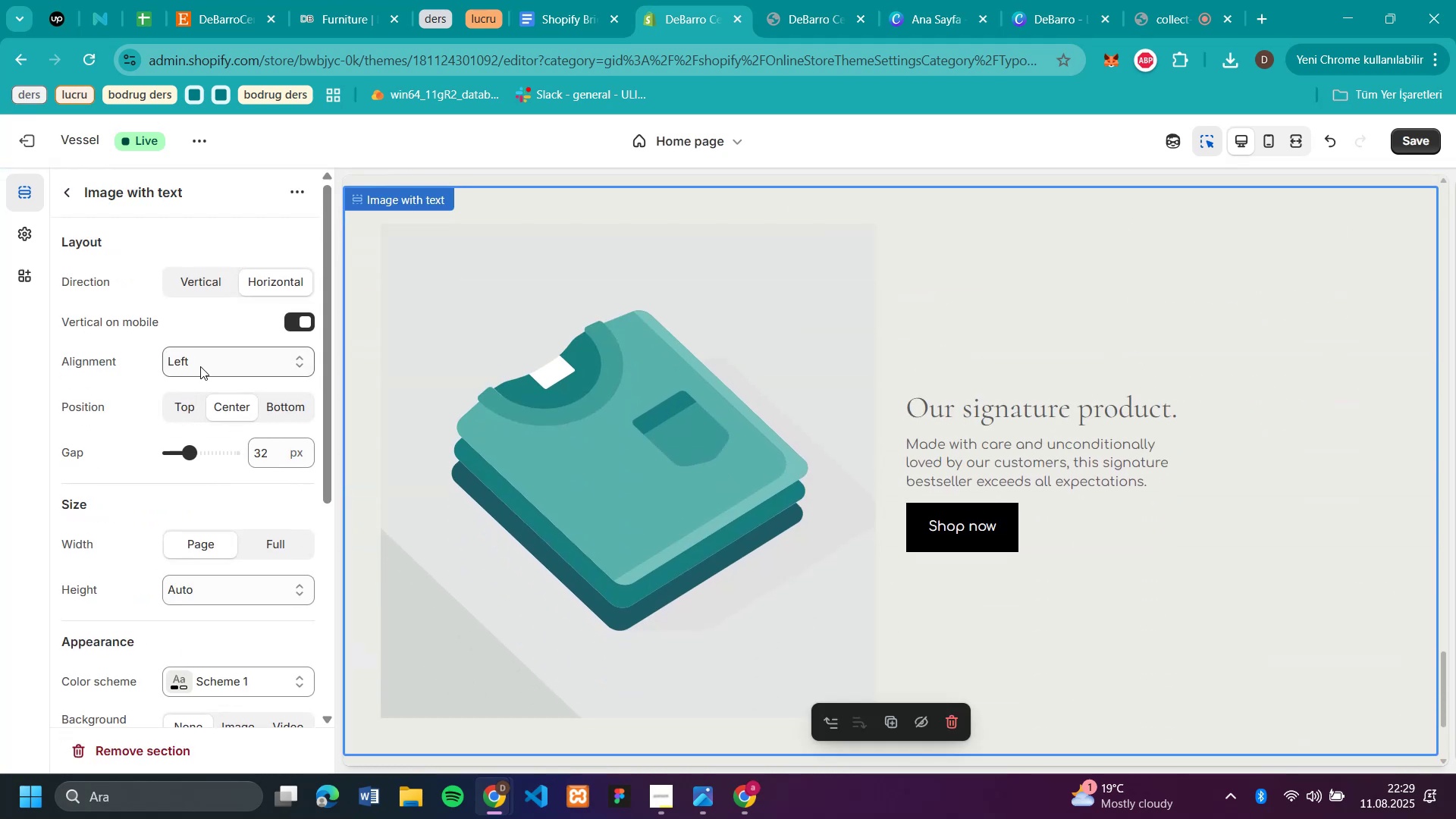 
wait(5.97)
 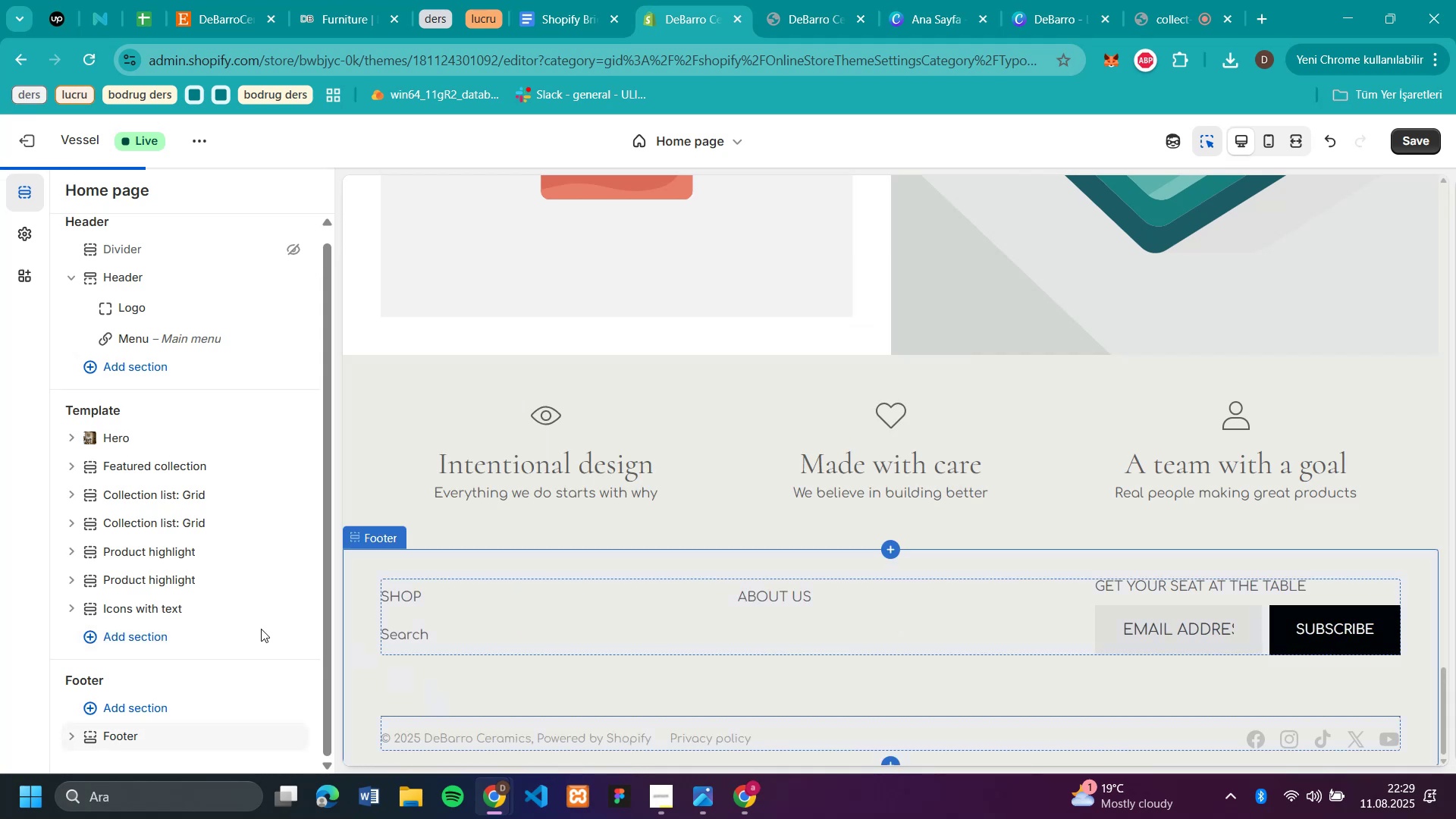 
scroll: coordinate [168, 544], scroll_direction: down, amount: 3.0
 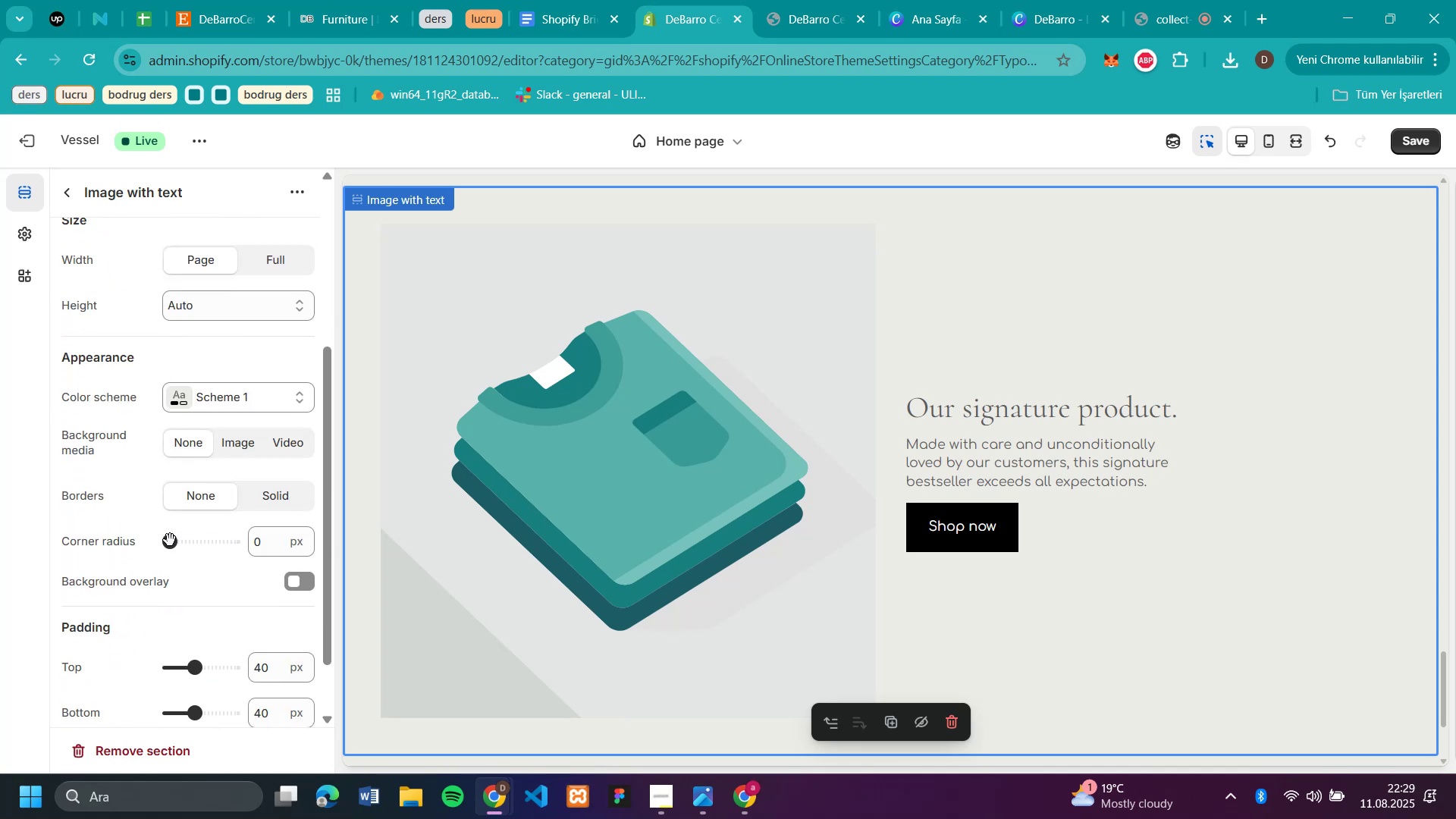 
scroll: coordinate [170, 540], scroll_direction: none, amount: 0.0
 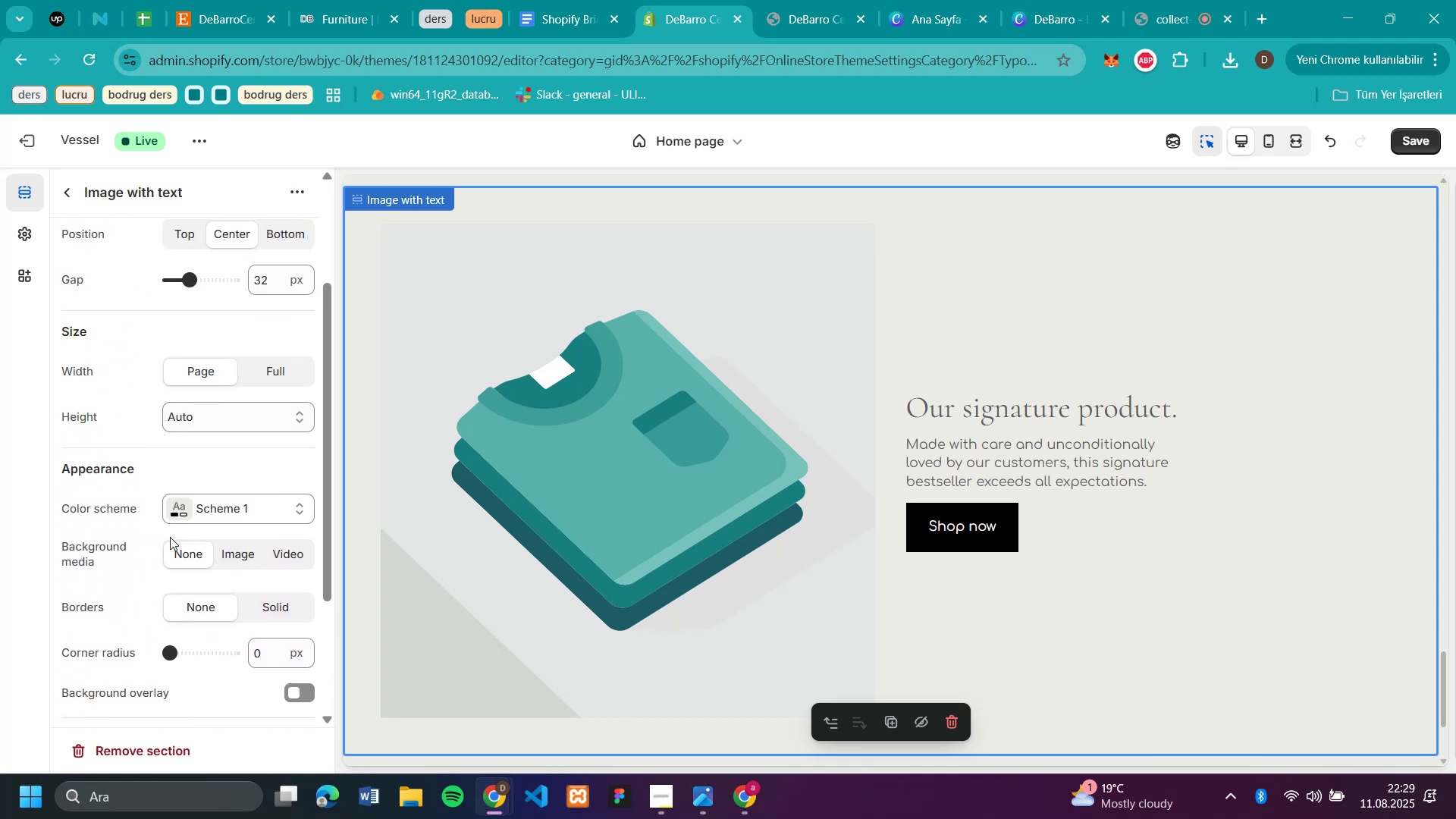 
scroll: coordinate [170, 537], scroll_direction: up, amount: 2.0
 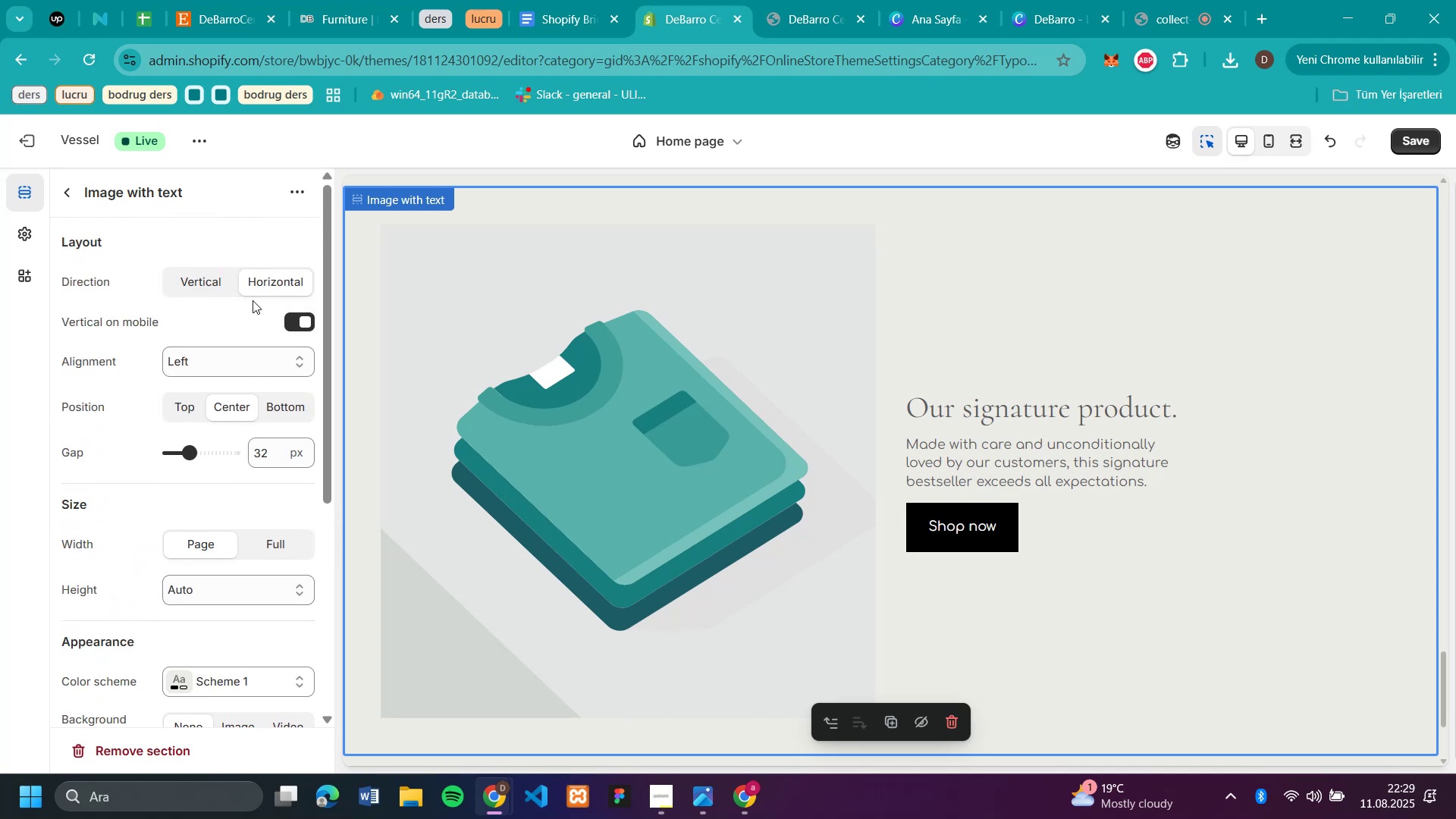 
left_click([66, 196])
 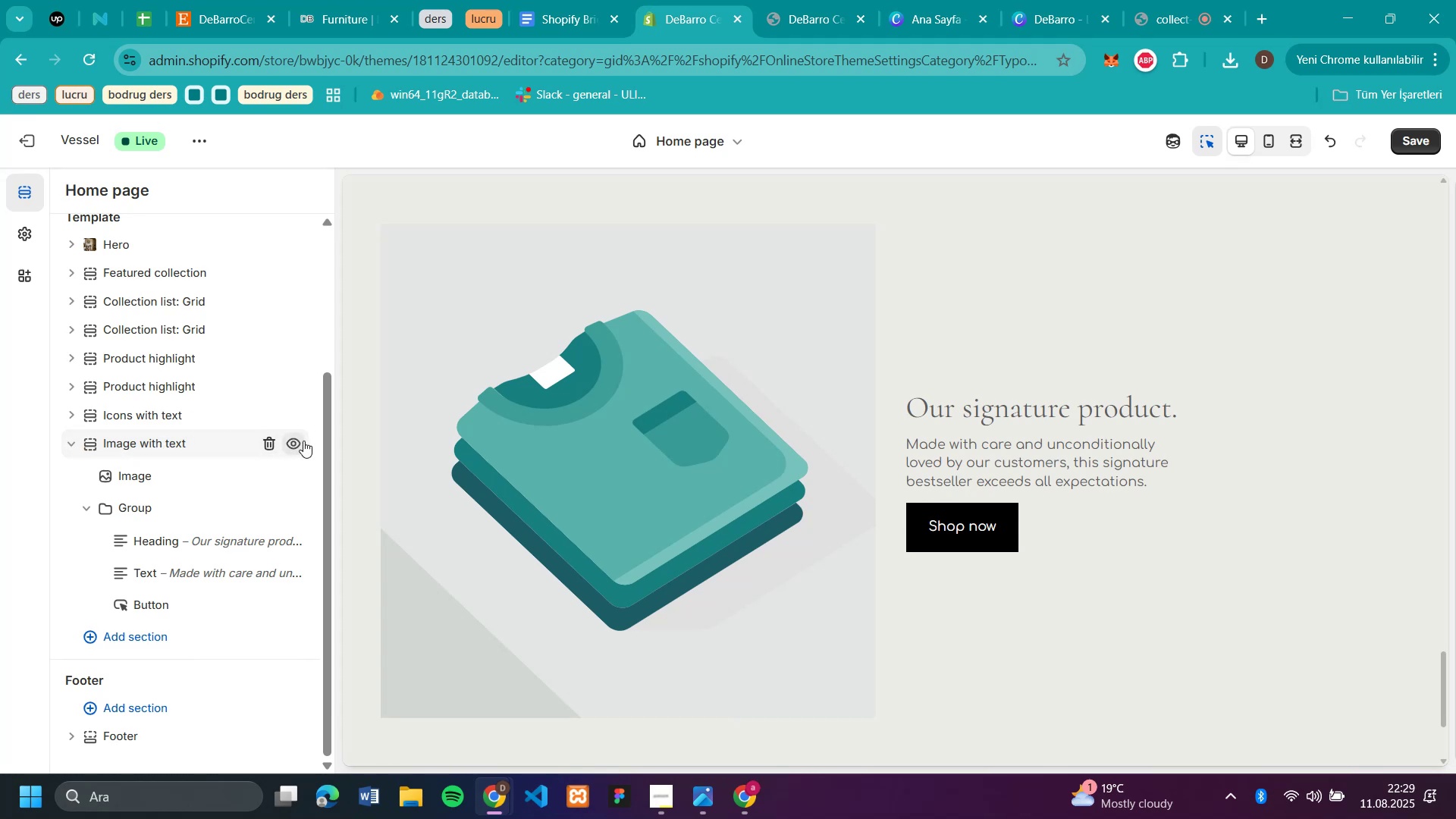 
left_click([303, 441])
 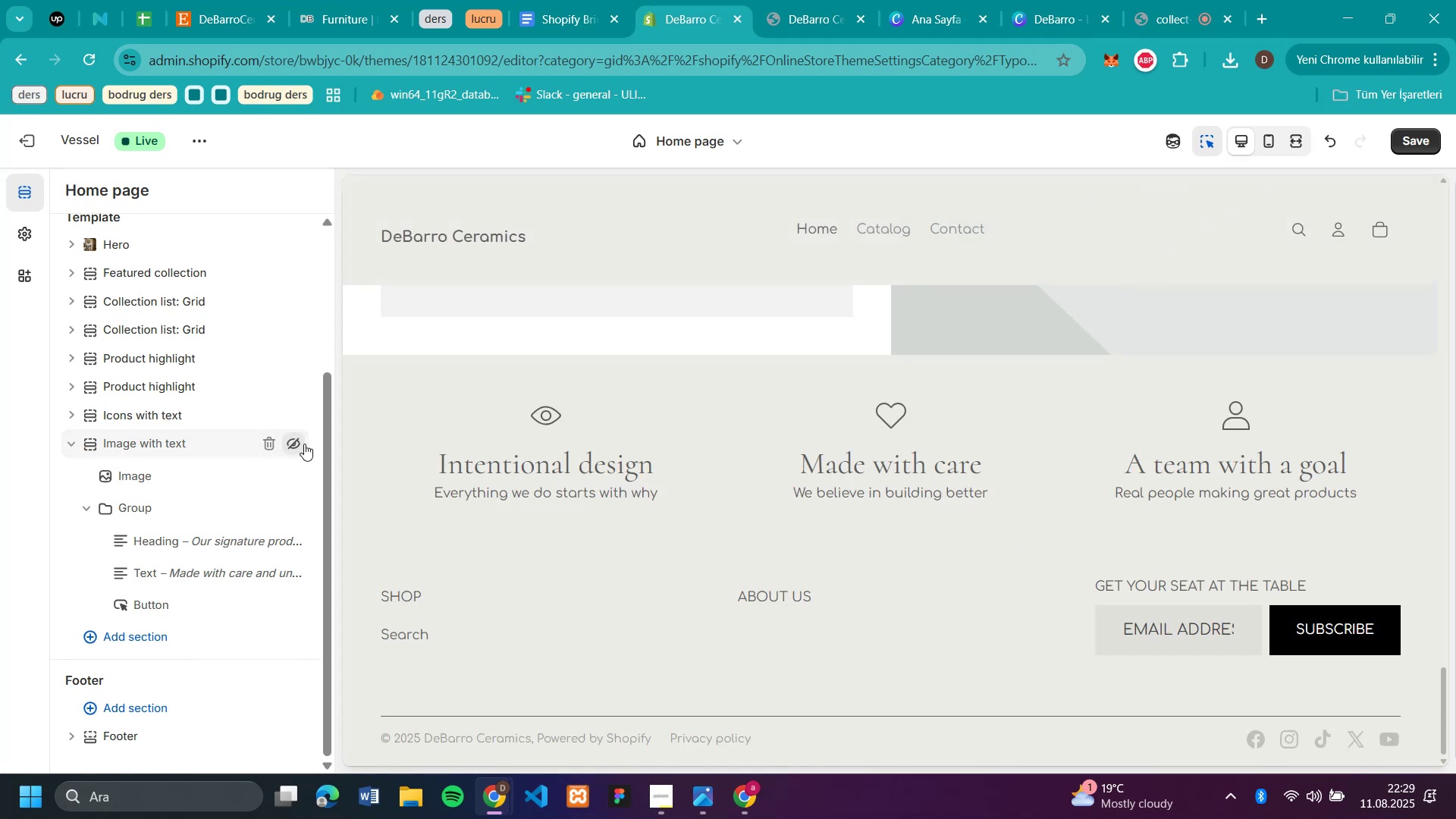 
scroll: coordinate [775, 563], scroll_direction: up, amount: 3.0
 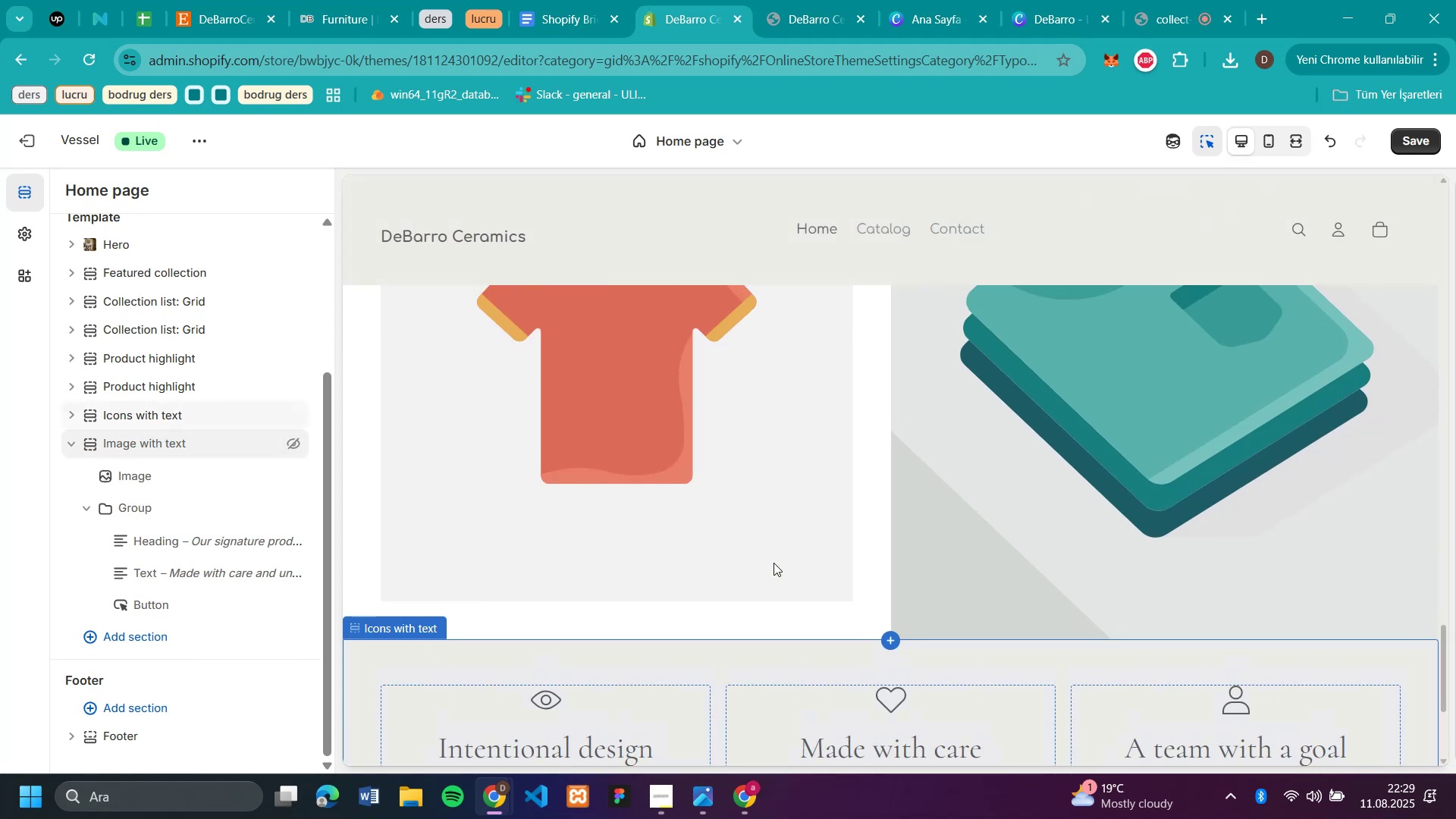 
scroll: coordinate [772, 563], scroll_direction: down, amount: 4.0
 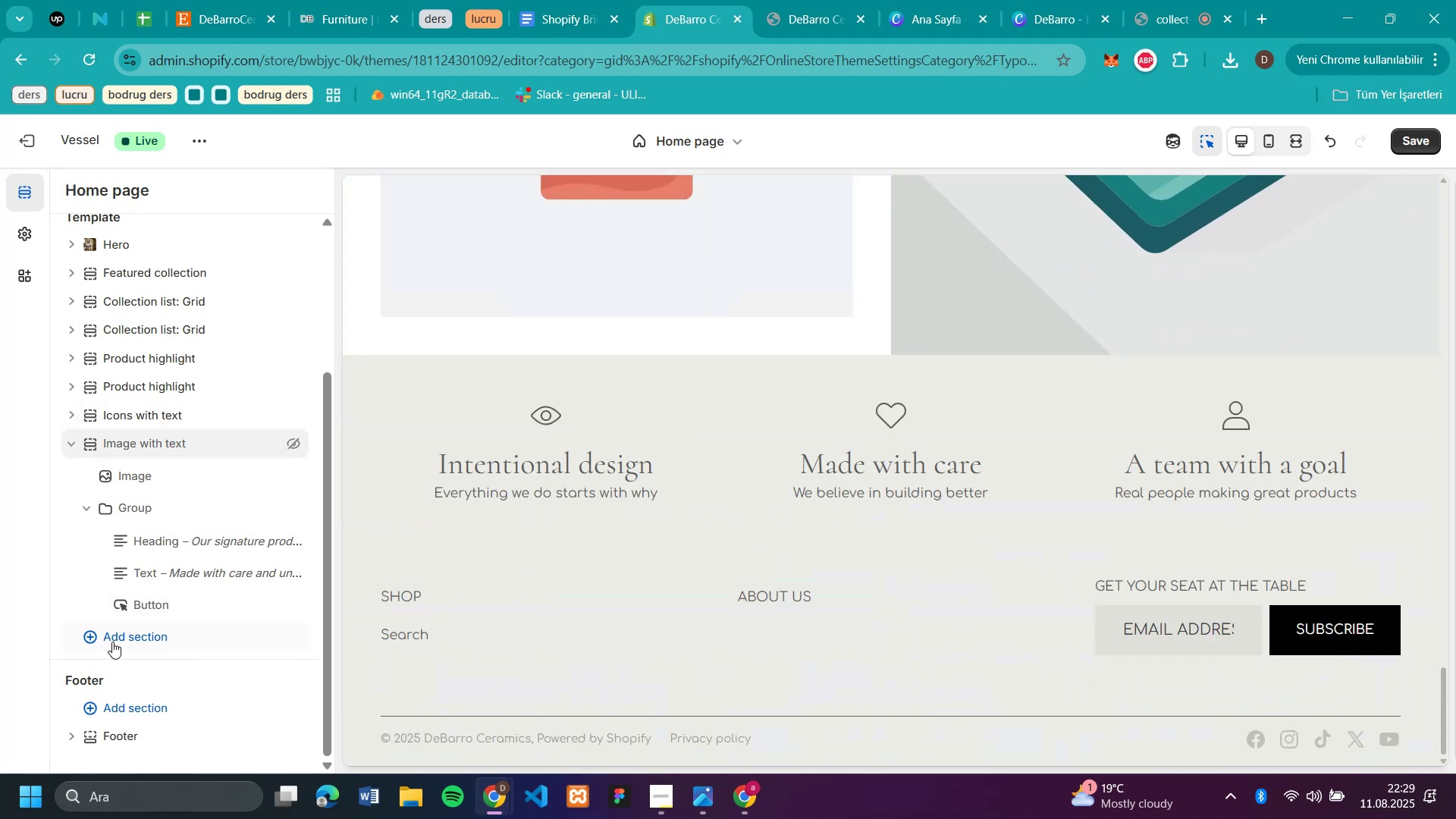 
left_click([112, 642])
 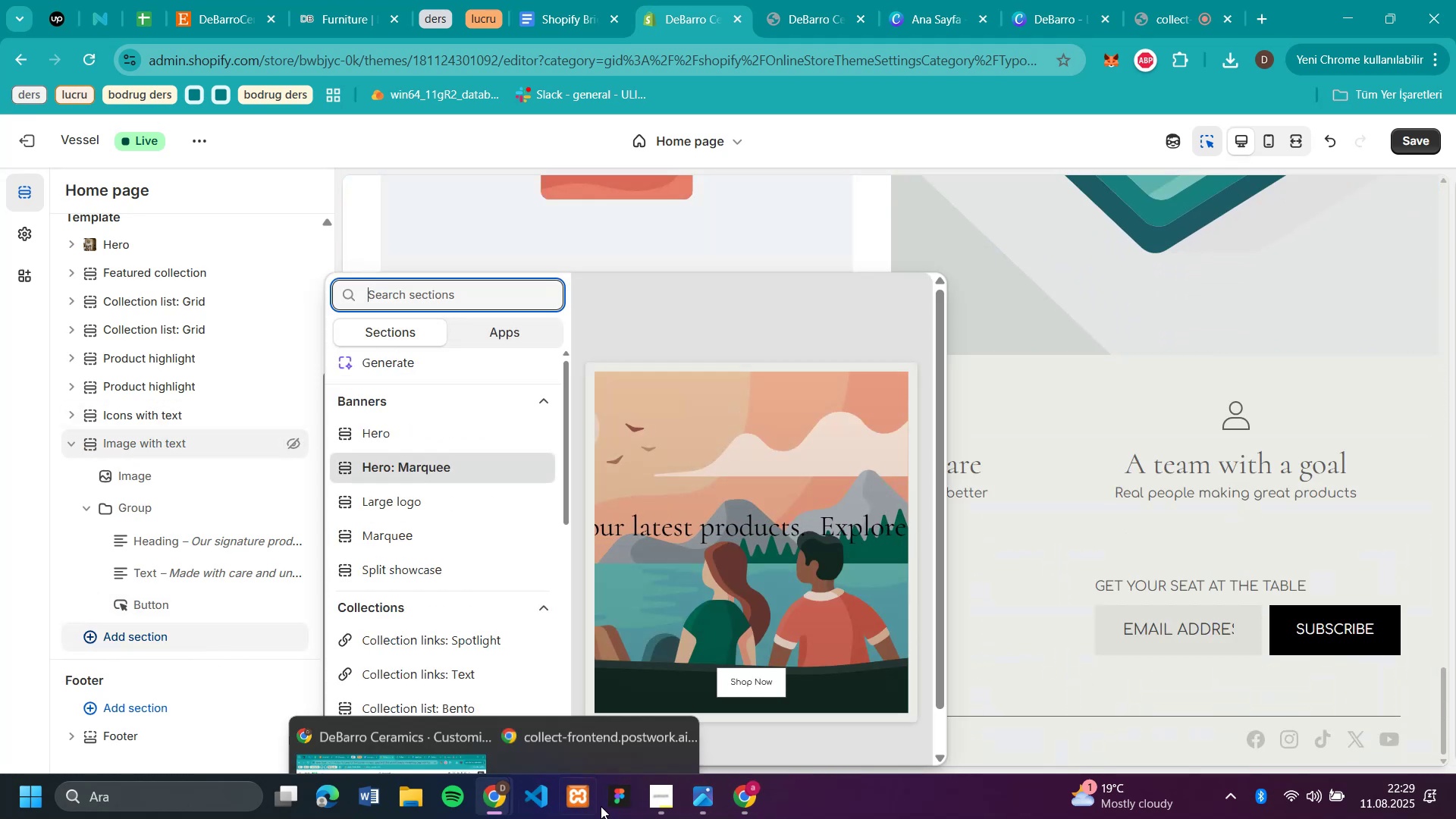 
left_click([659, 795])
 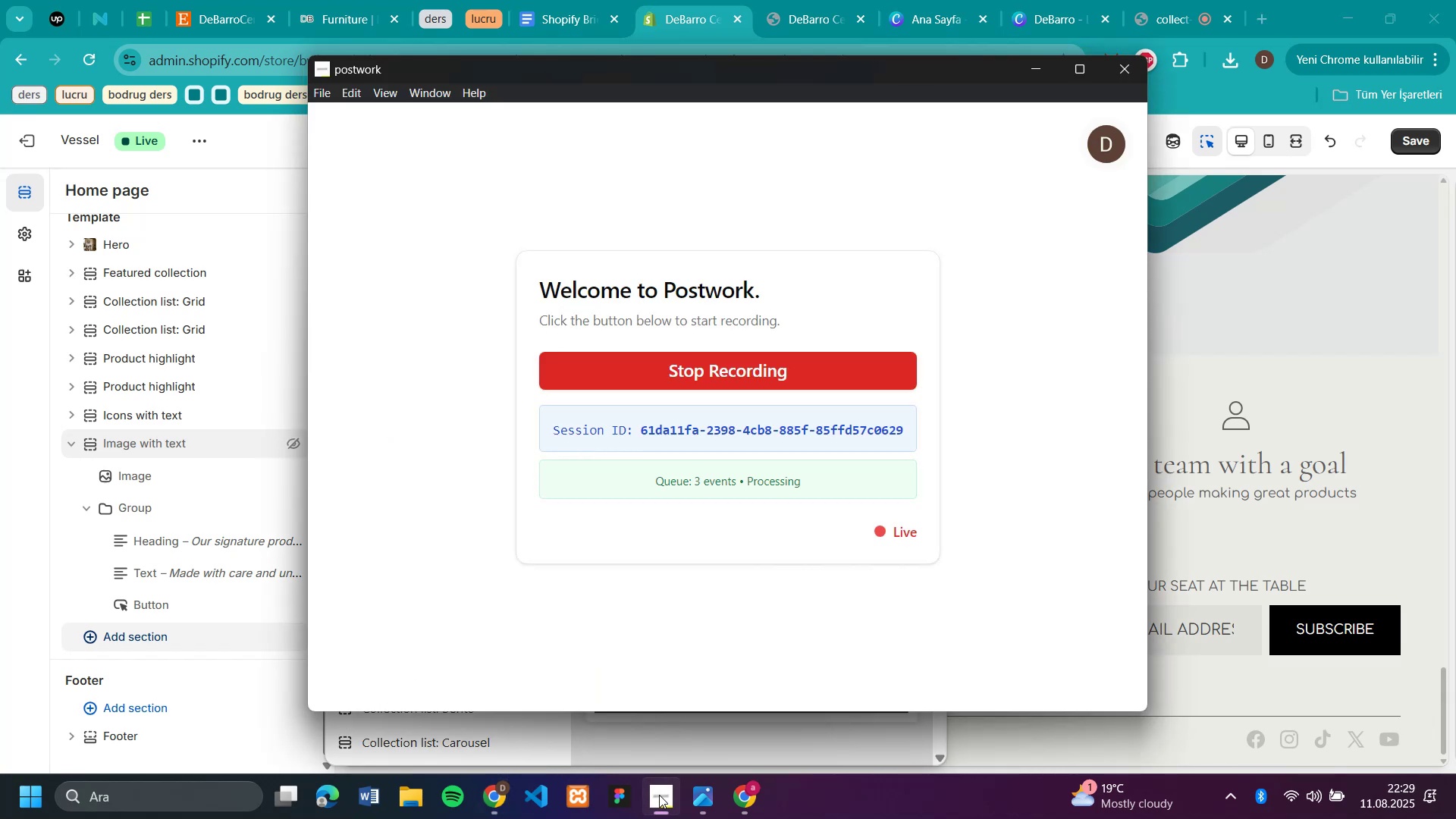 
left_click([659, 795])
 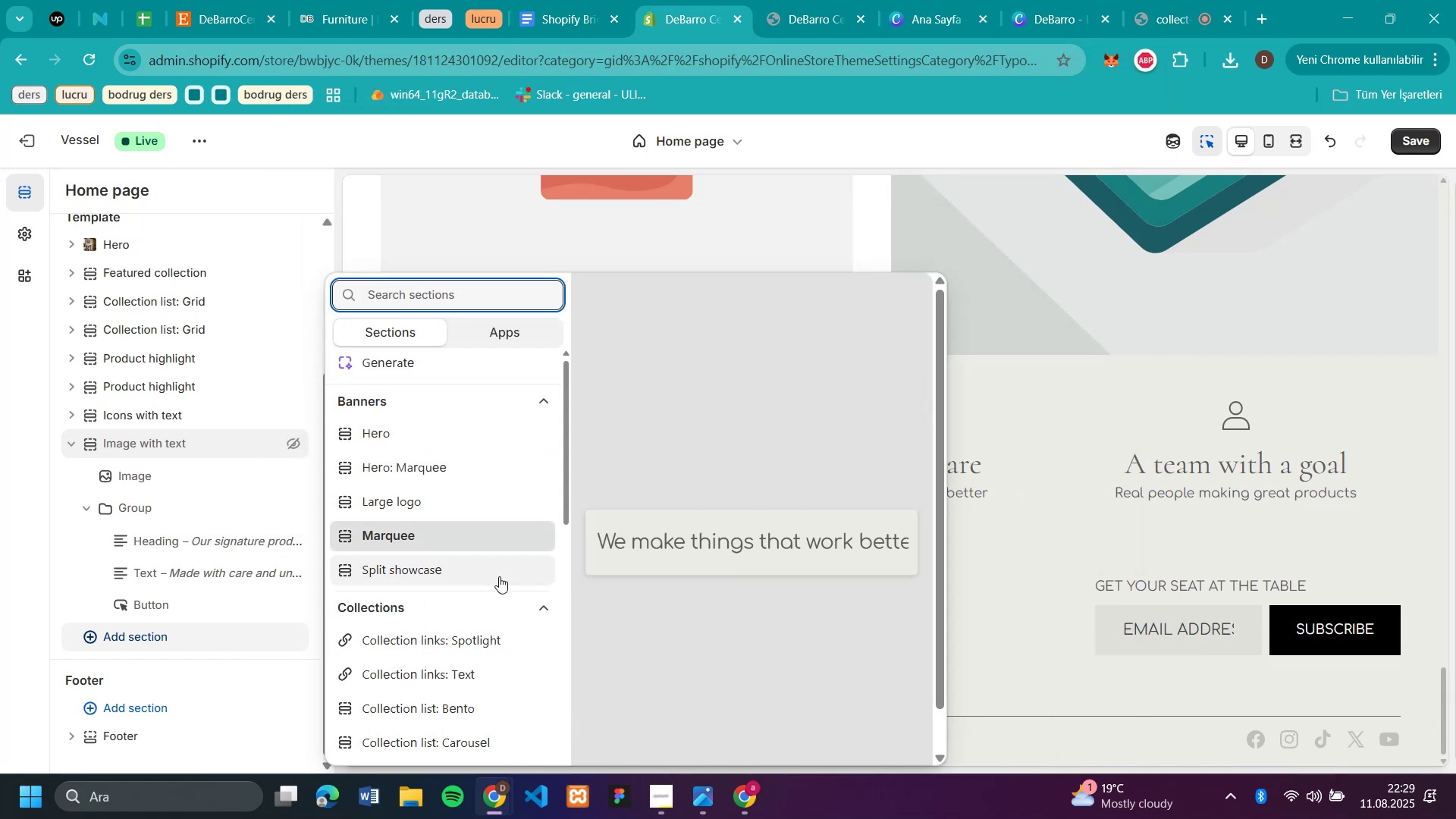 
scroll: coordinate [495, 571], scroll_direction: down, amount: 2.0
 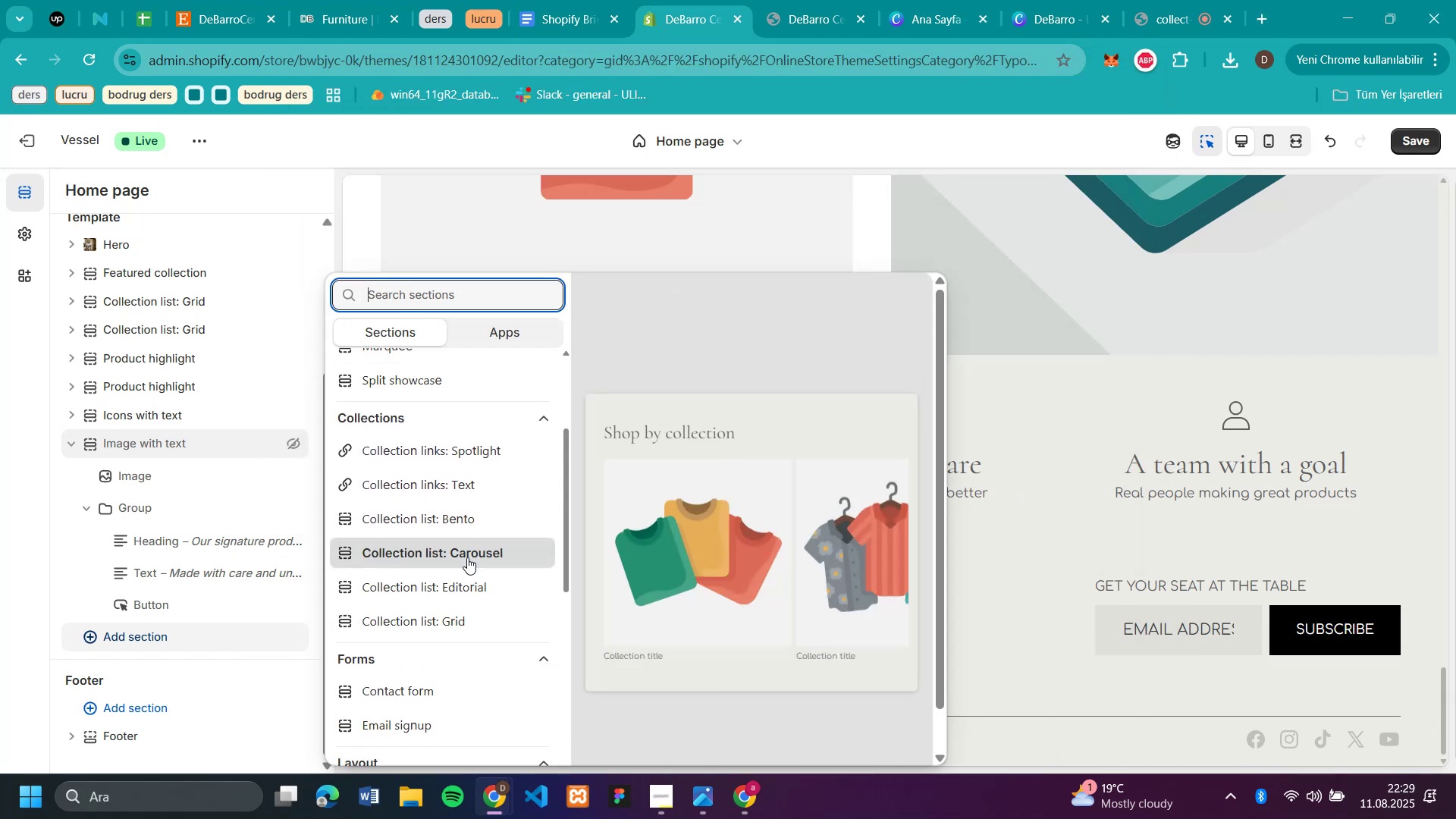 
left_click([467, 557])
 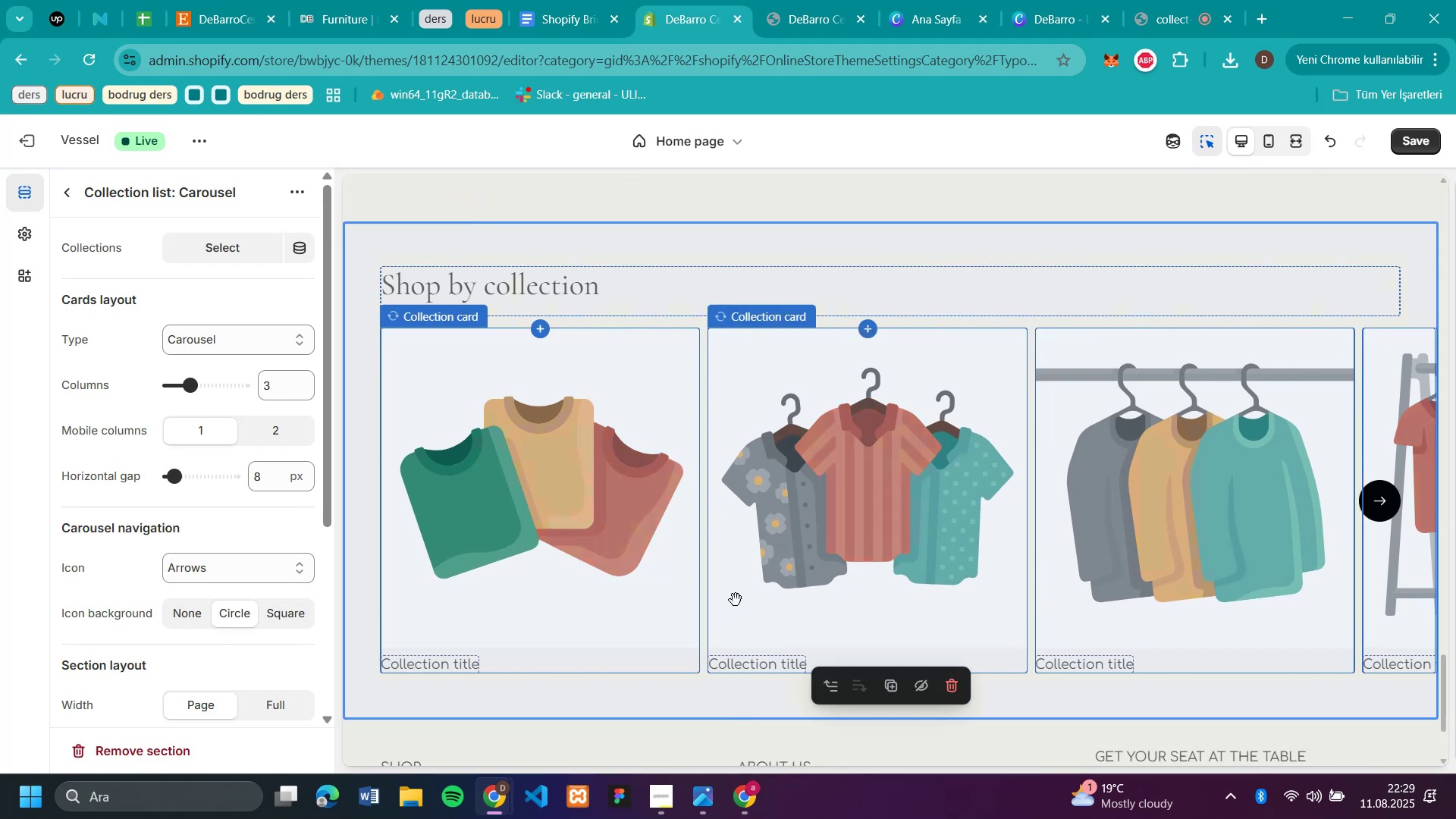 
wait(8.17)
 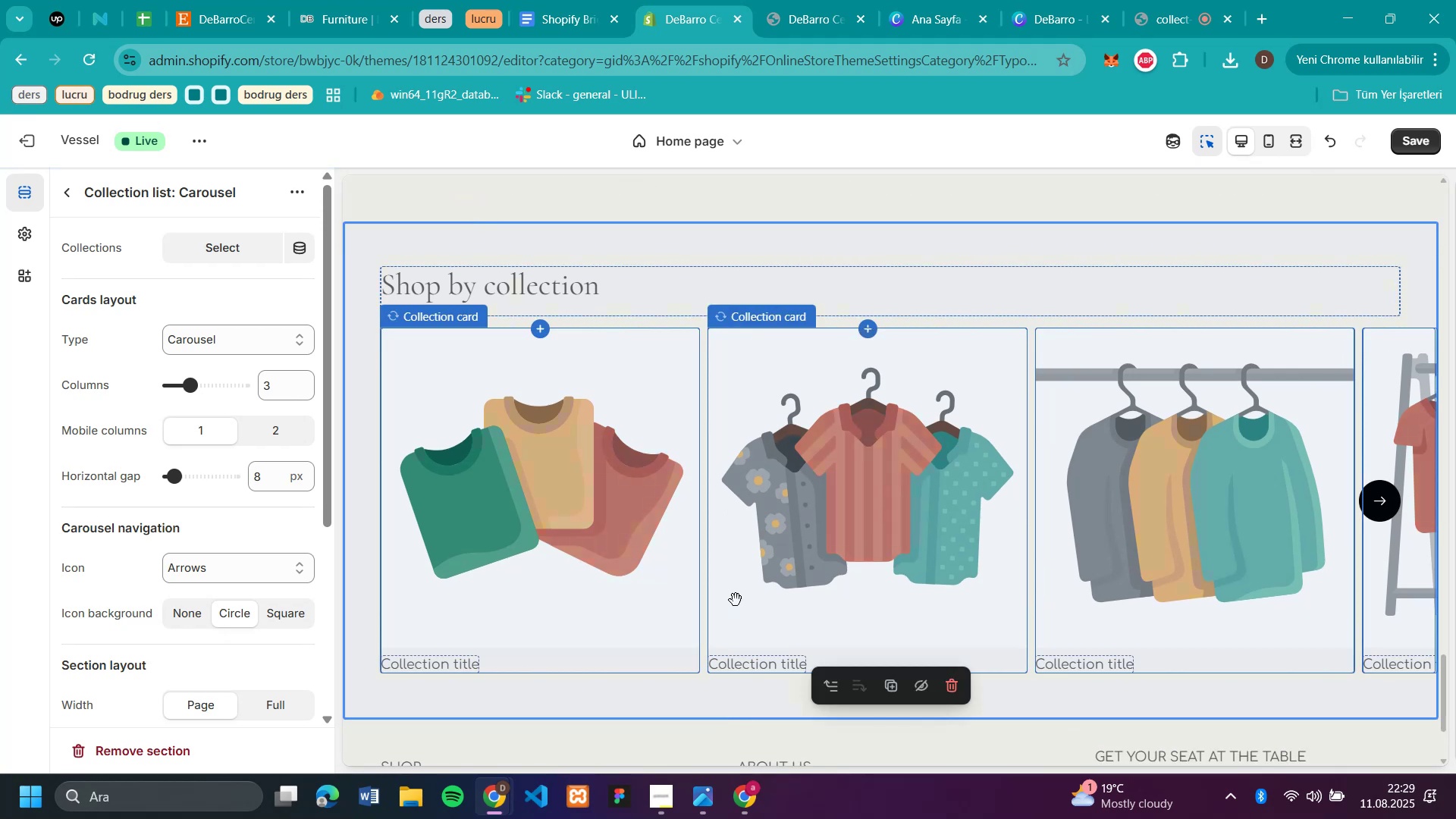 
left_click([446, 664])
 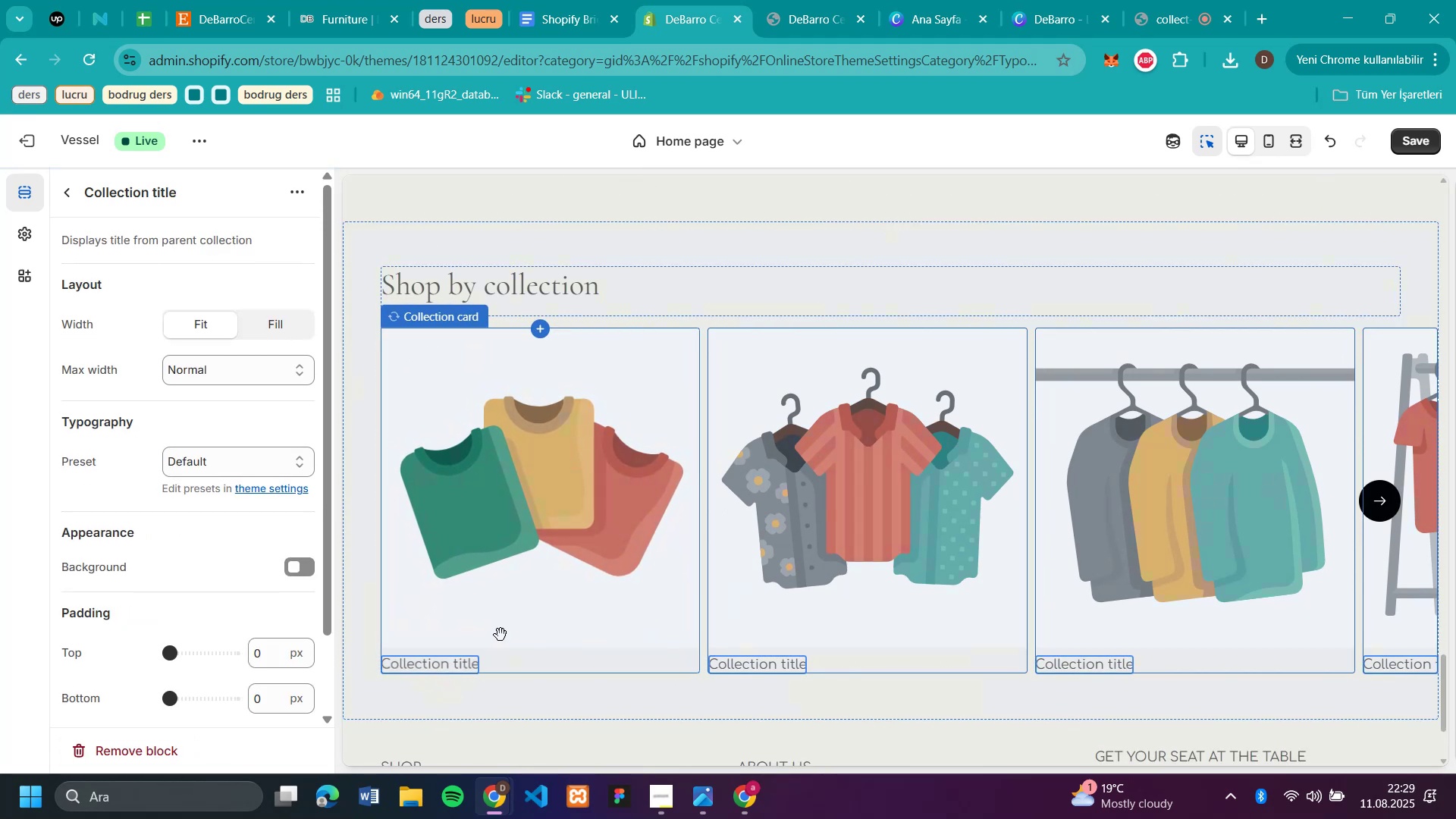 
left_click([459, 673])
 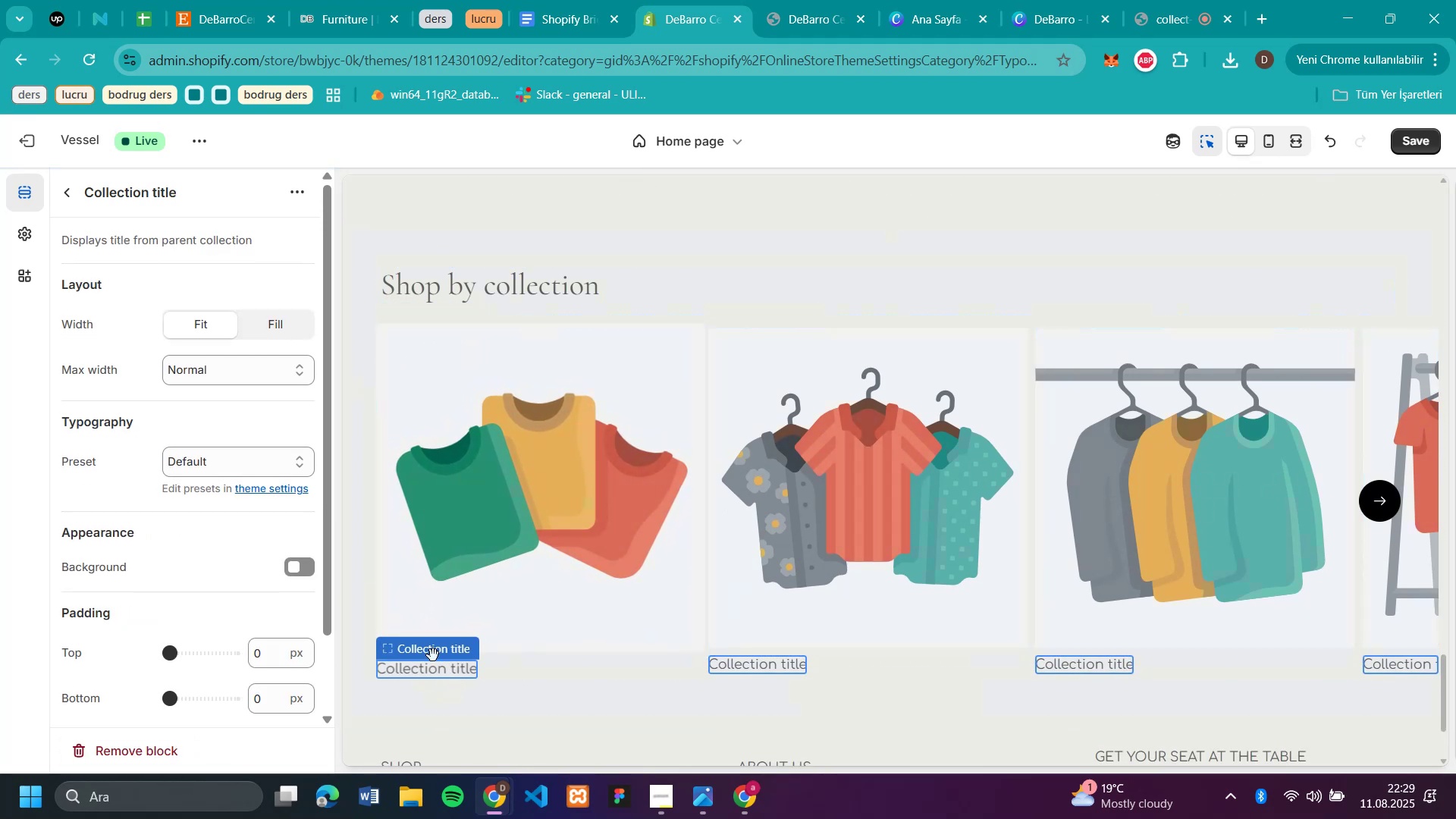 
scroll: coordinate [312, 585], scroll_direction: down, amount: 2.0
 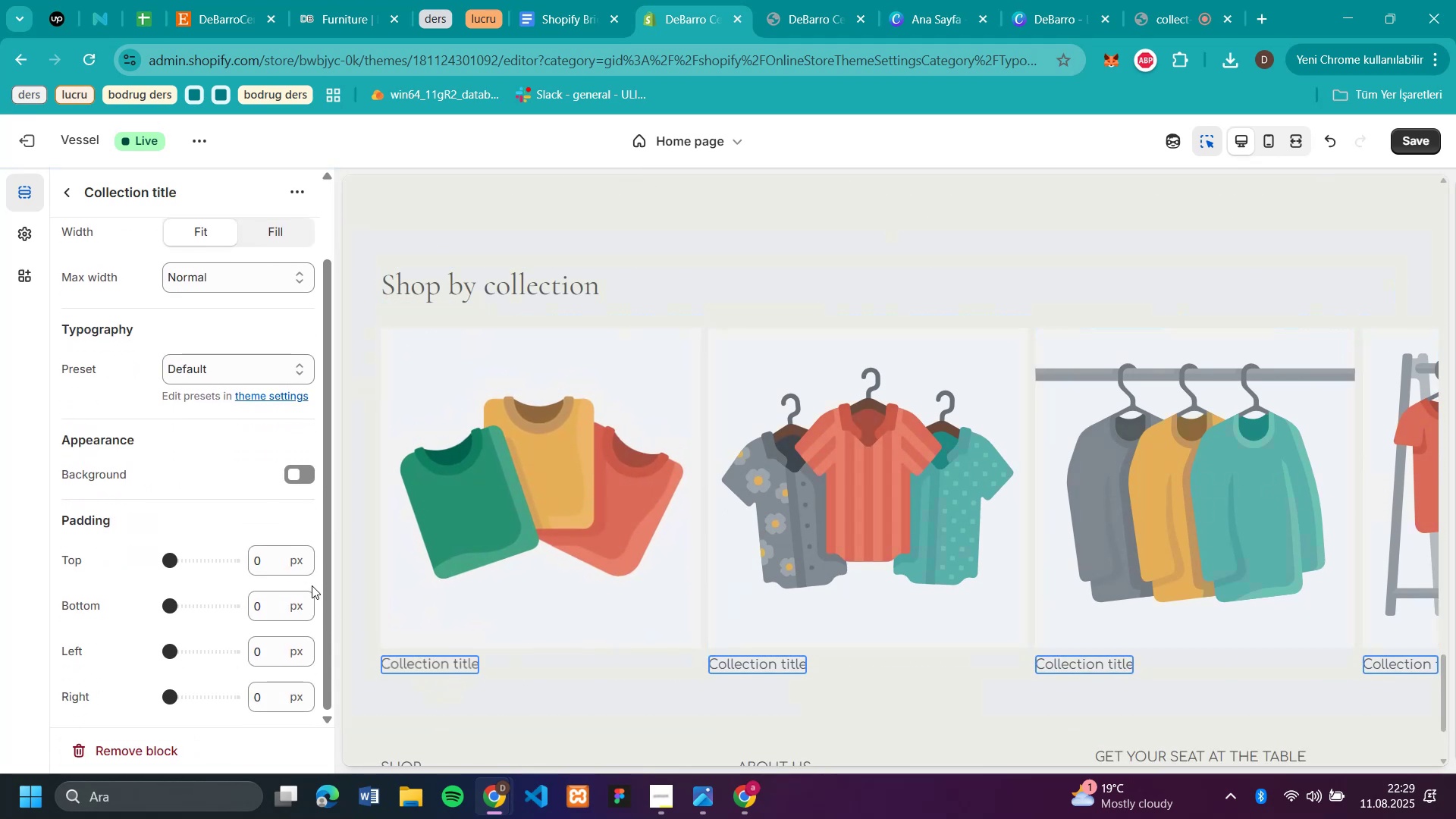 
scroll: coordinate [312, 585], scroll_direction: up, amount: 6.0
 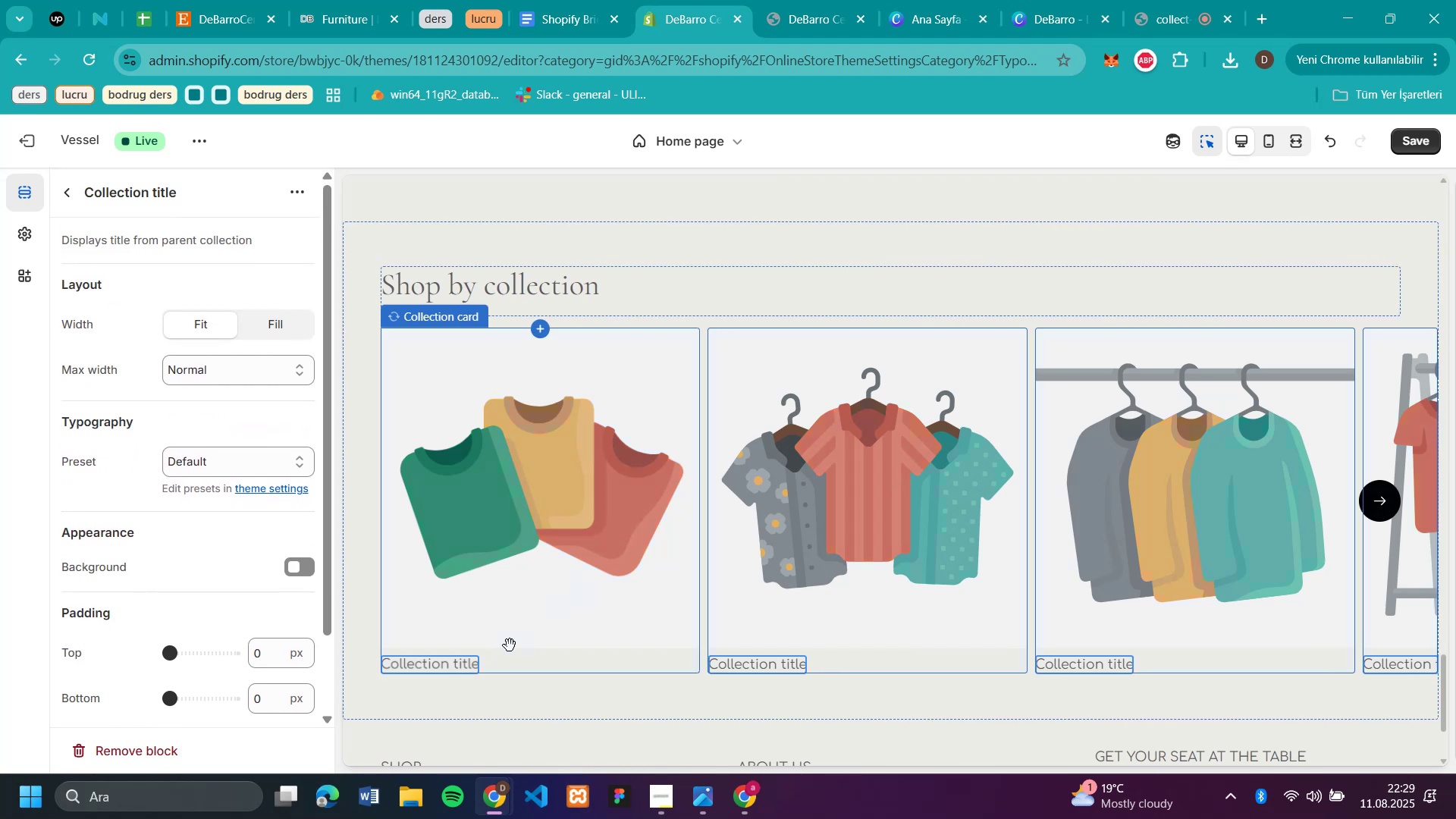 
wait(6.17)
 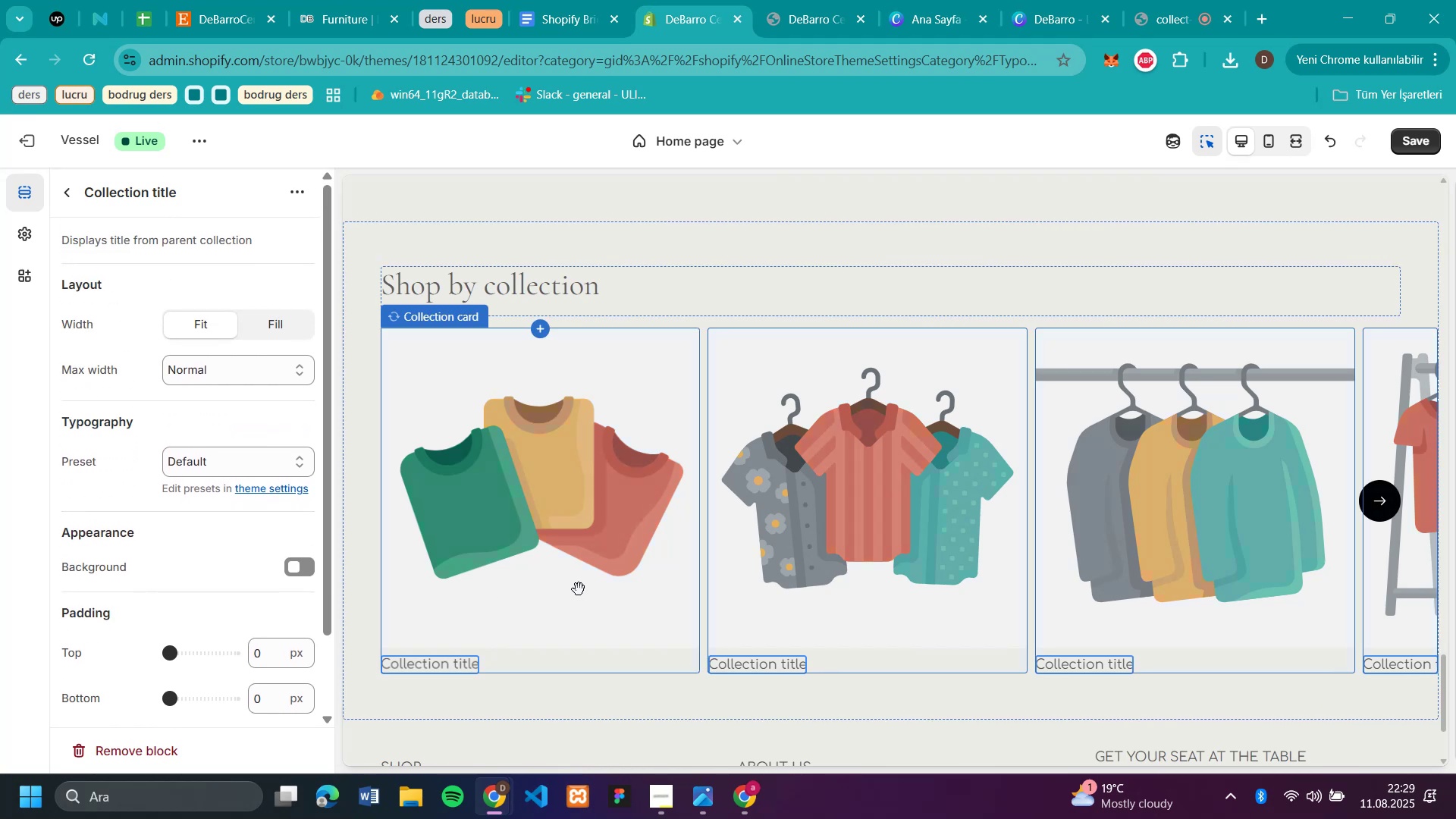 
left_click([449, 671])
 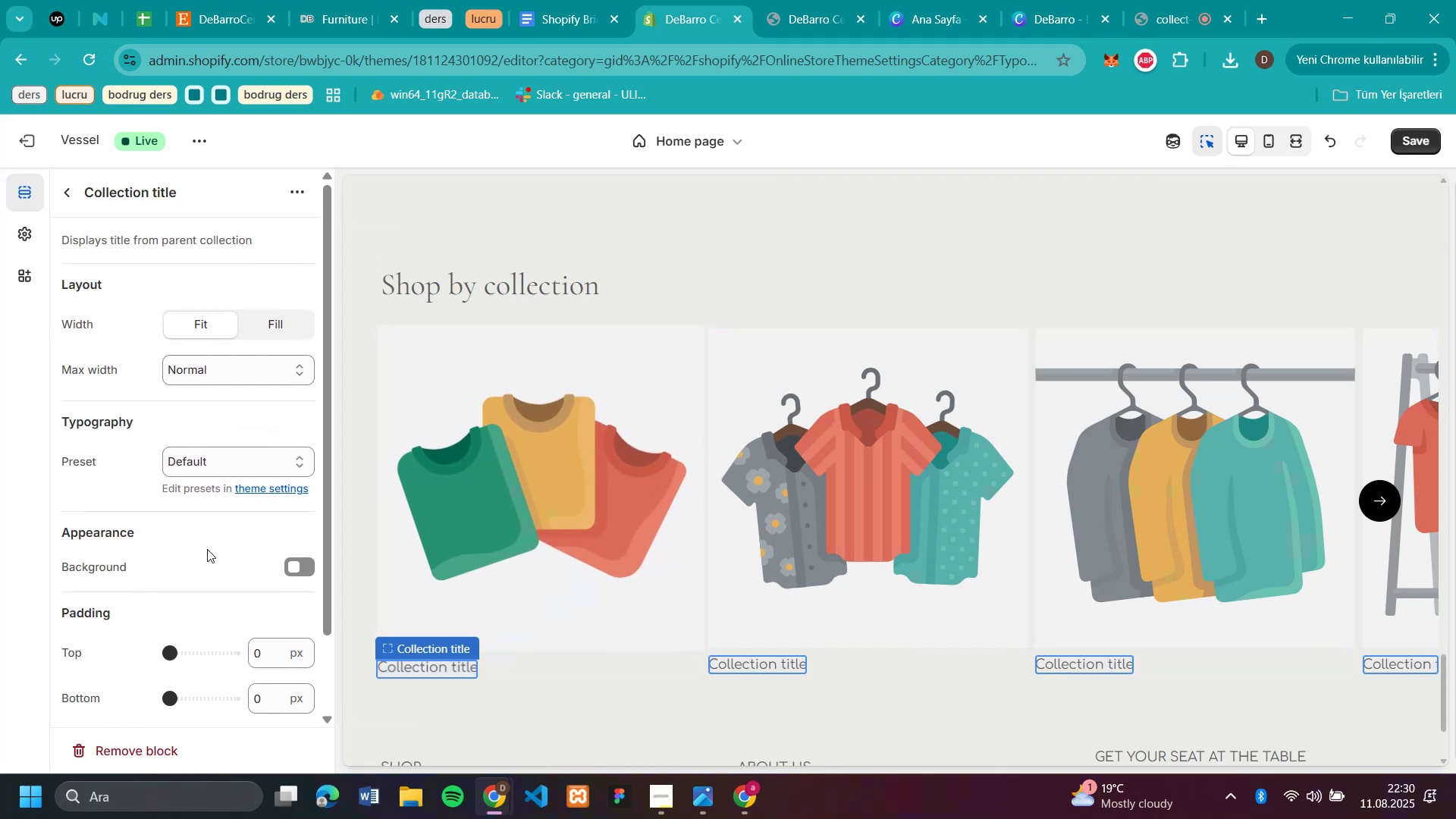 
scroll: coordinate [206, 540], scroll_direction: up, amount: 3.0
 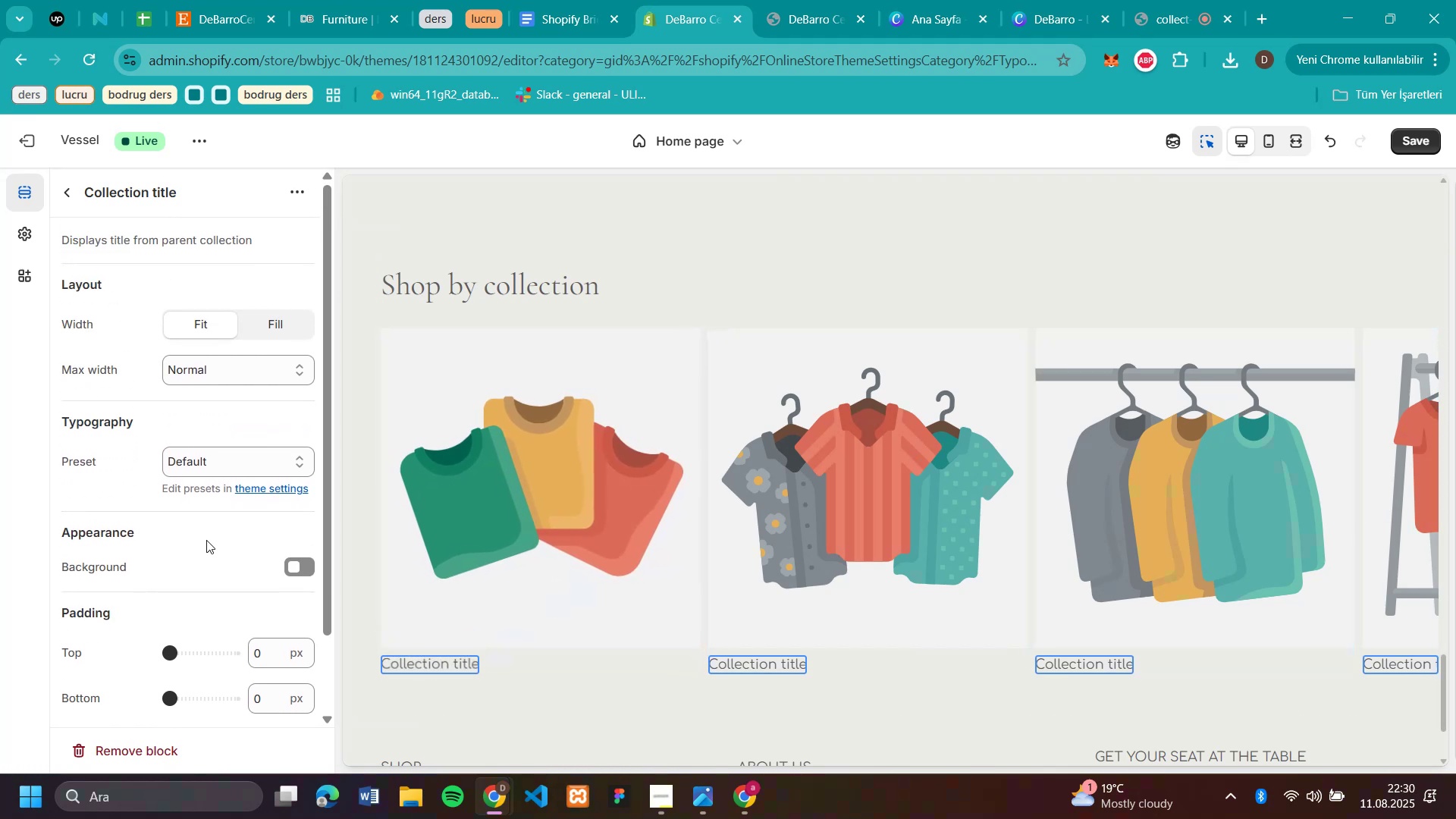 
scroll: coordinate [206, 540], scroll_direction: down, amount: 6.0
 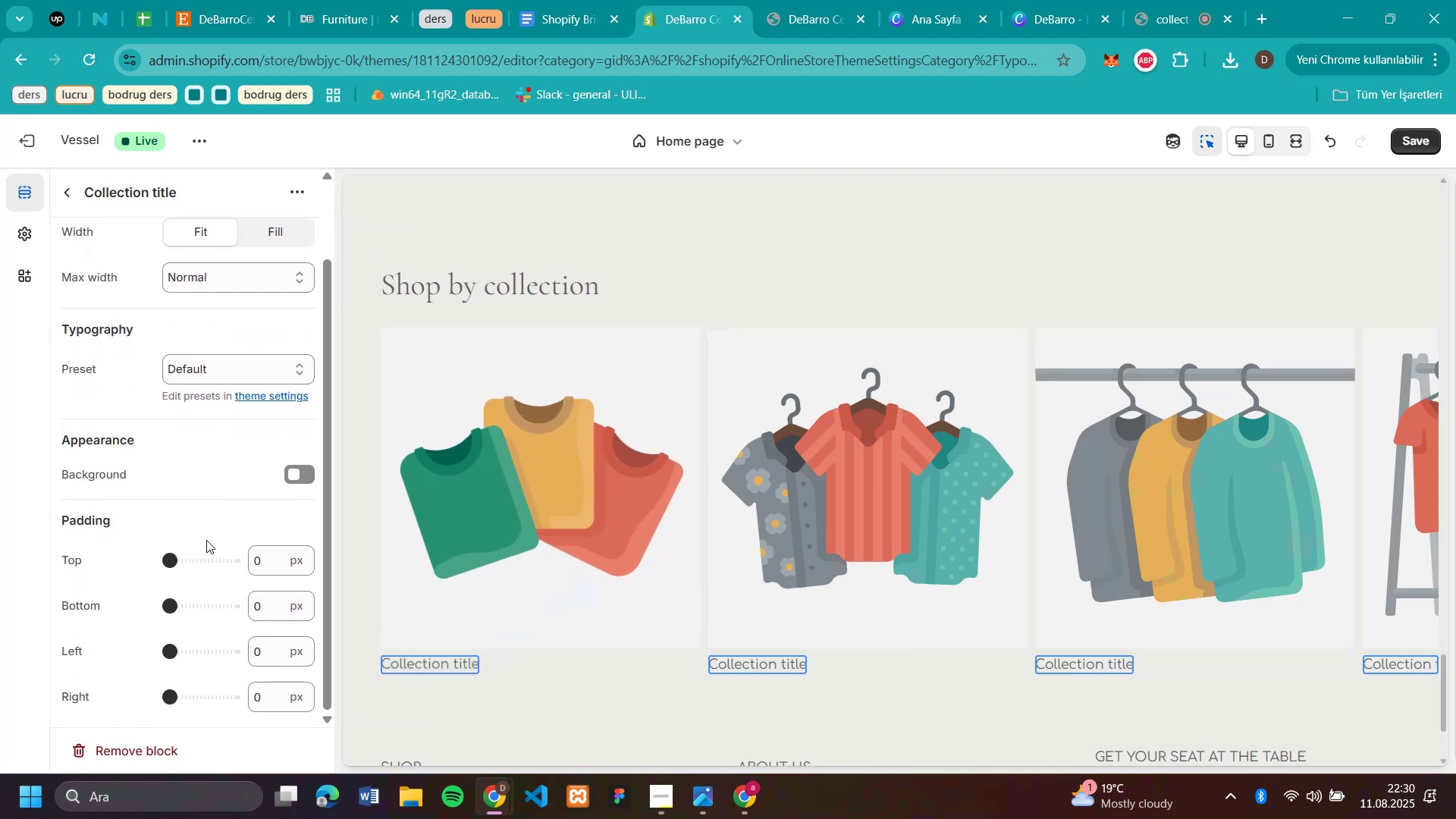 
scroll: coordinate [206, 540], scroll_direction: up, amount: 6.0
 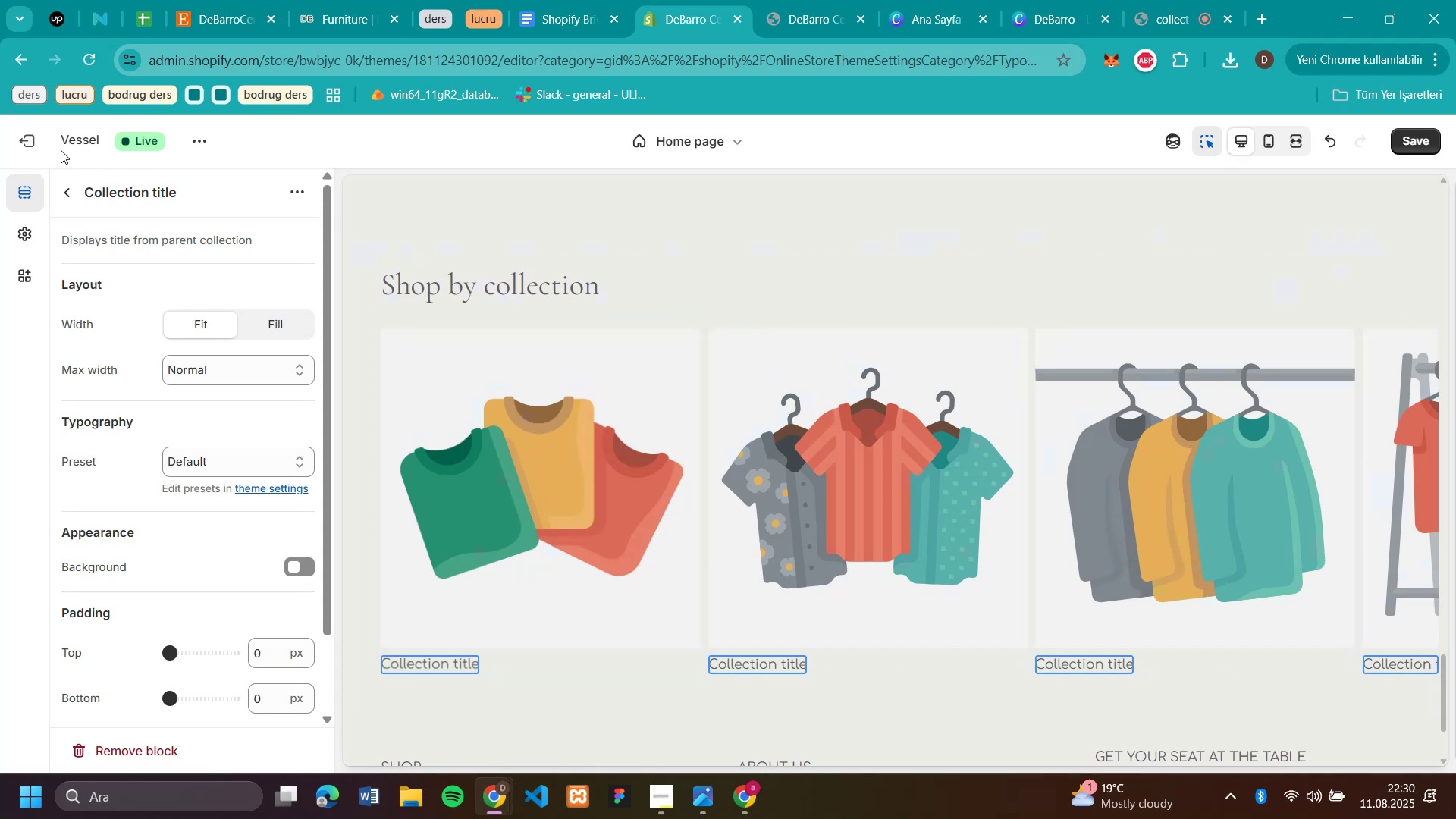 
left_click([64, 187])
 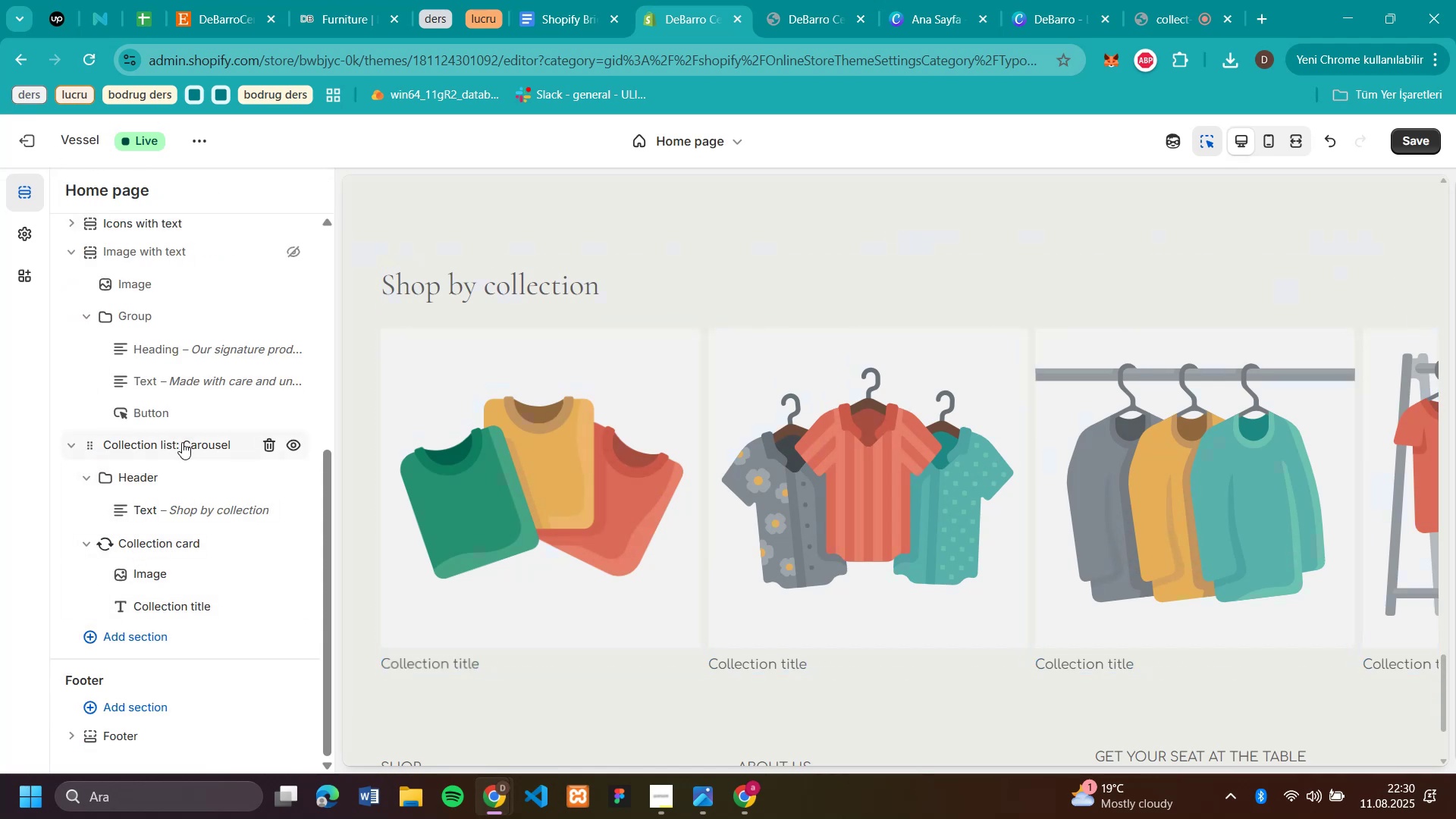 
wait(7.15)
 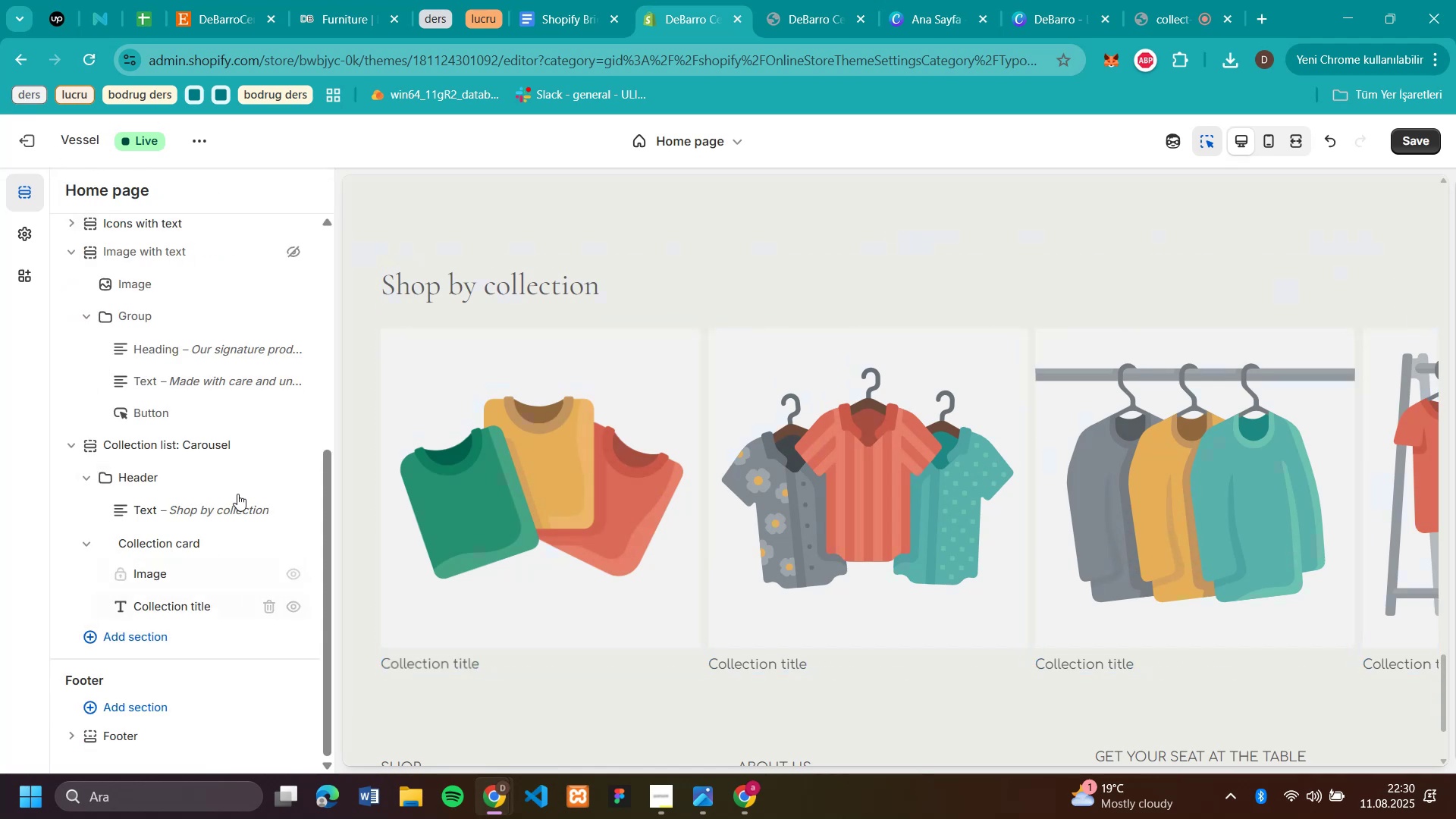 
left_click([265, 450])
 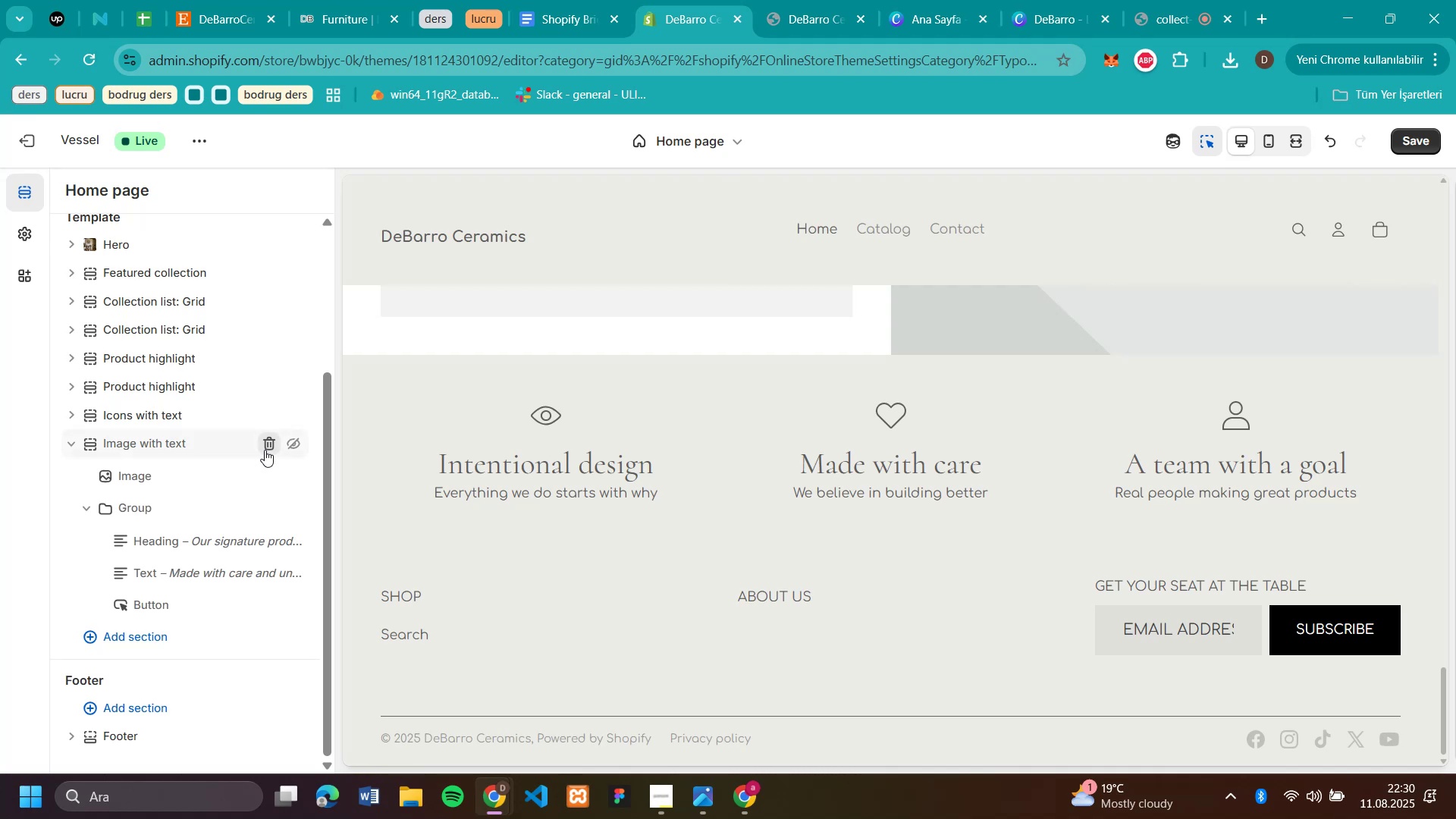 
scroll: coordinate [836, 554], scroll_direction: down, amount: 1.0
 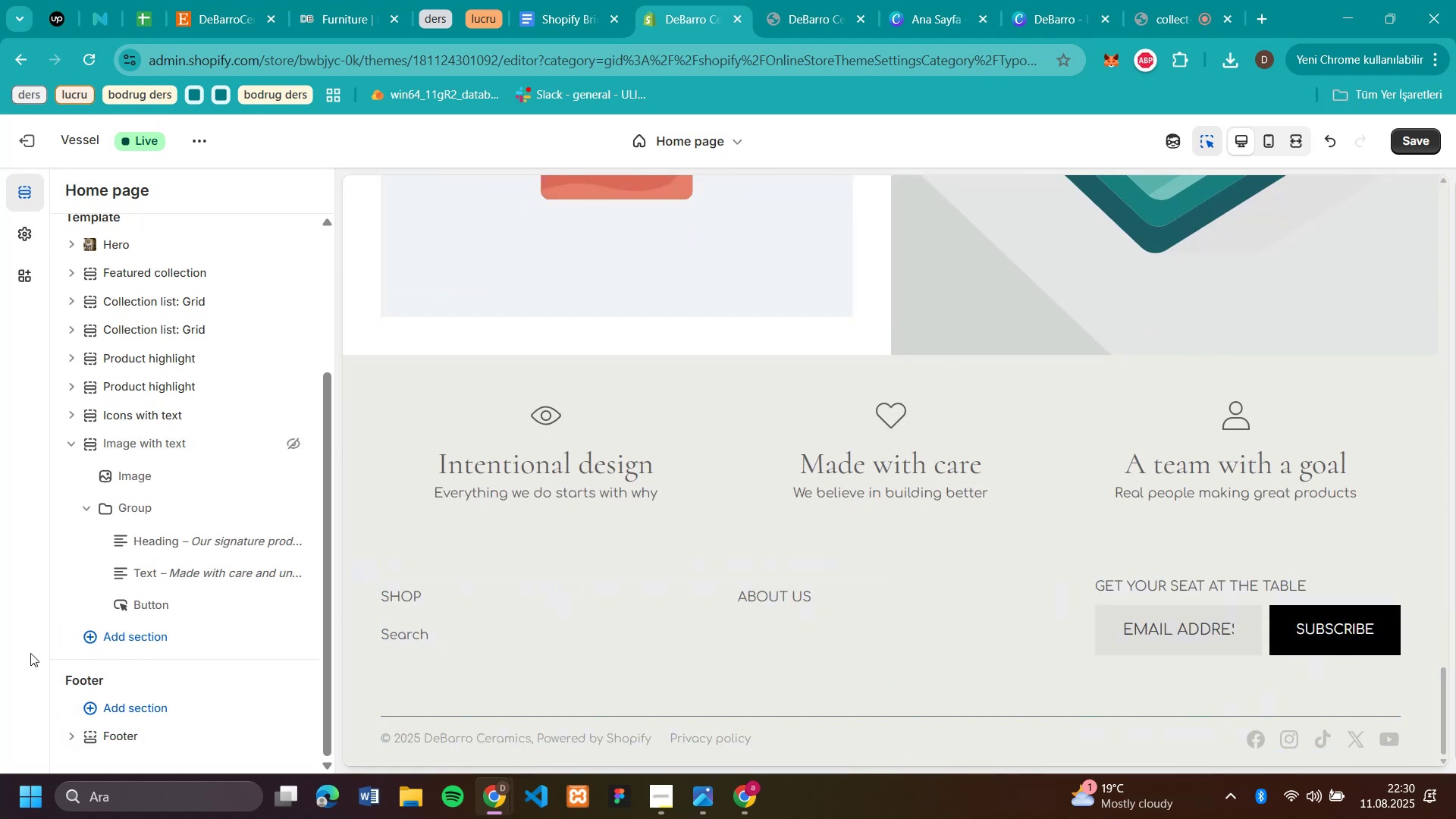 
wait(6.27)
 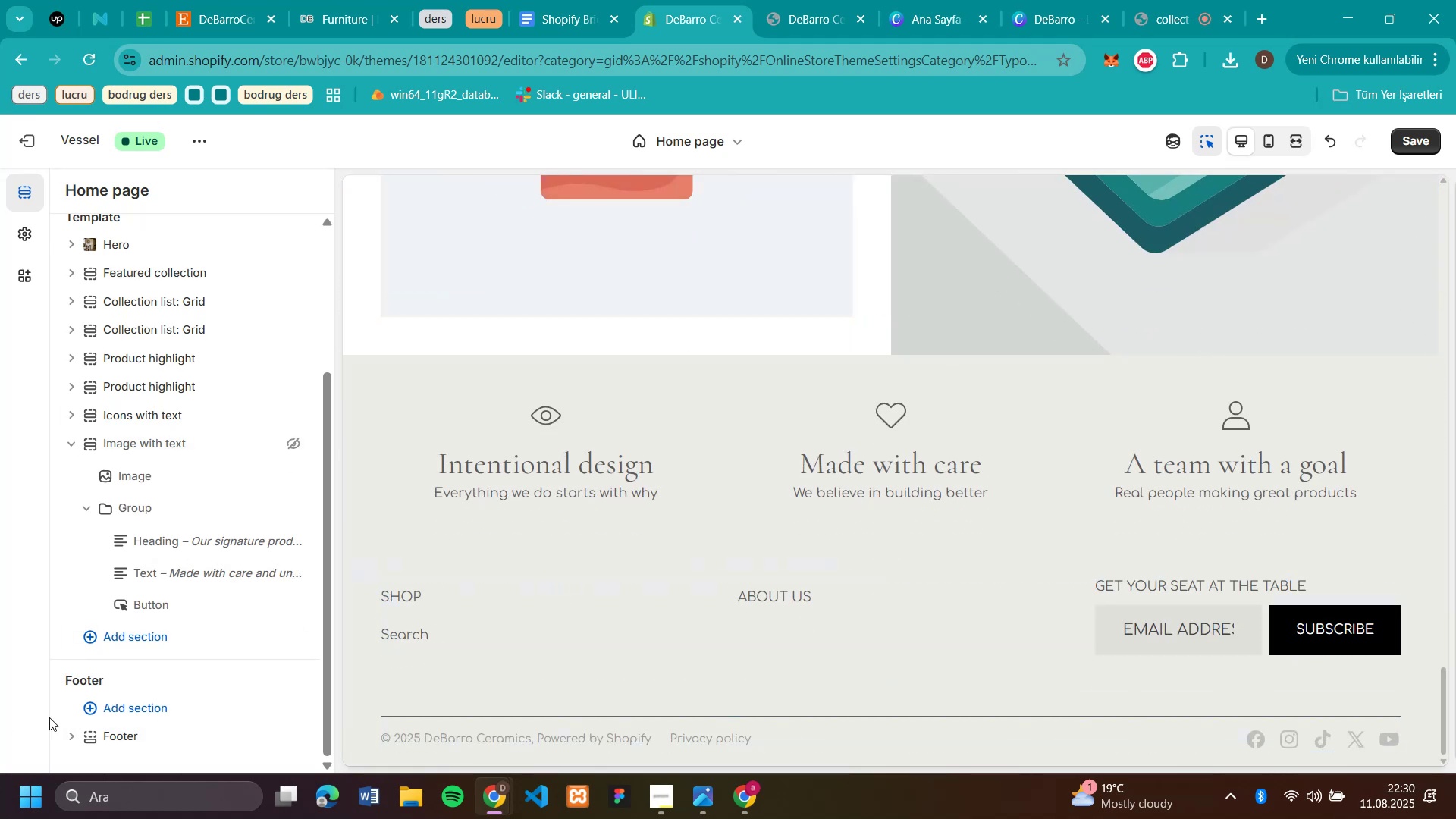 
left_click([118, 700])
 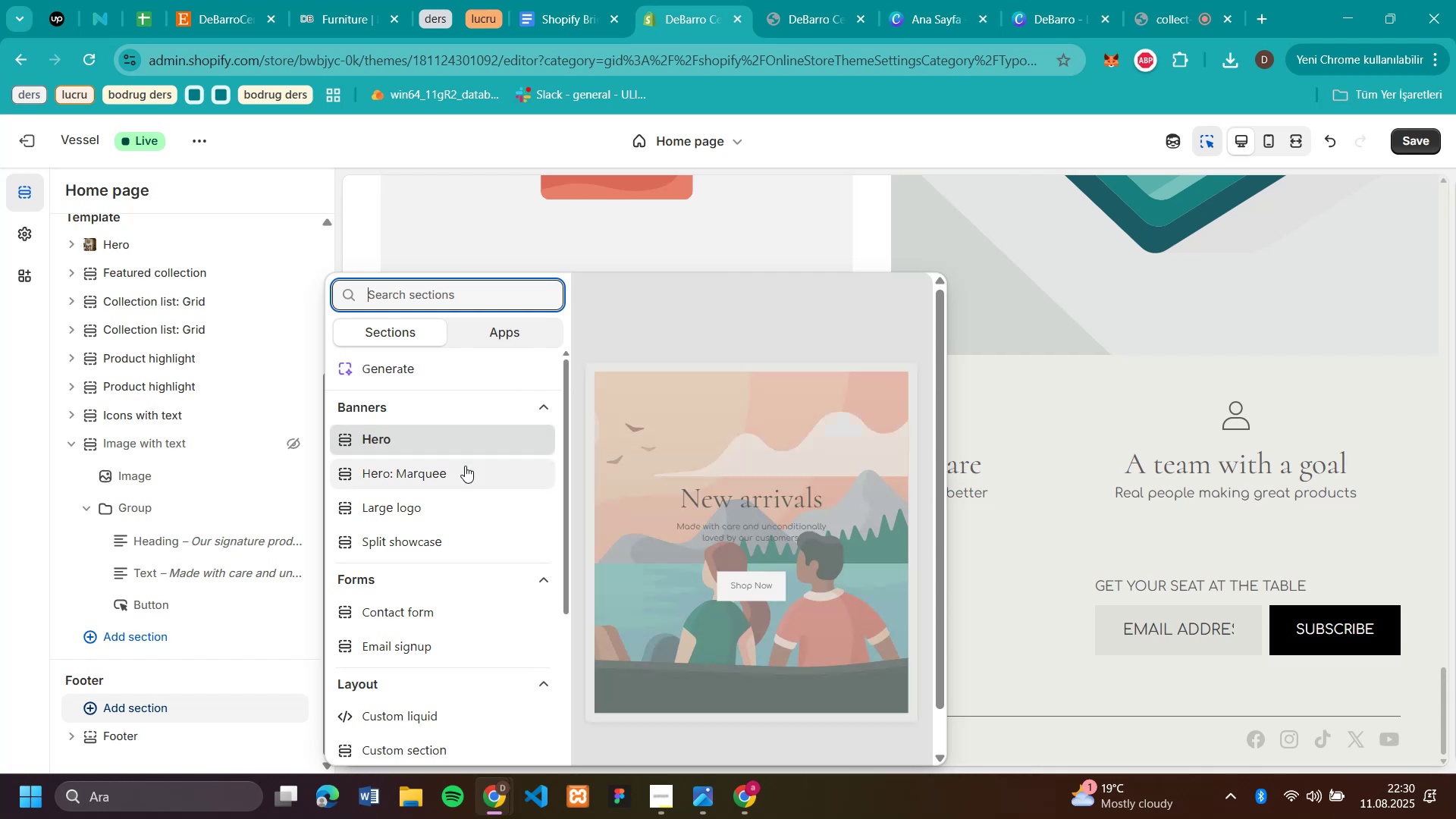 
scroll: coordinate [438, 511], scroll_direction: down, amount: 1.0
 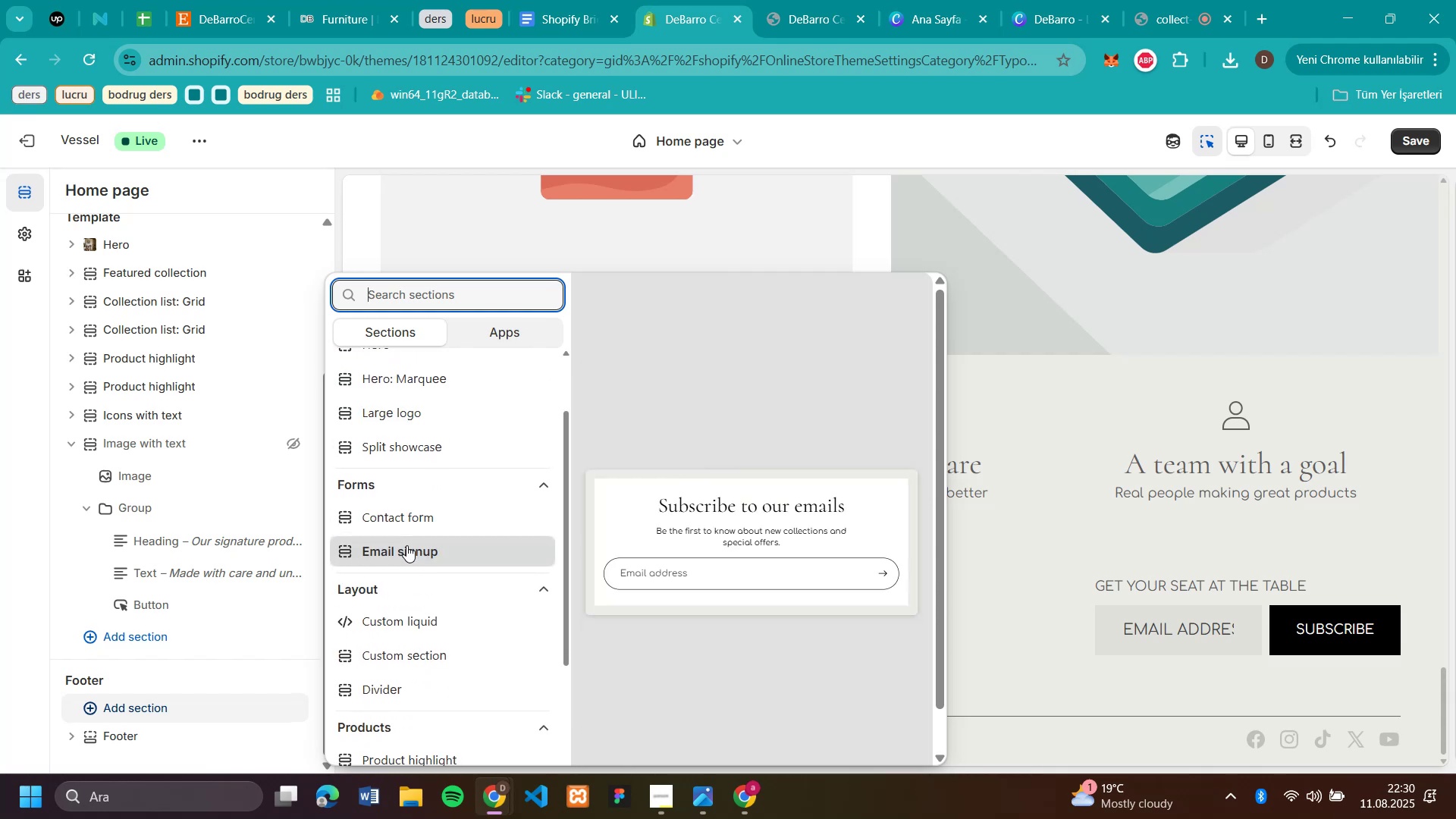 
left_click([406, 545])
 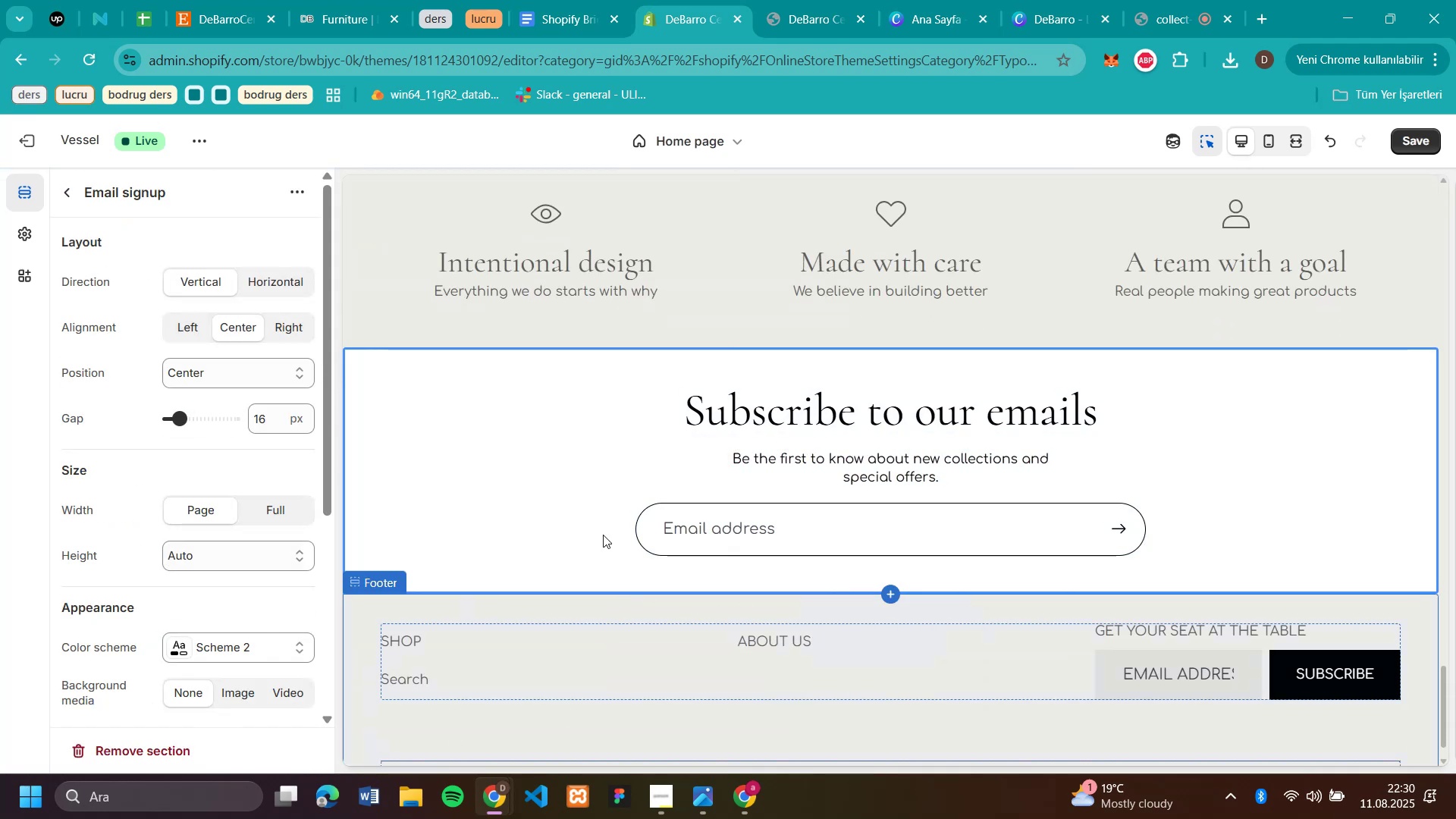 
wait(9.15)
 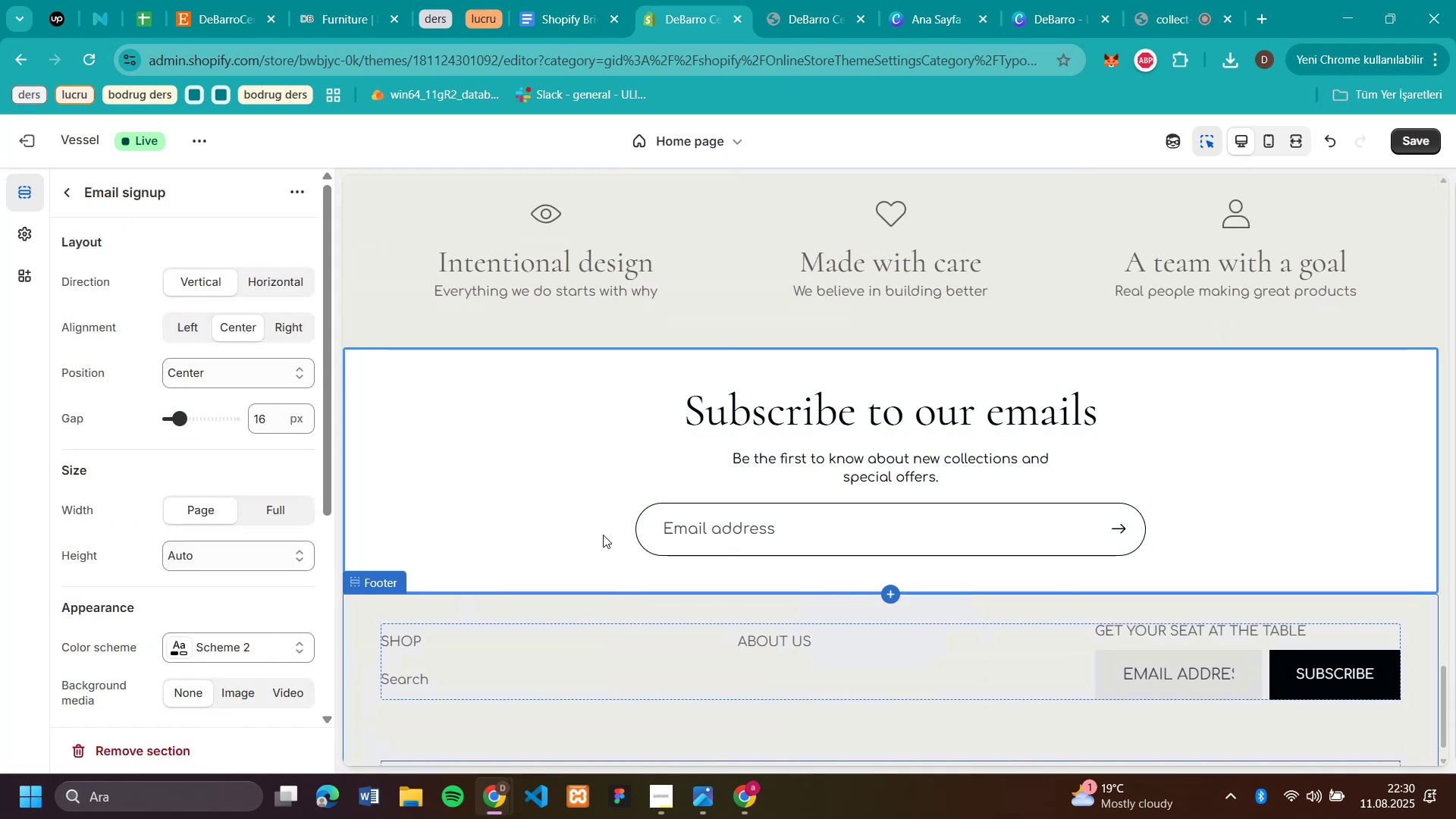 
left_click([200, 642])
 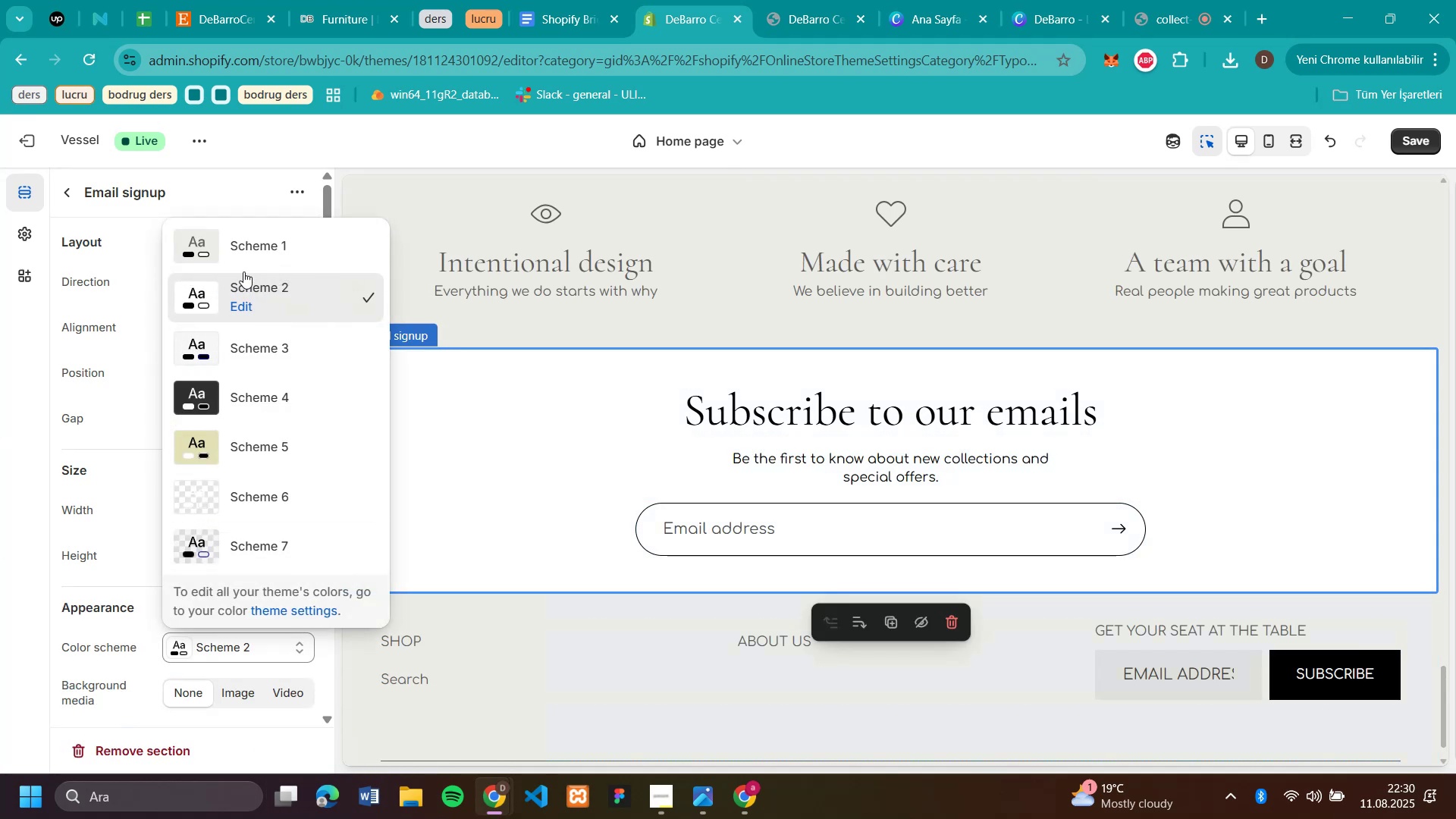 
left_click([246, 245])
 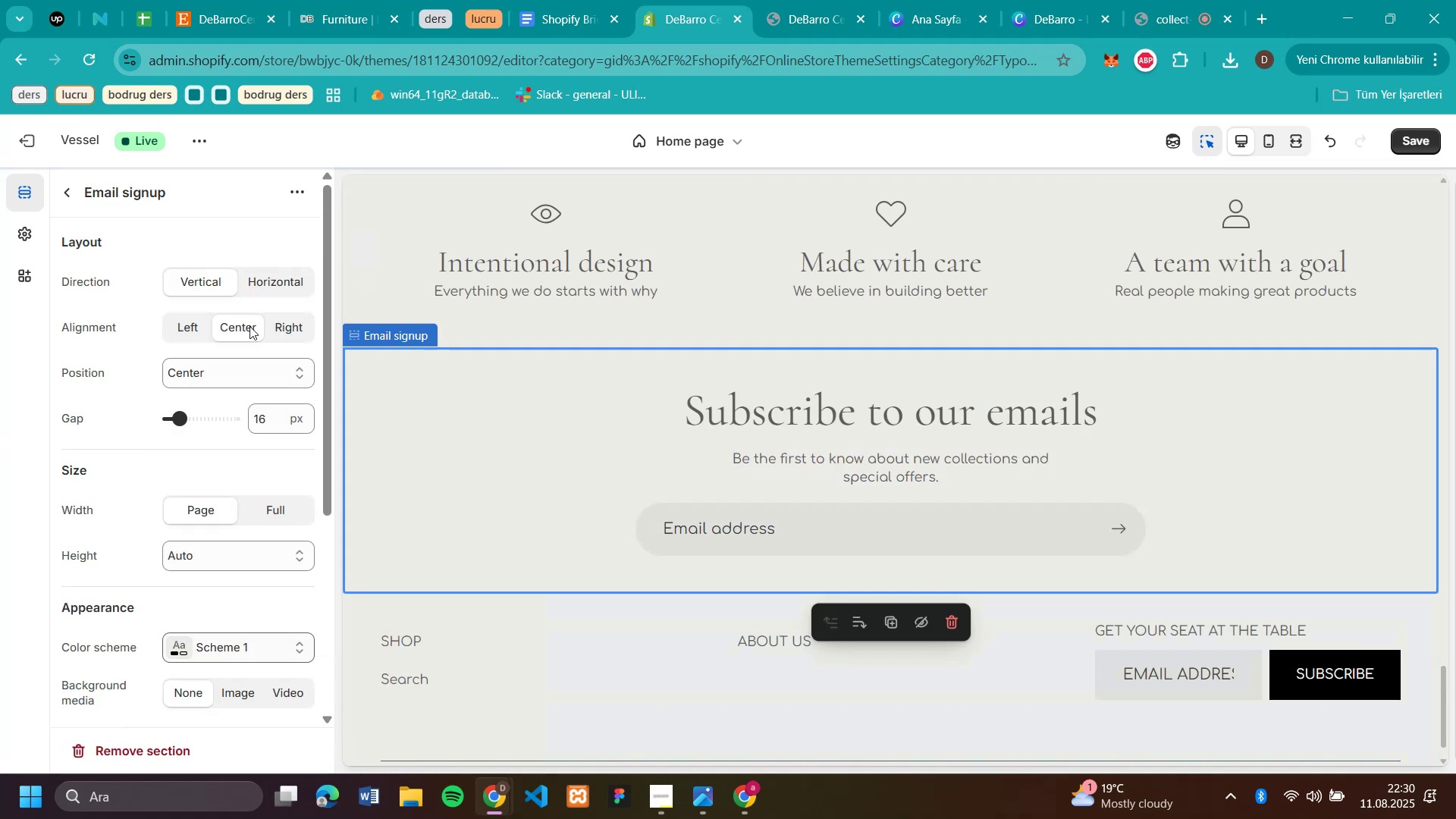 
scroll: coordinate [166, 679], scroll_direction: down, amount: 3.0
 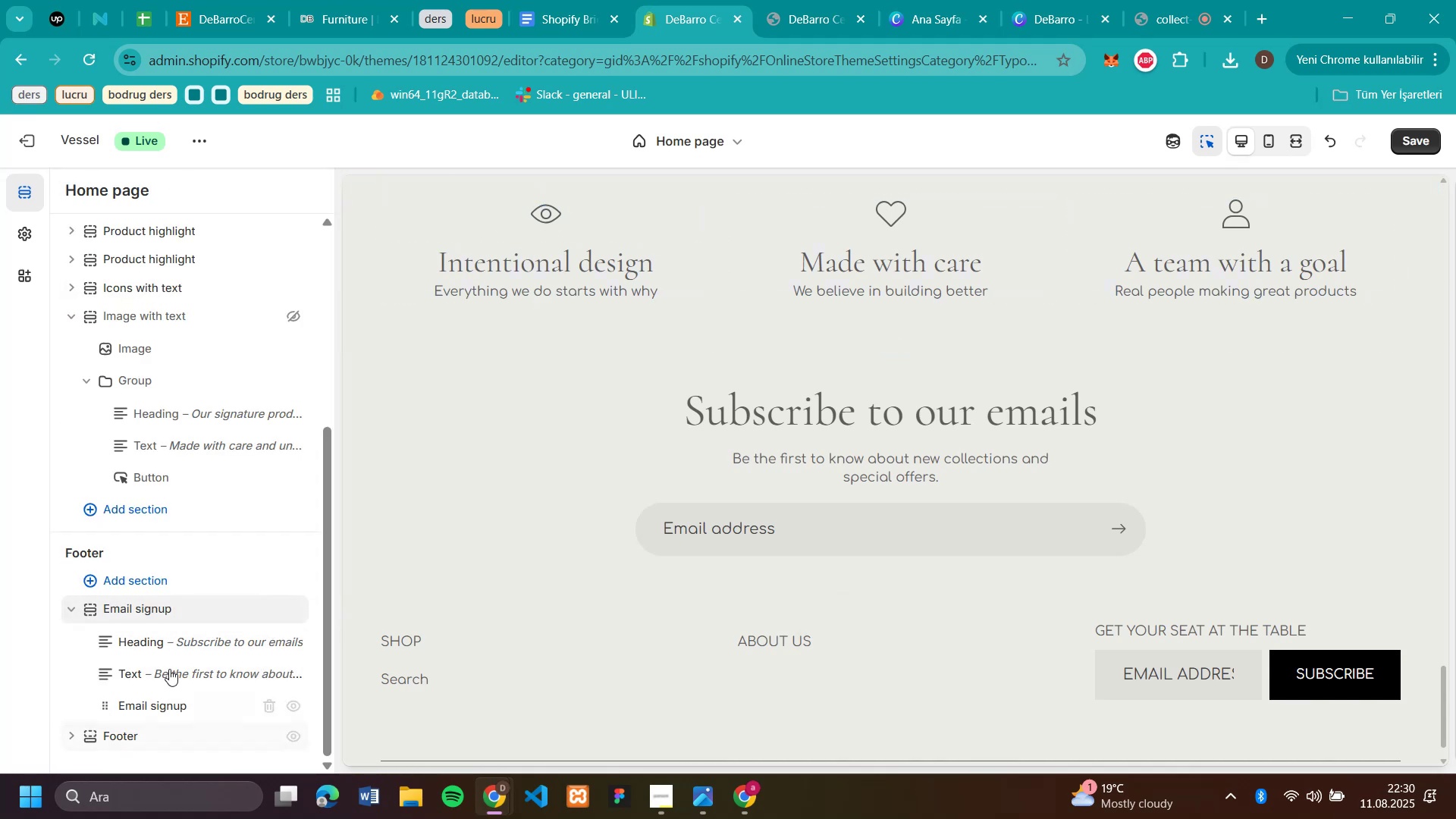 
left_click([143, 572])
 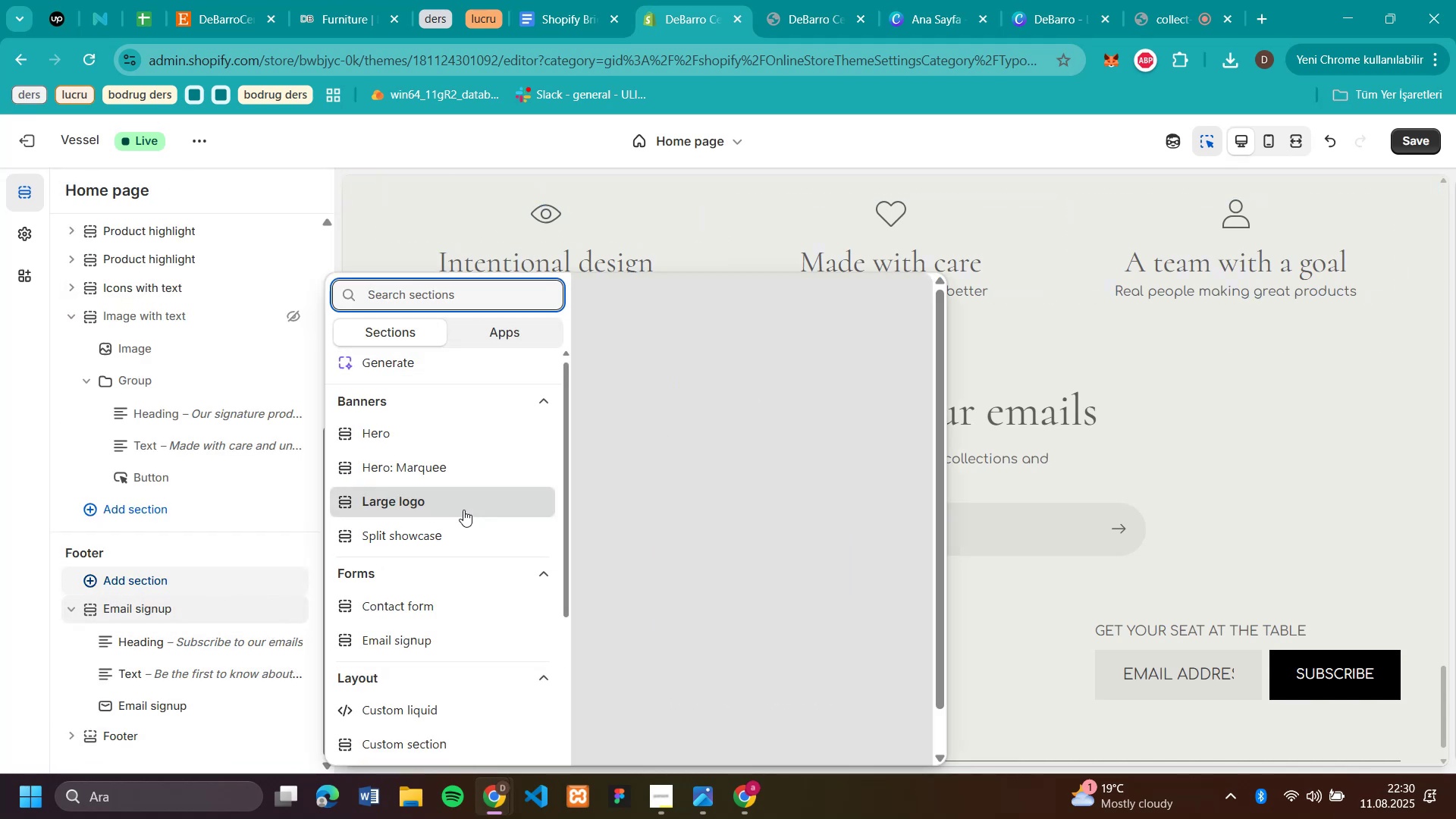 
scroll: coordinate [413, 626], scroll_direction: down, amount: 6.0
 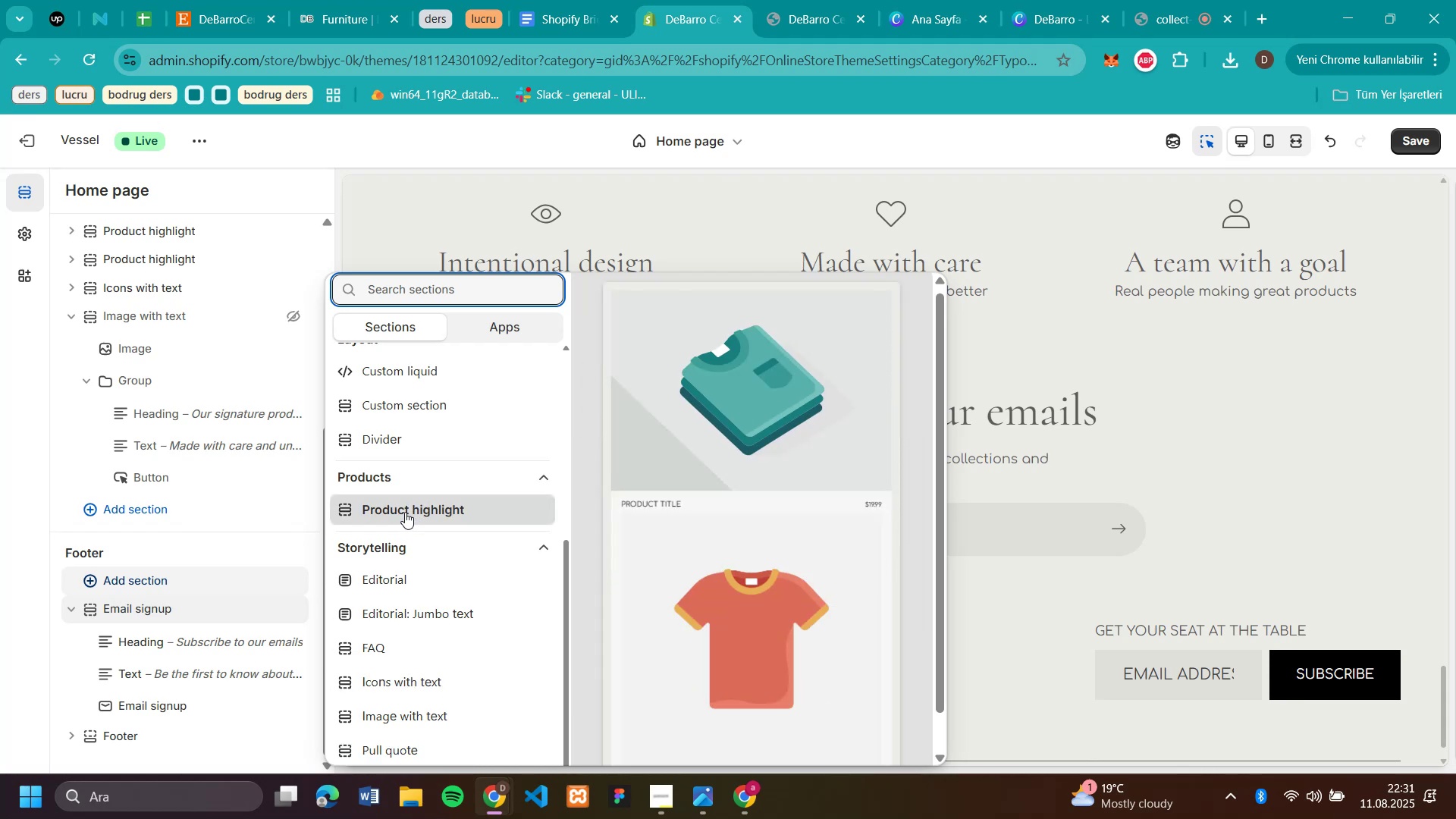 
scroll: coordinate [416, 455], scroll_direction: up, amount: 6.0
 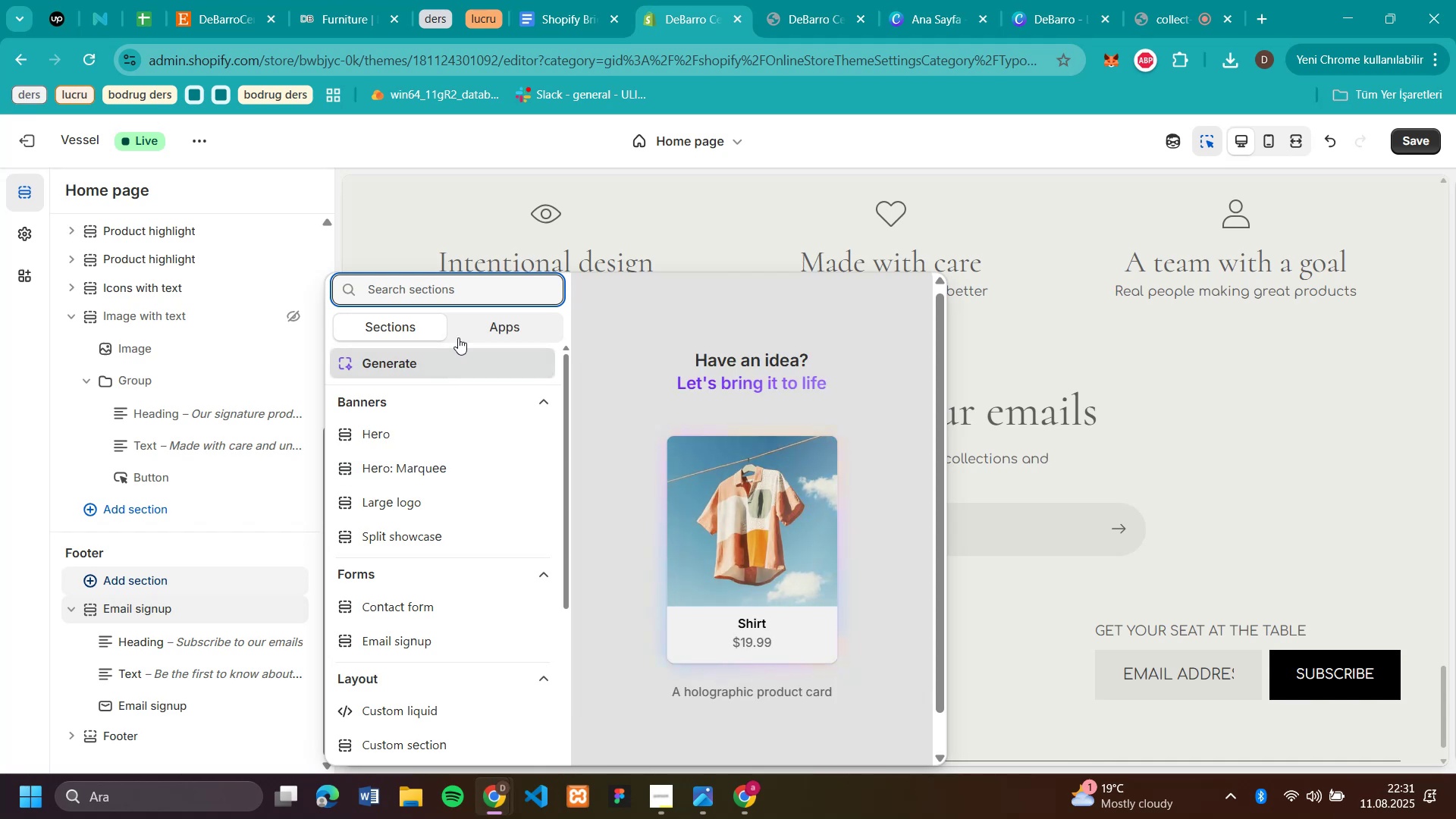 
wait(5.67)
 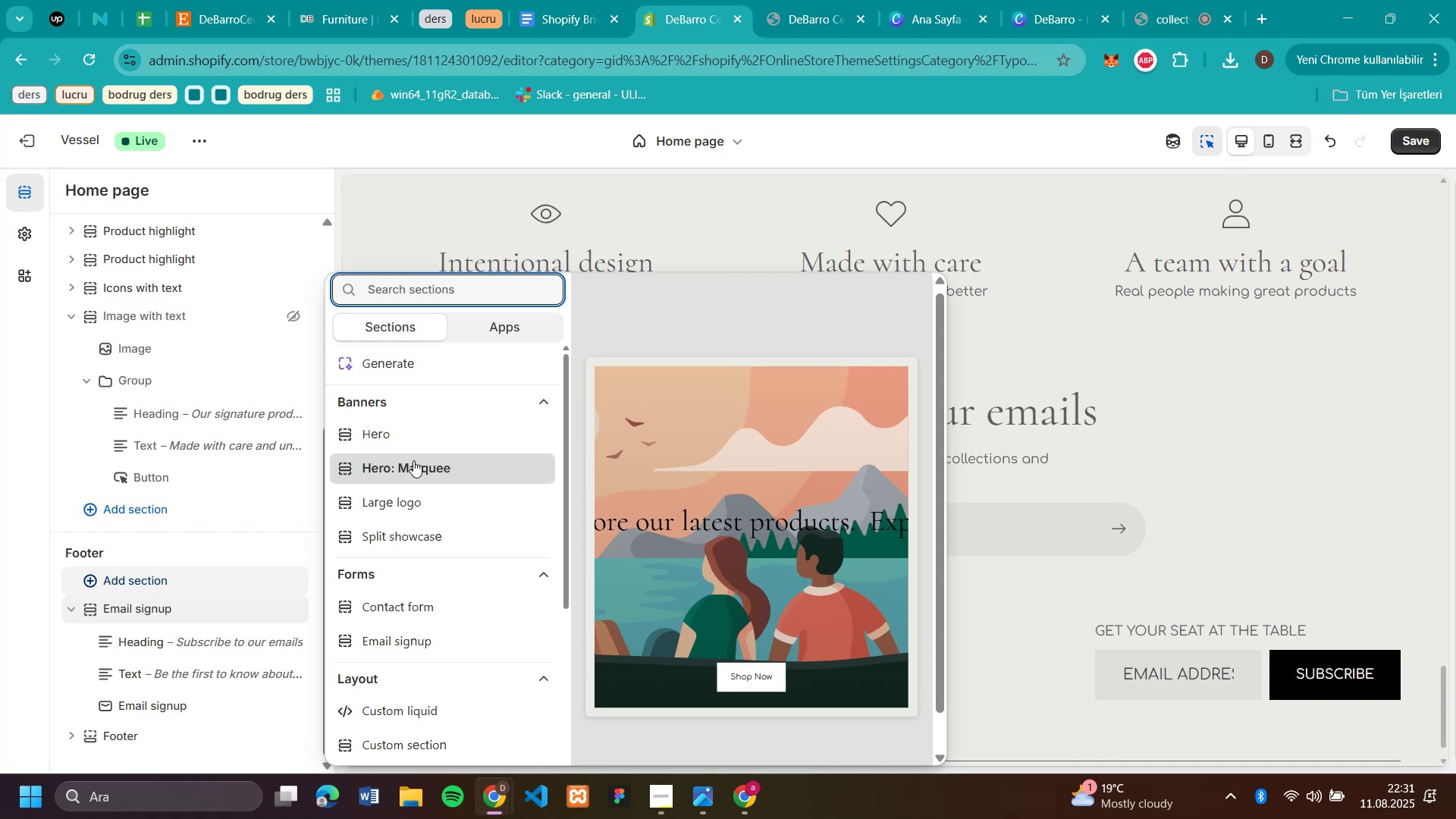 
left_click([40, 513])
 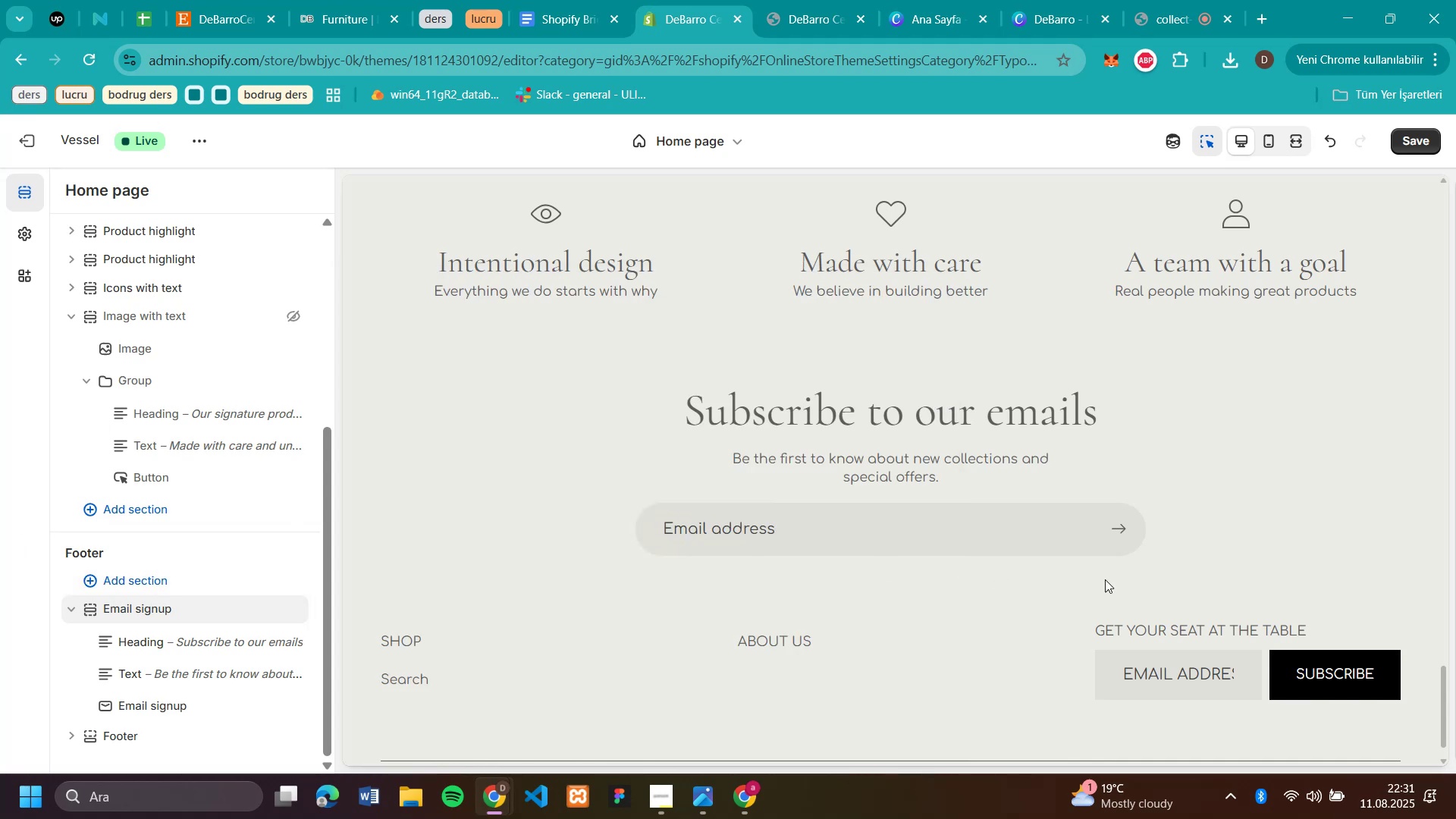 
scroll: coordinate [1112, 538], scroll_direction: up, amount: 23.0
 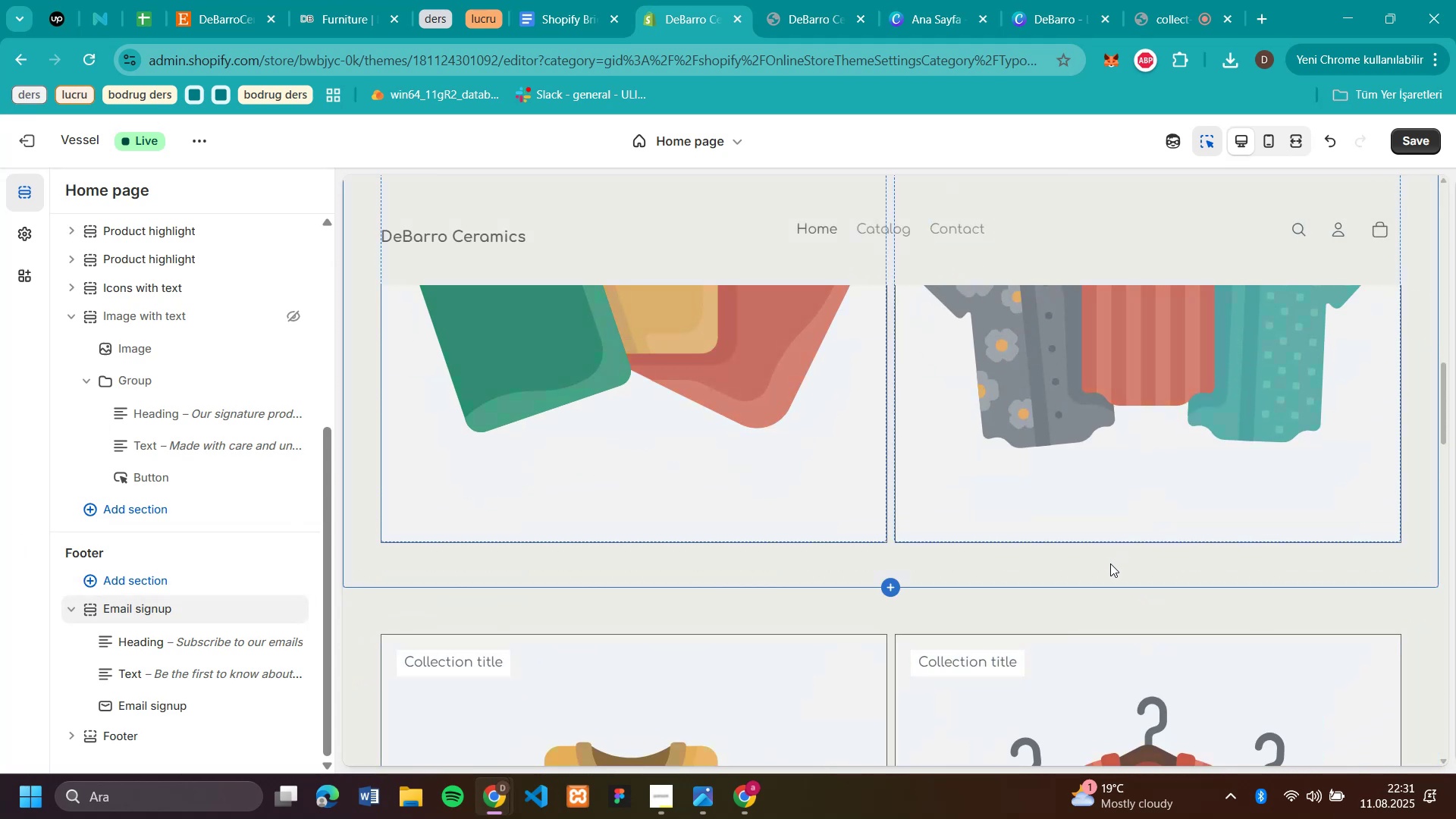 
scroll: coordinate [1228, 472], scroll_direction: down, amount: 9.0
 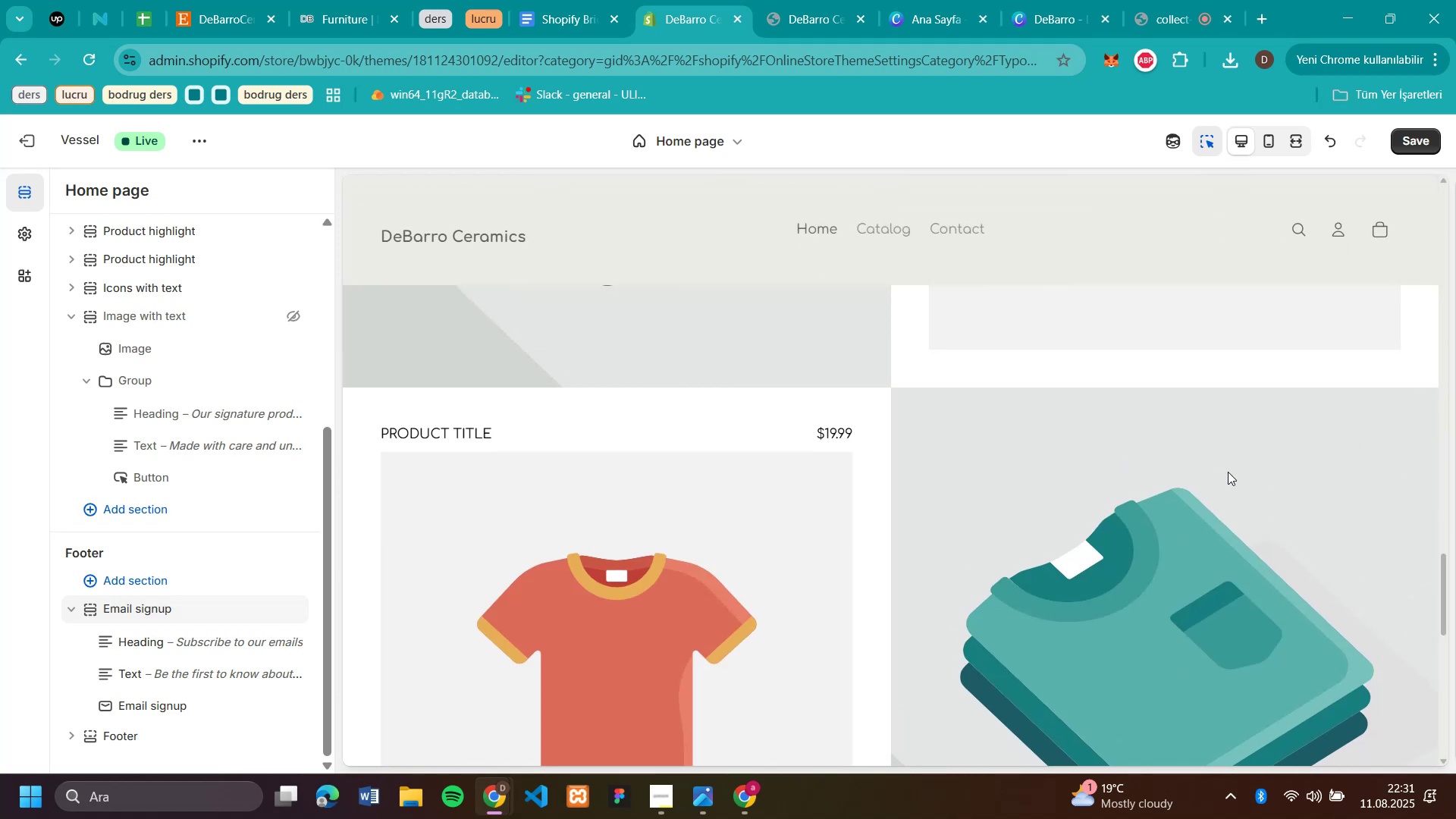 
wait(5.2)
 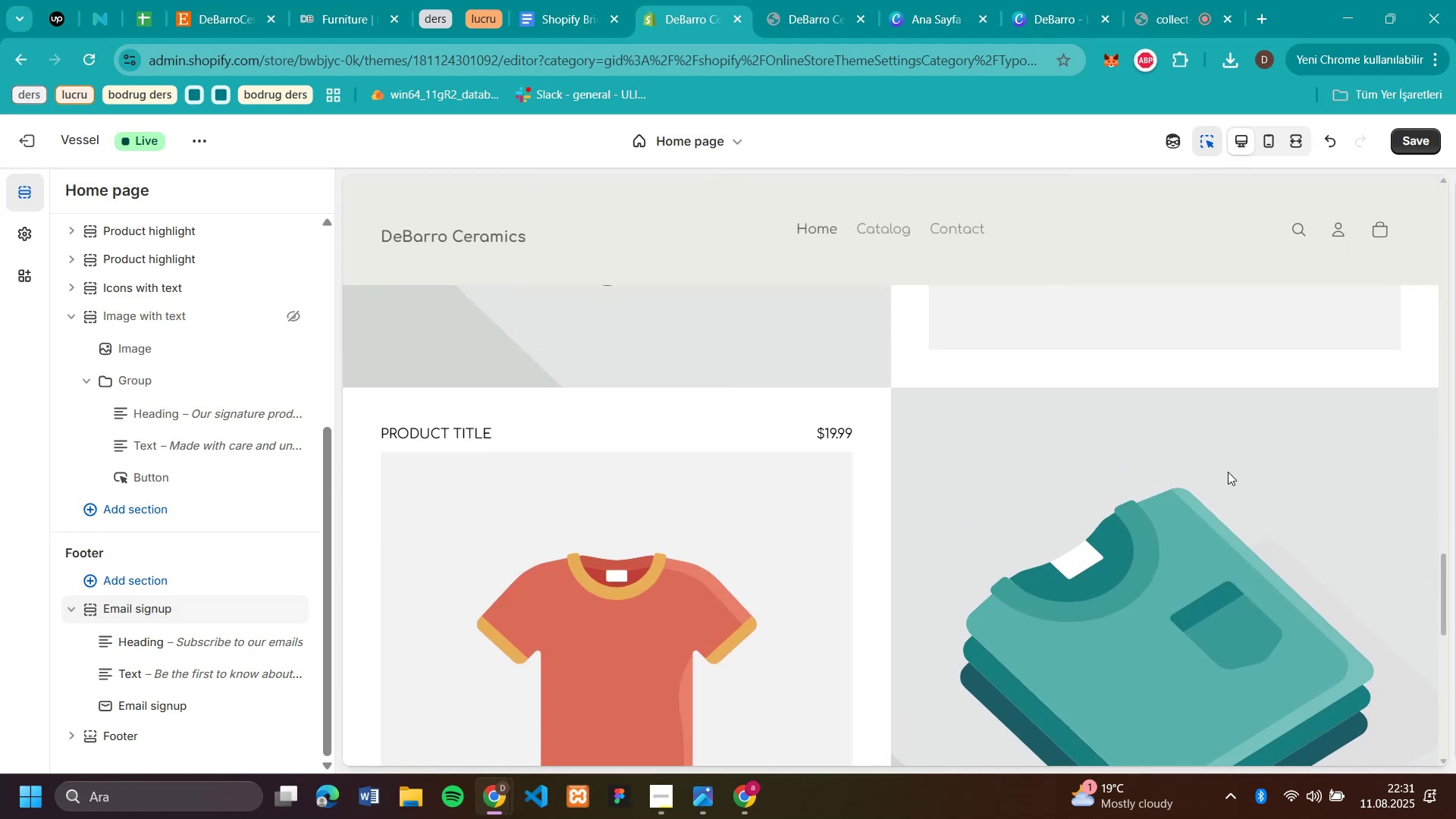 
scroll: coordinate [1223, 472], scroll_direction: down, amount: 12.0
 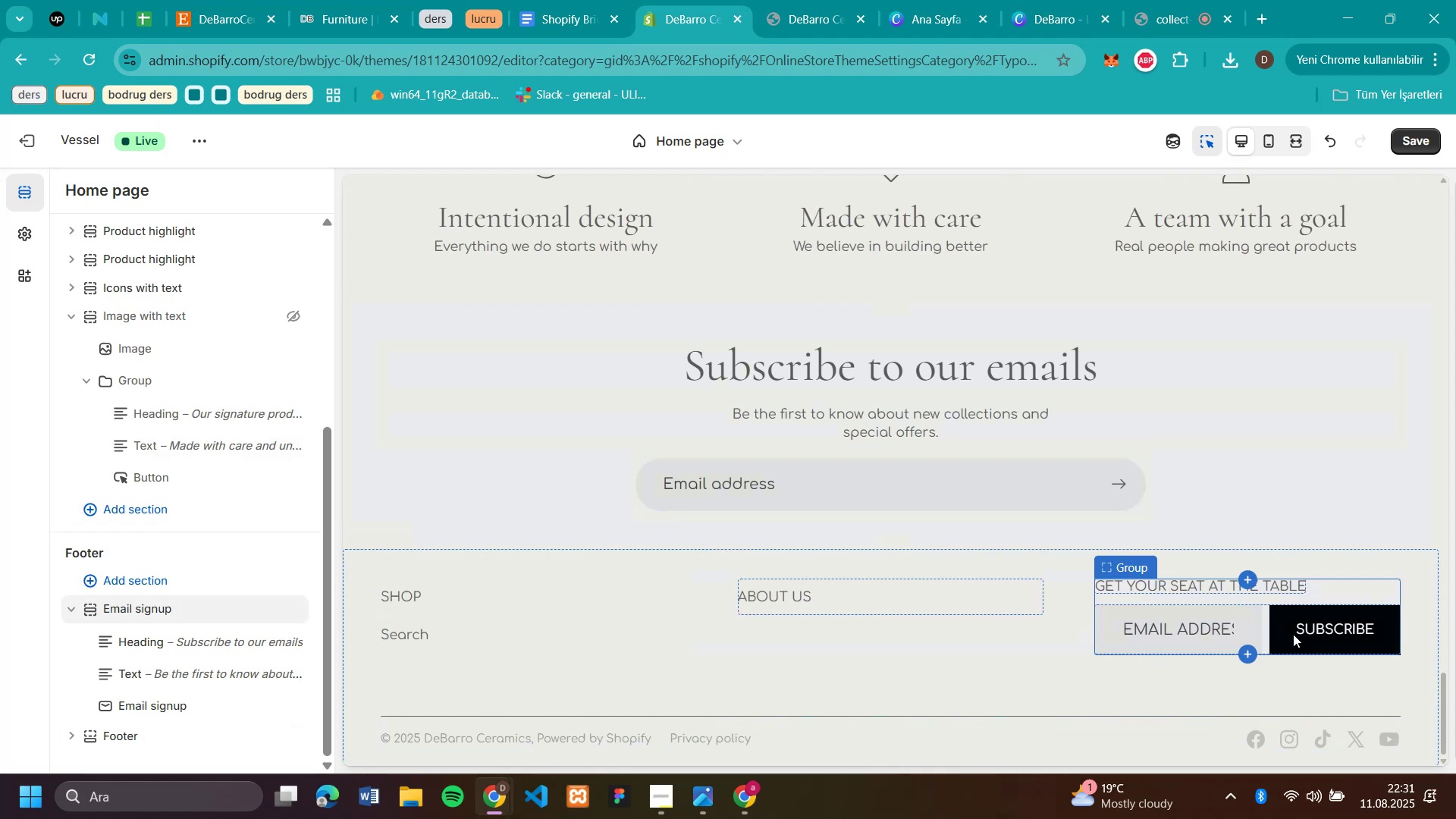 
wait(9.98)
 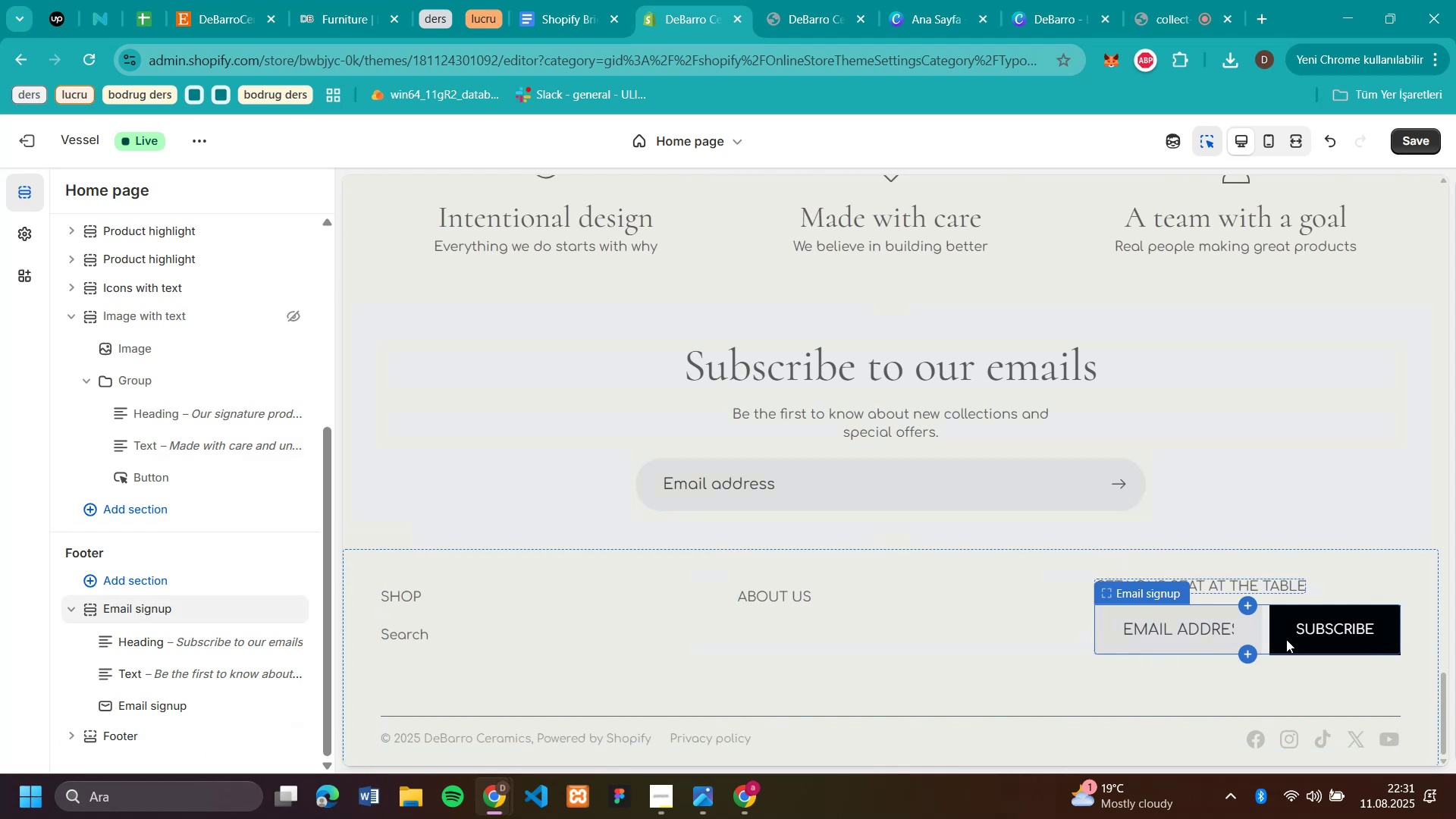 
left_click([1357, 578])
 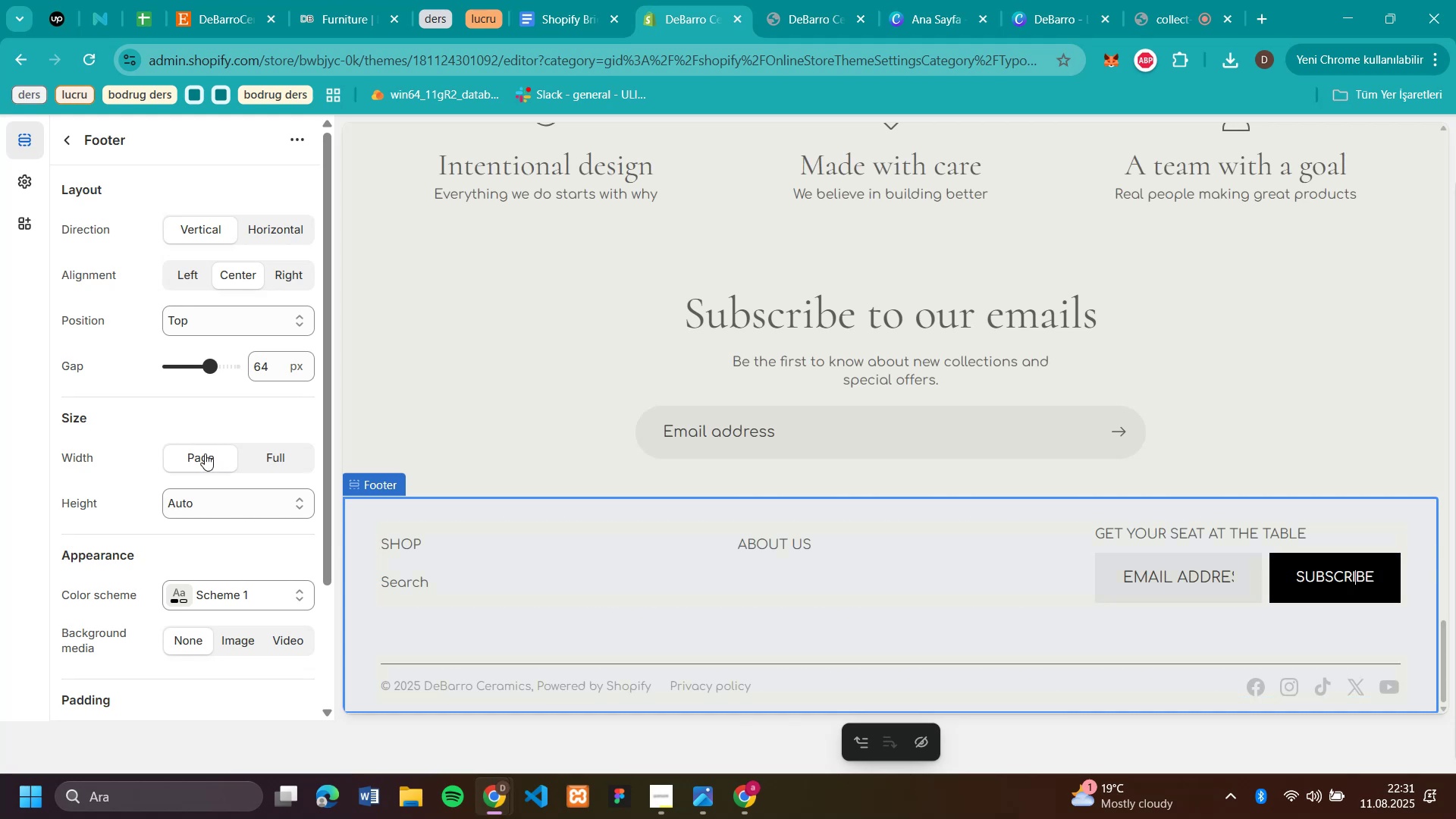 
scroll: coordinate [193, 465], scroll_direction: down, amount: 9.0
 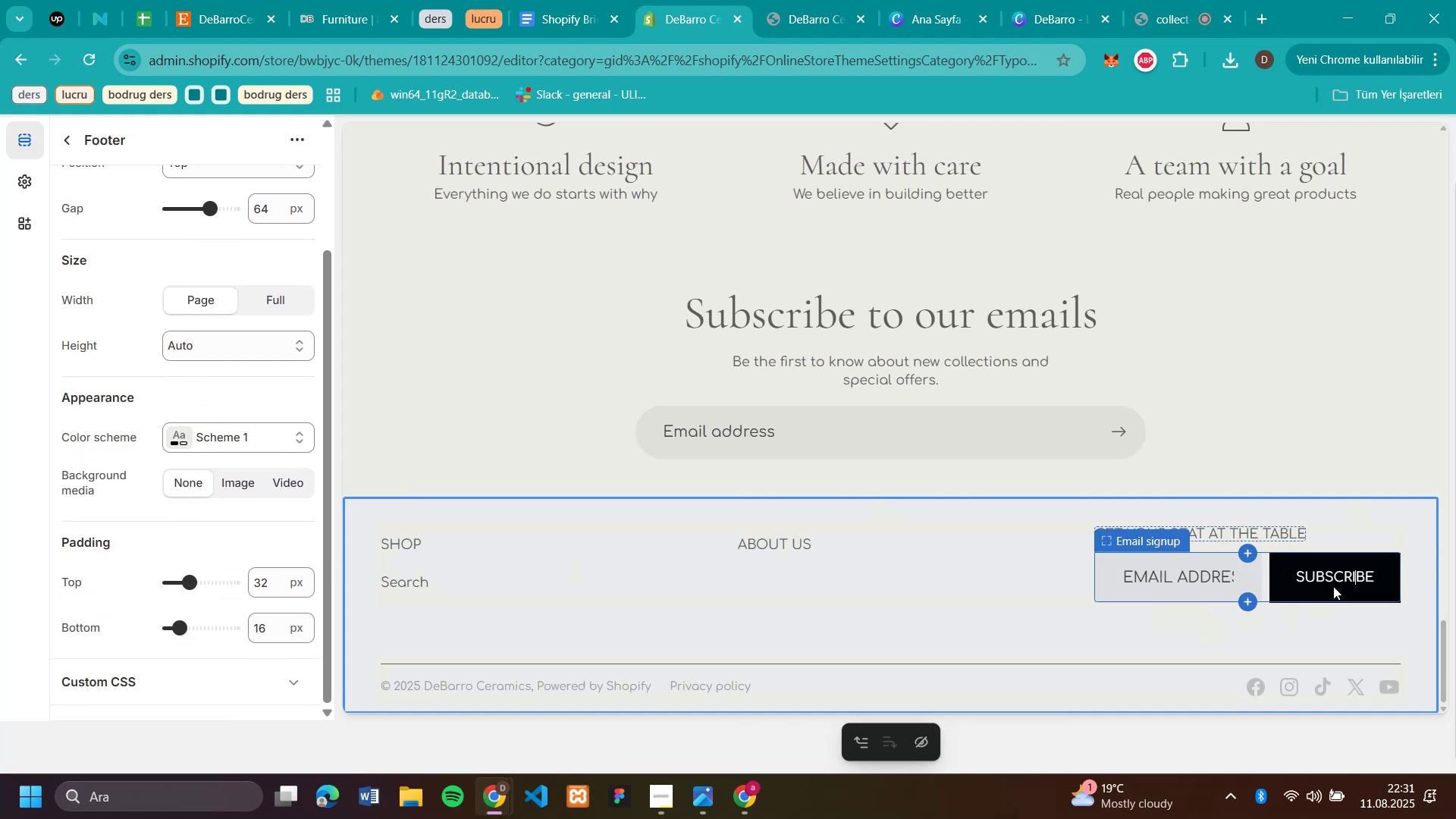 
scroll: coordinate [178, 347], scroll_direction: up, amount: 10.0
 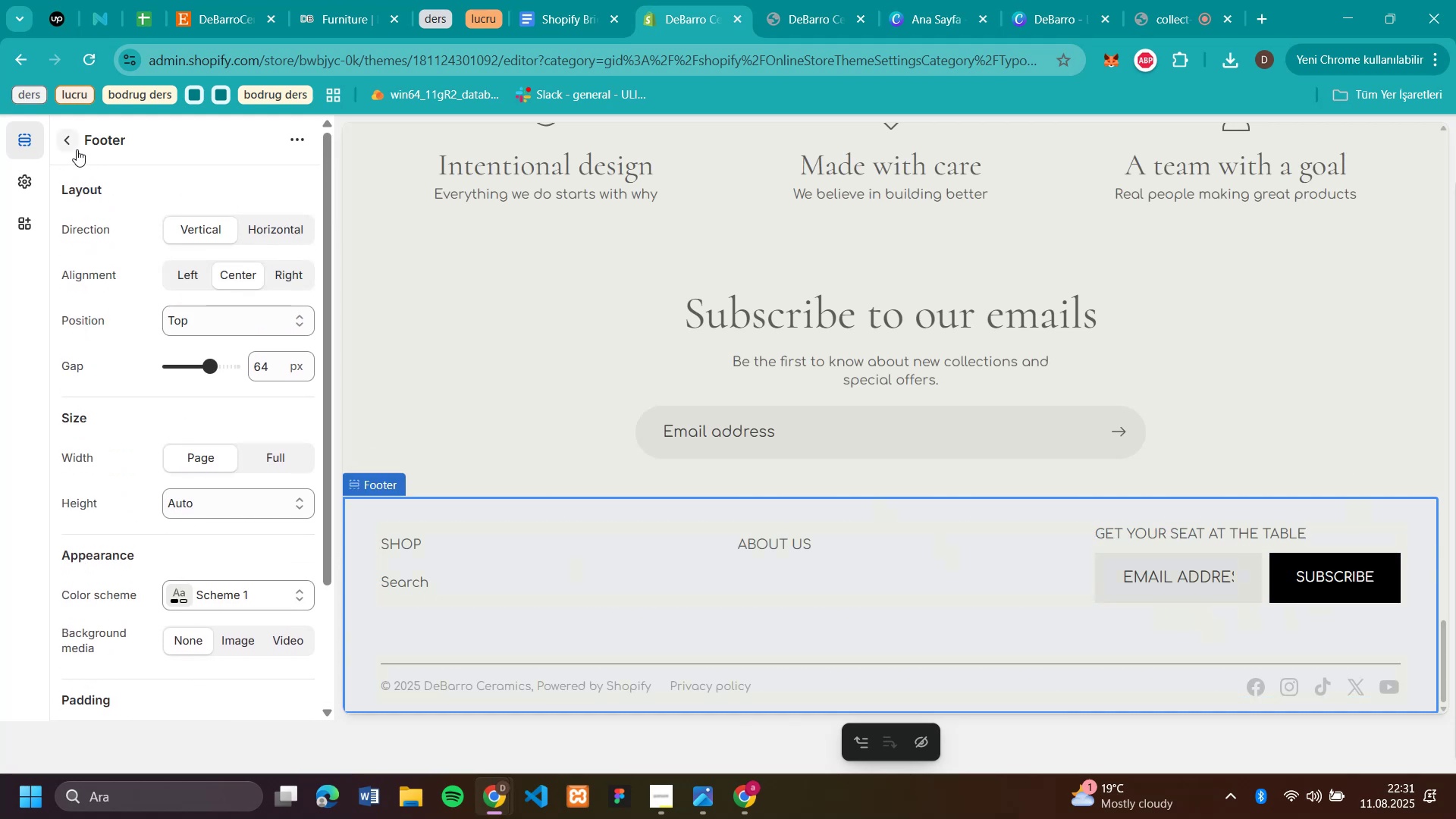 
left_click([74, 148])
 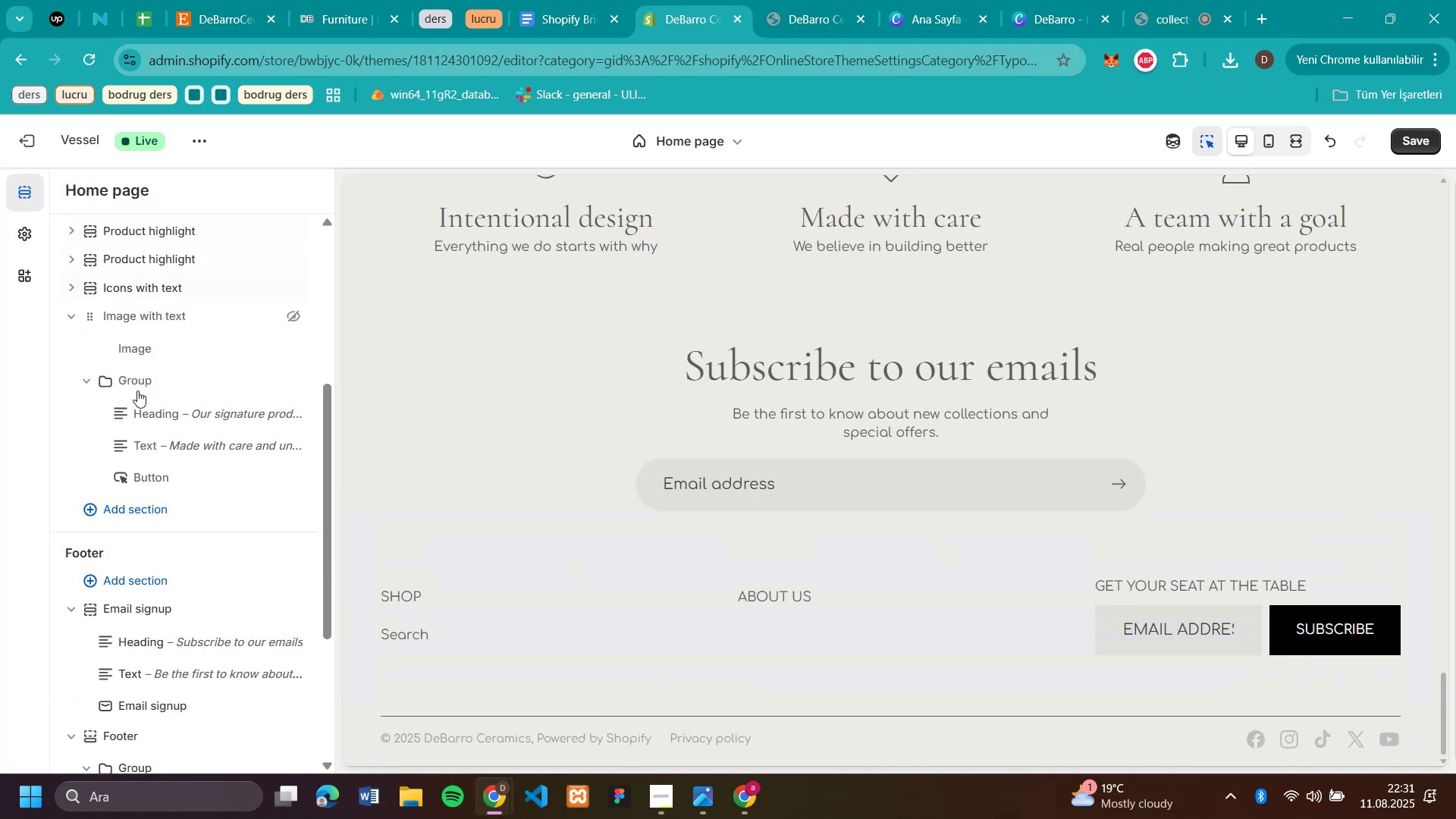 
scroll: coordinate [159, 562], scroll_direction: down, amount: 10.0
 